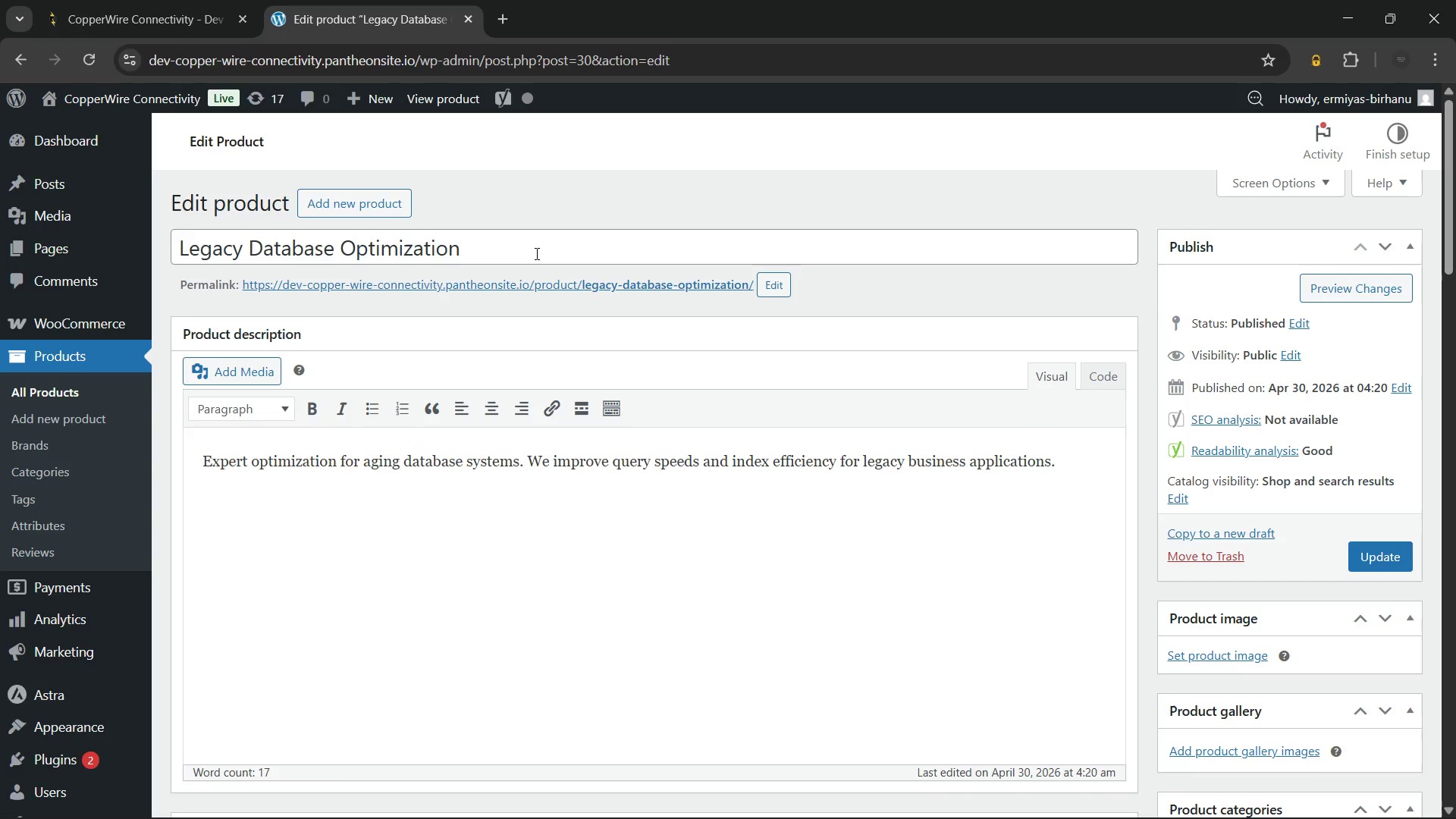 
wait(20.5)
 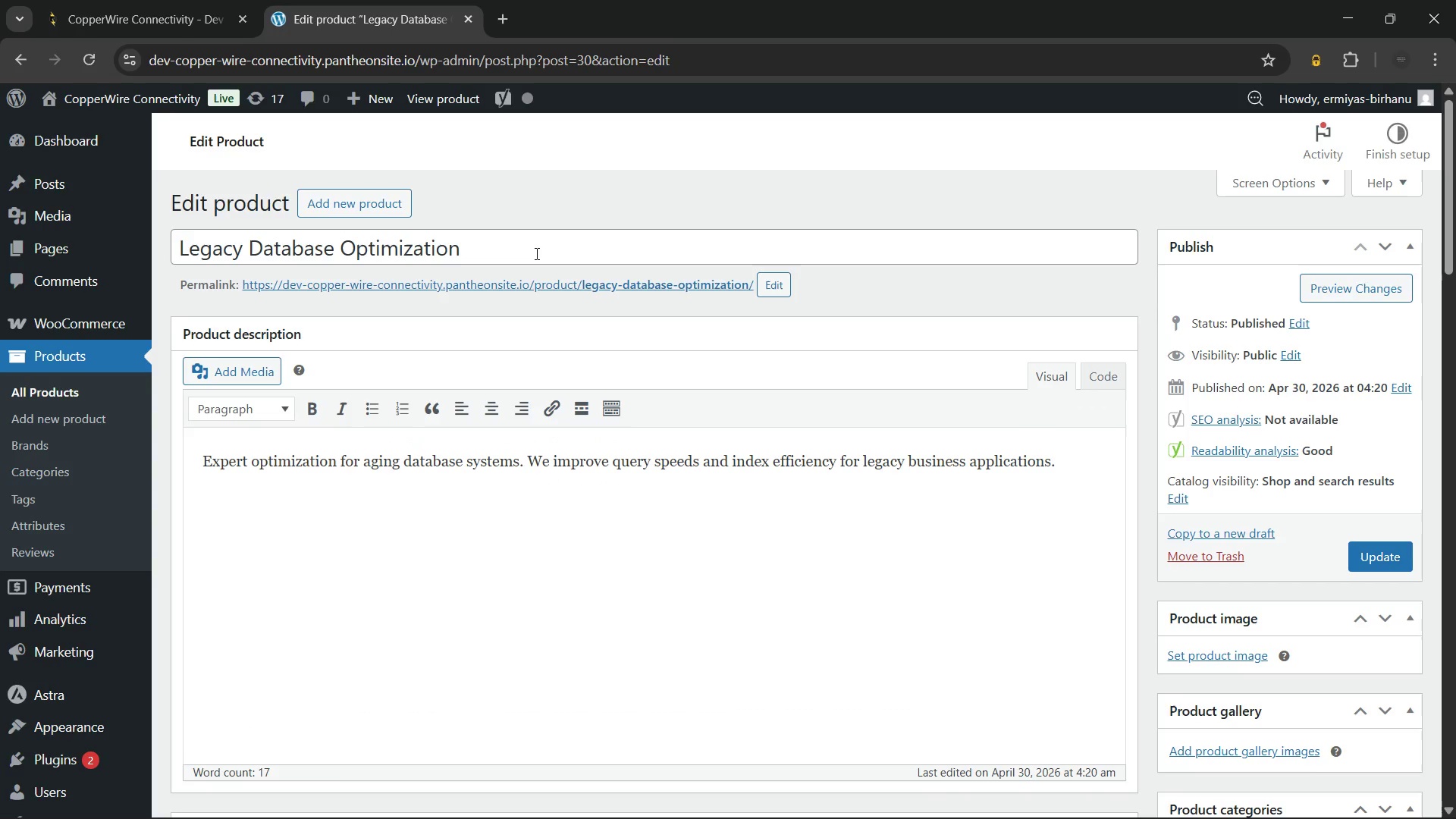 
left_click([497, 262])
 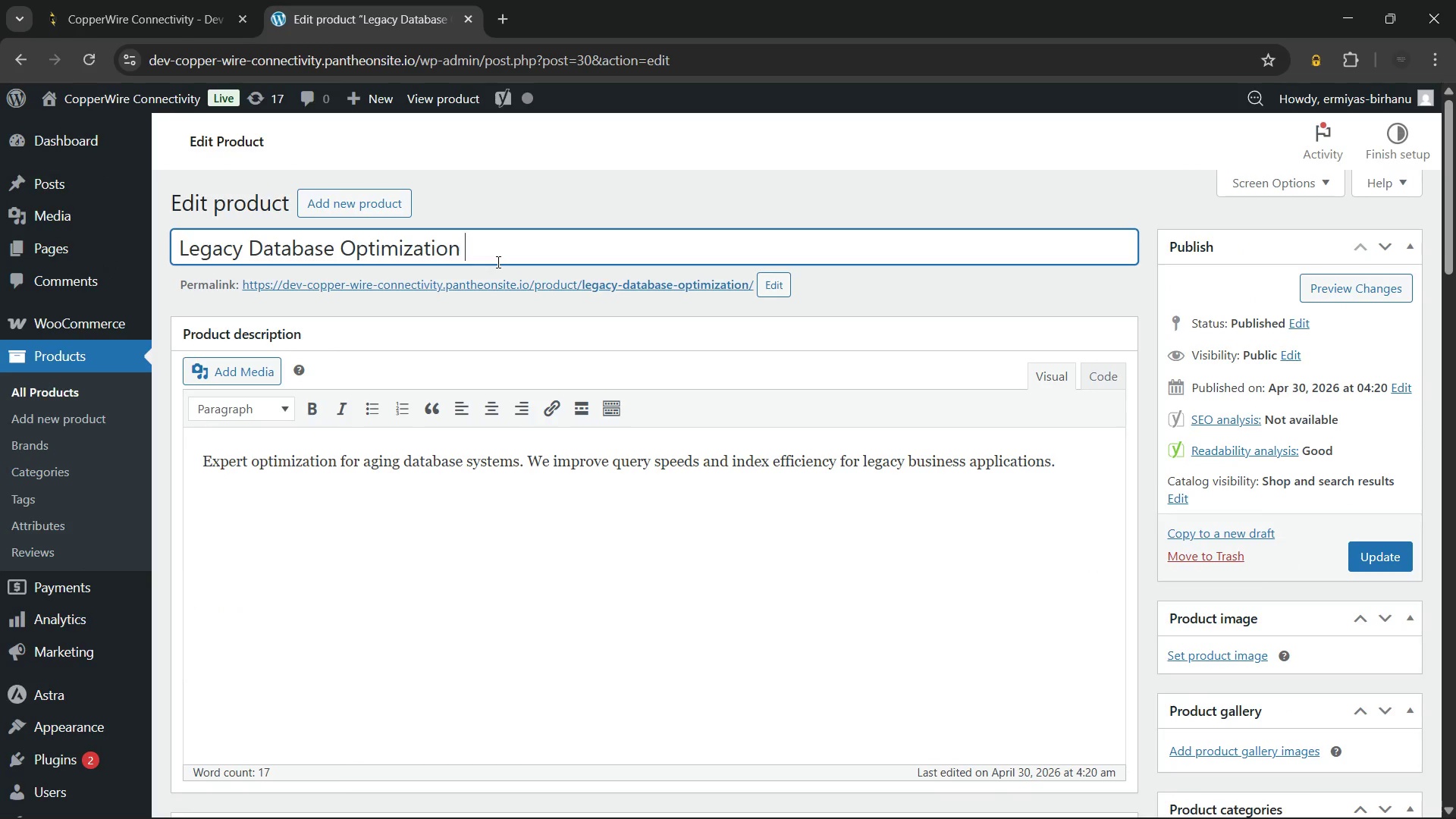 
type( Service)
 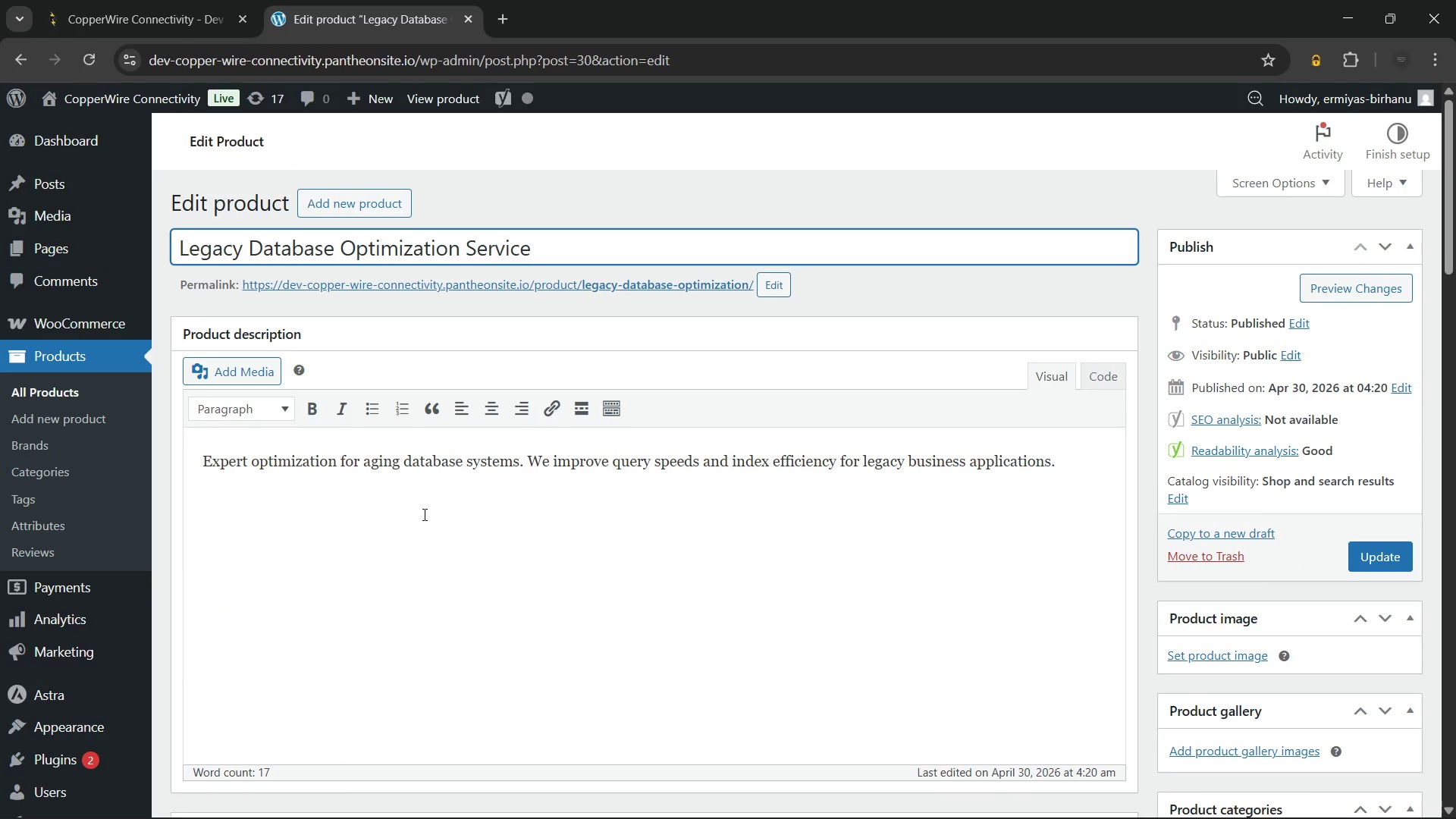 
left_click([447, 494])
 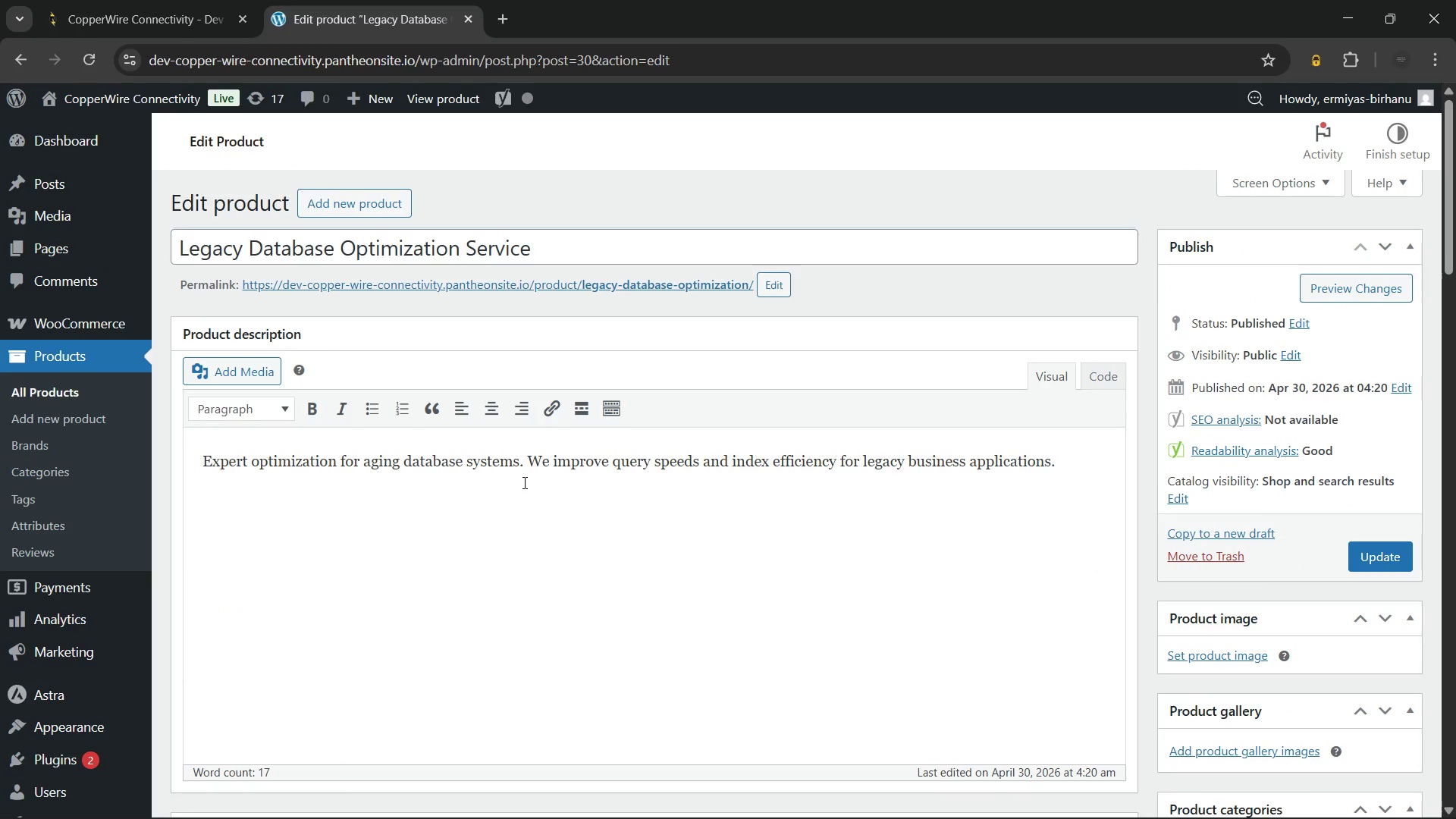 
key(Control+A)
 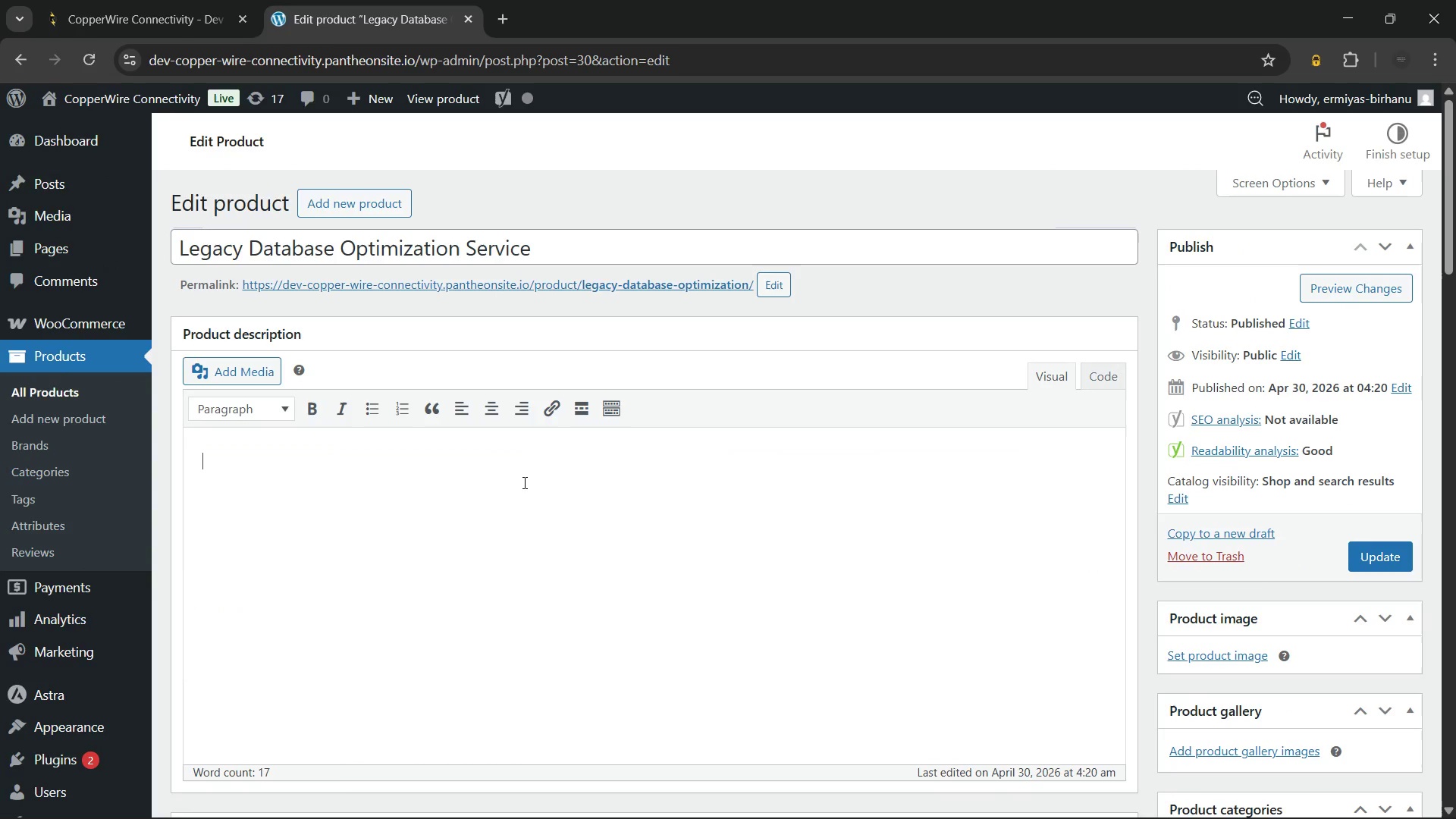 
key(Backspace)
 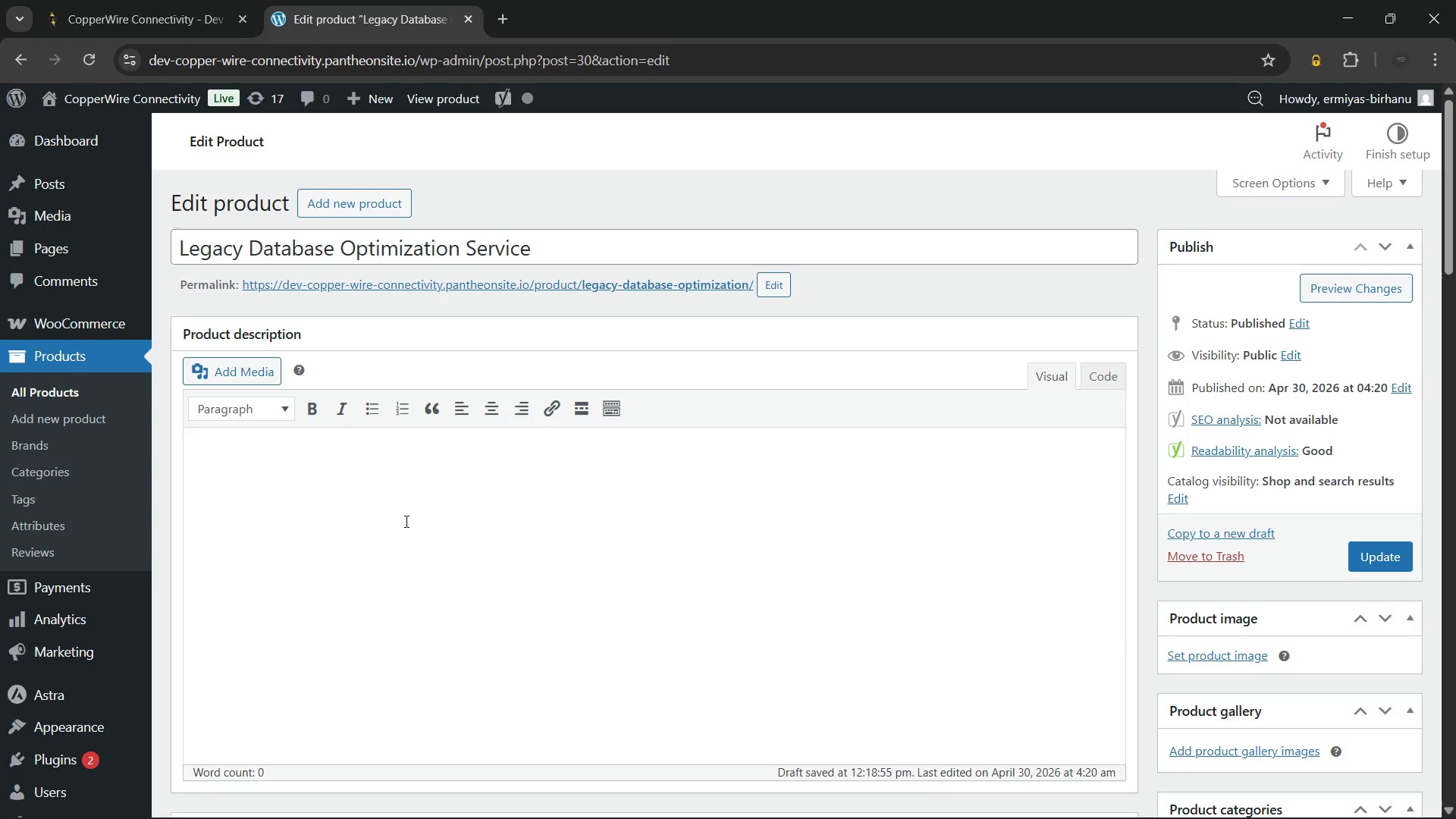 
wait(101.11)
 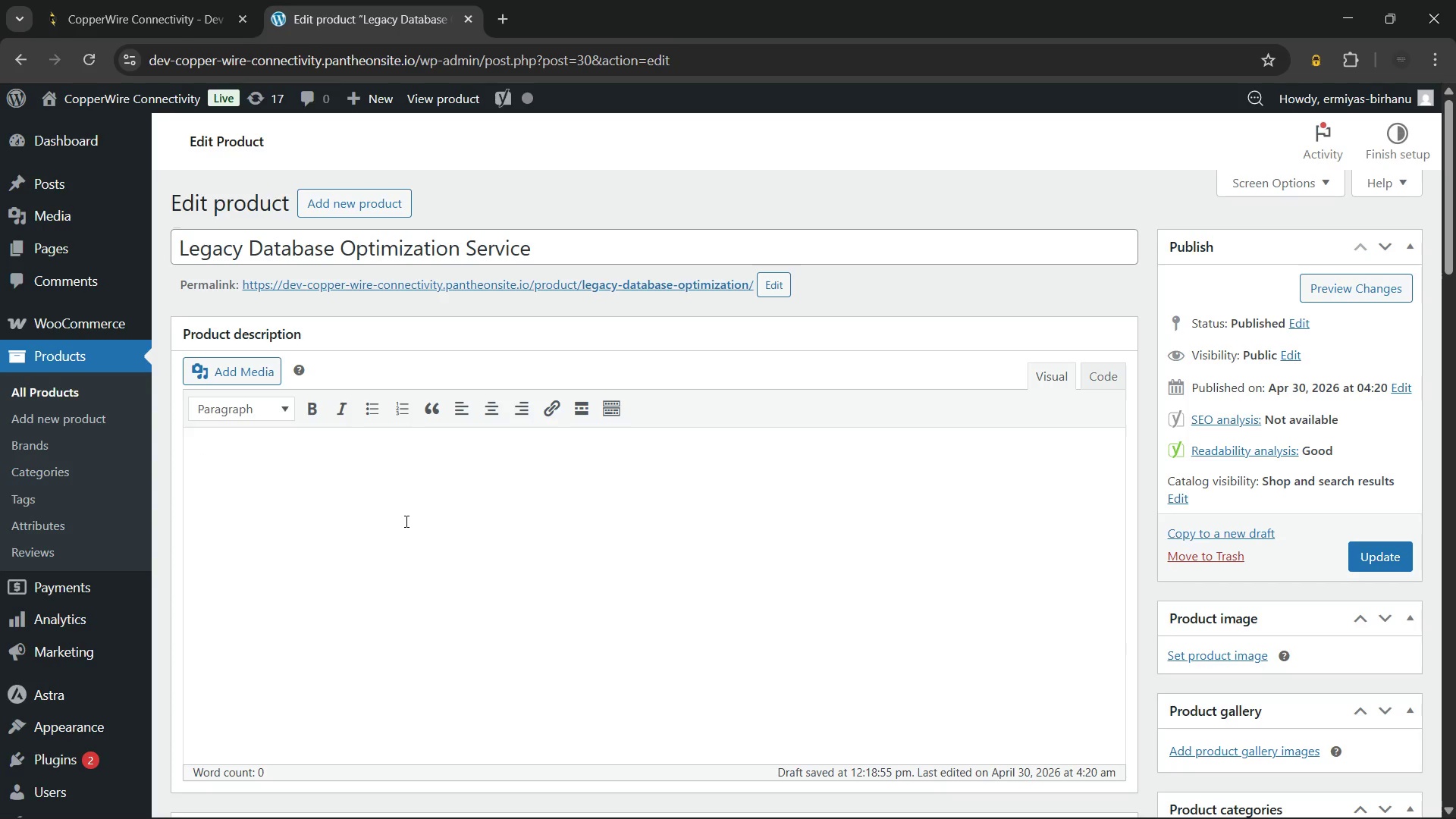 
type(Our lega)
key(Backspace)
key(Backspace)
key(Backspace)
key(Backspace)
type(Legacy)
 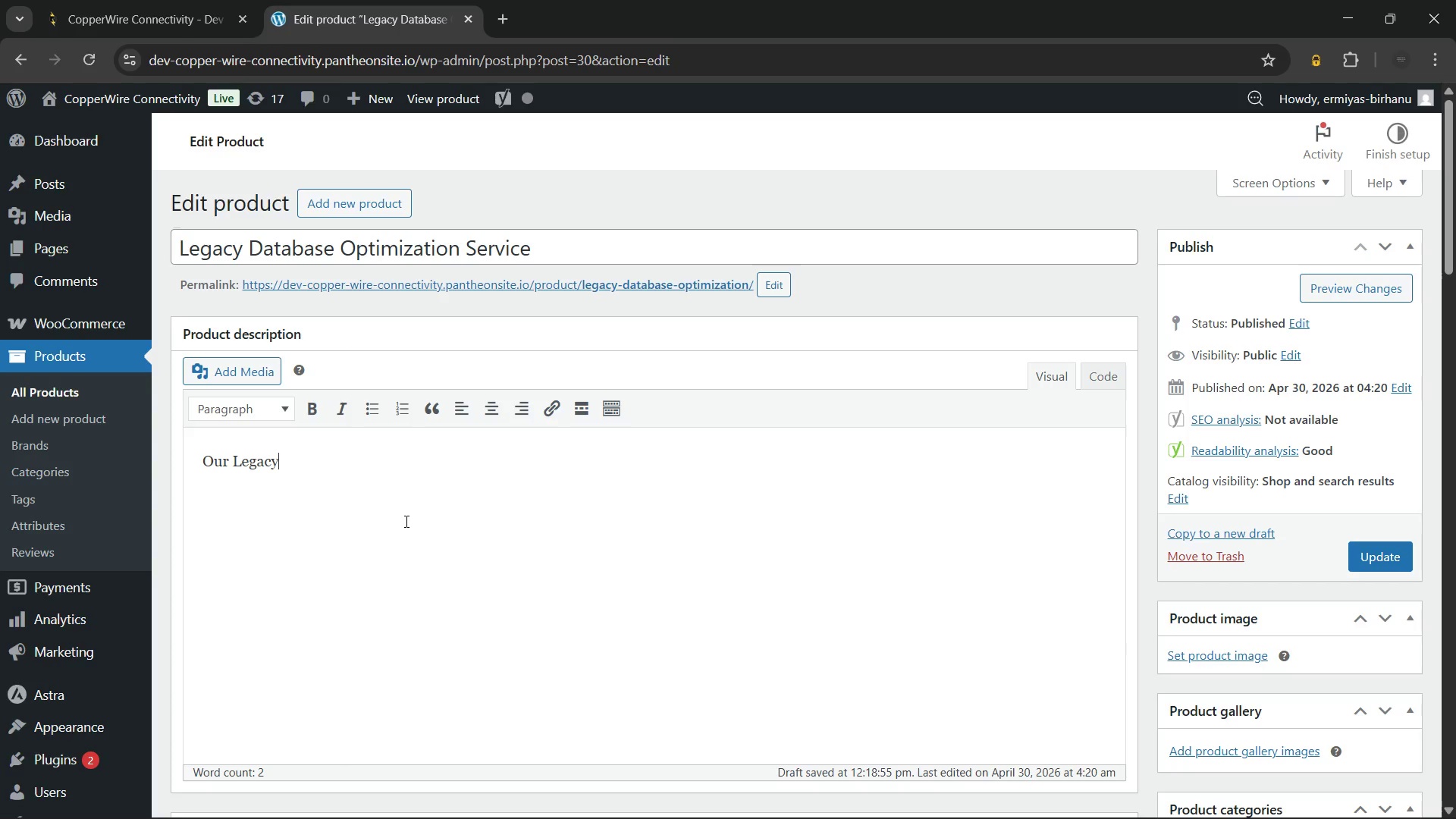 
type( database optimization service improves performance)
 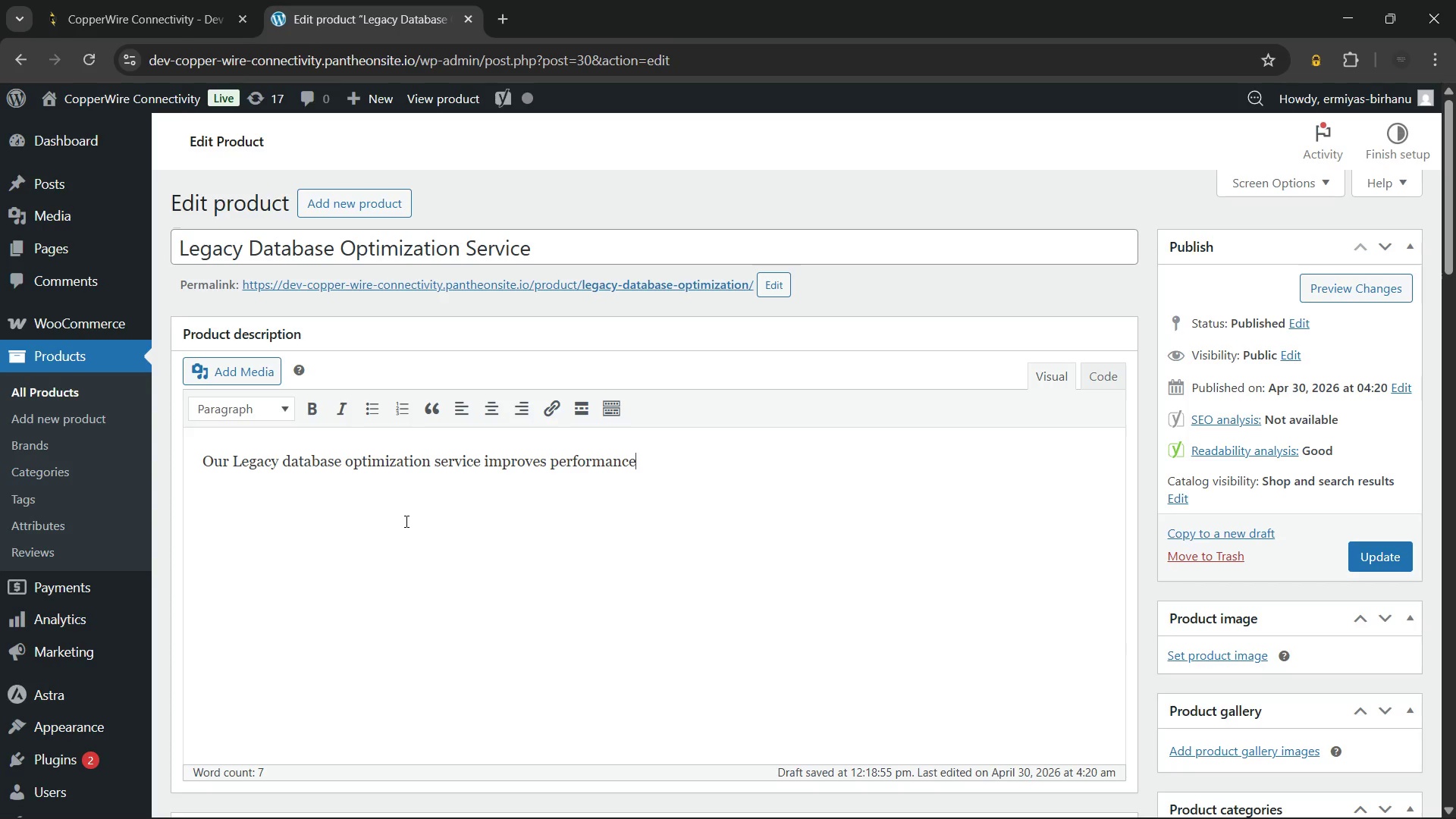 
wait(7.45)
 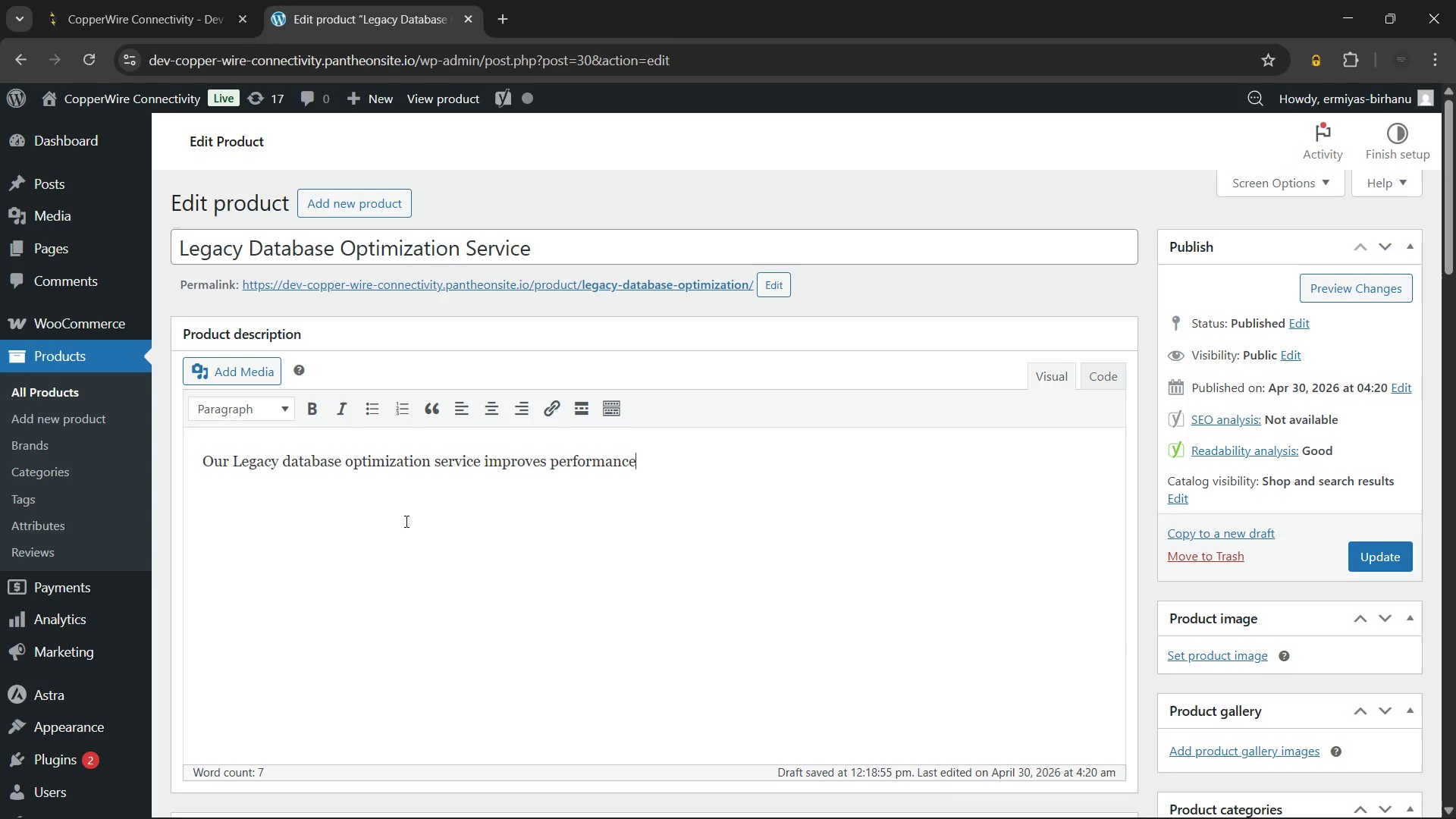 
type( in older SQL na)
key(Backspace)
key(Backspace)
type(and legacy)
 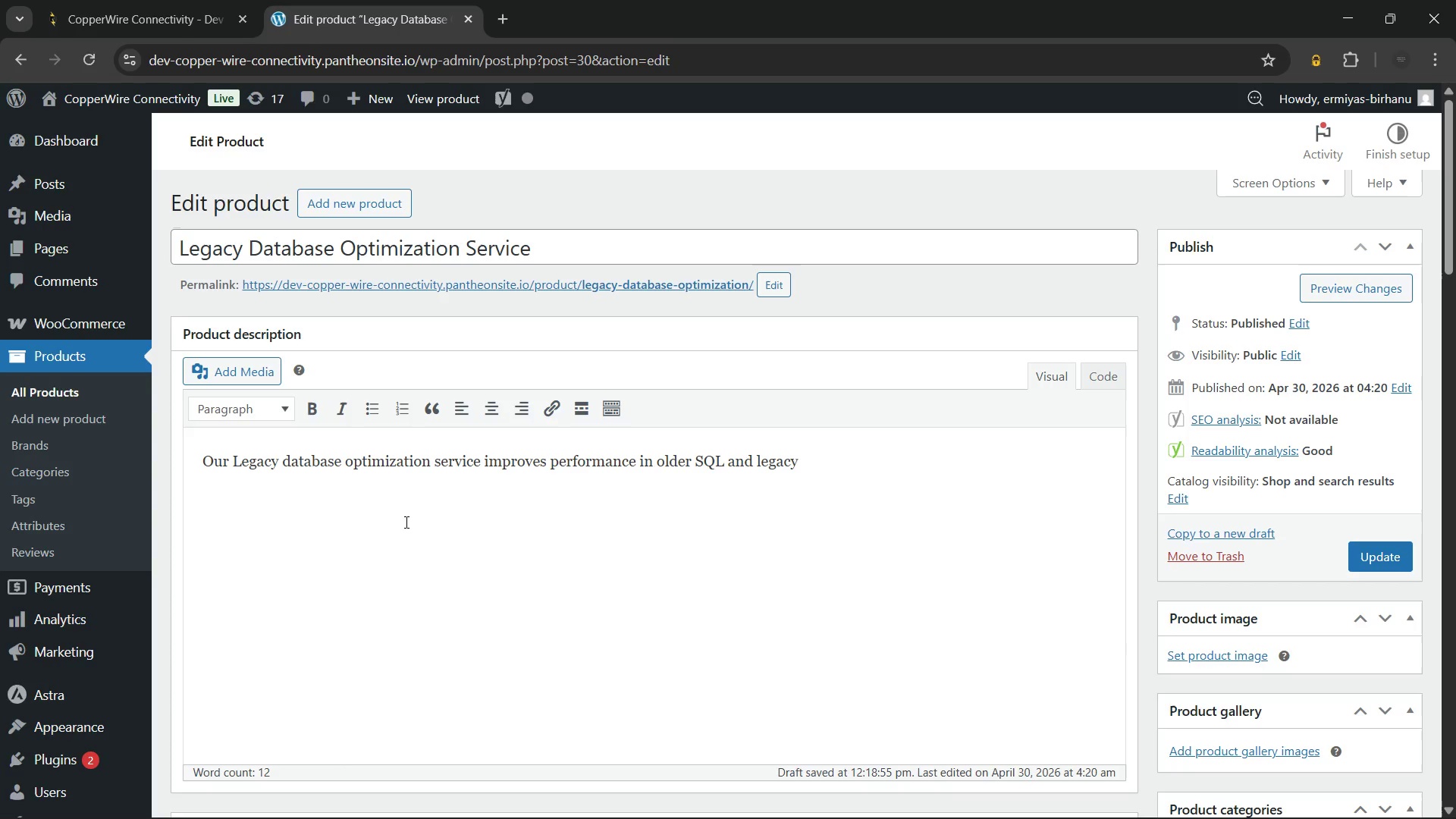 
wait(7.66)
 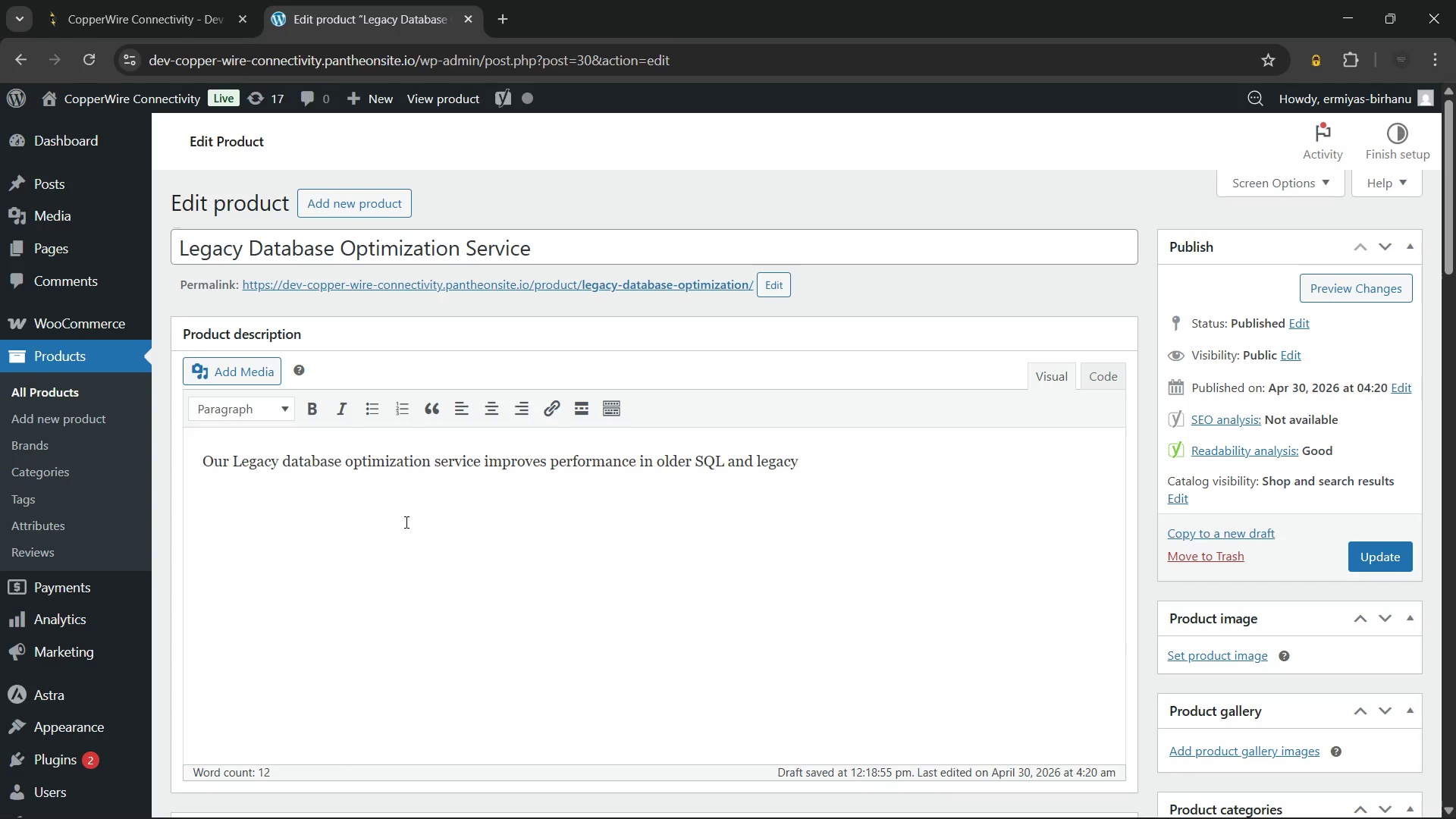 
type( relational database)
 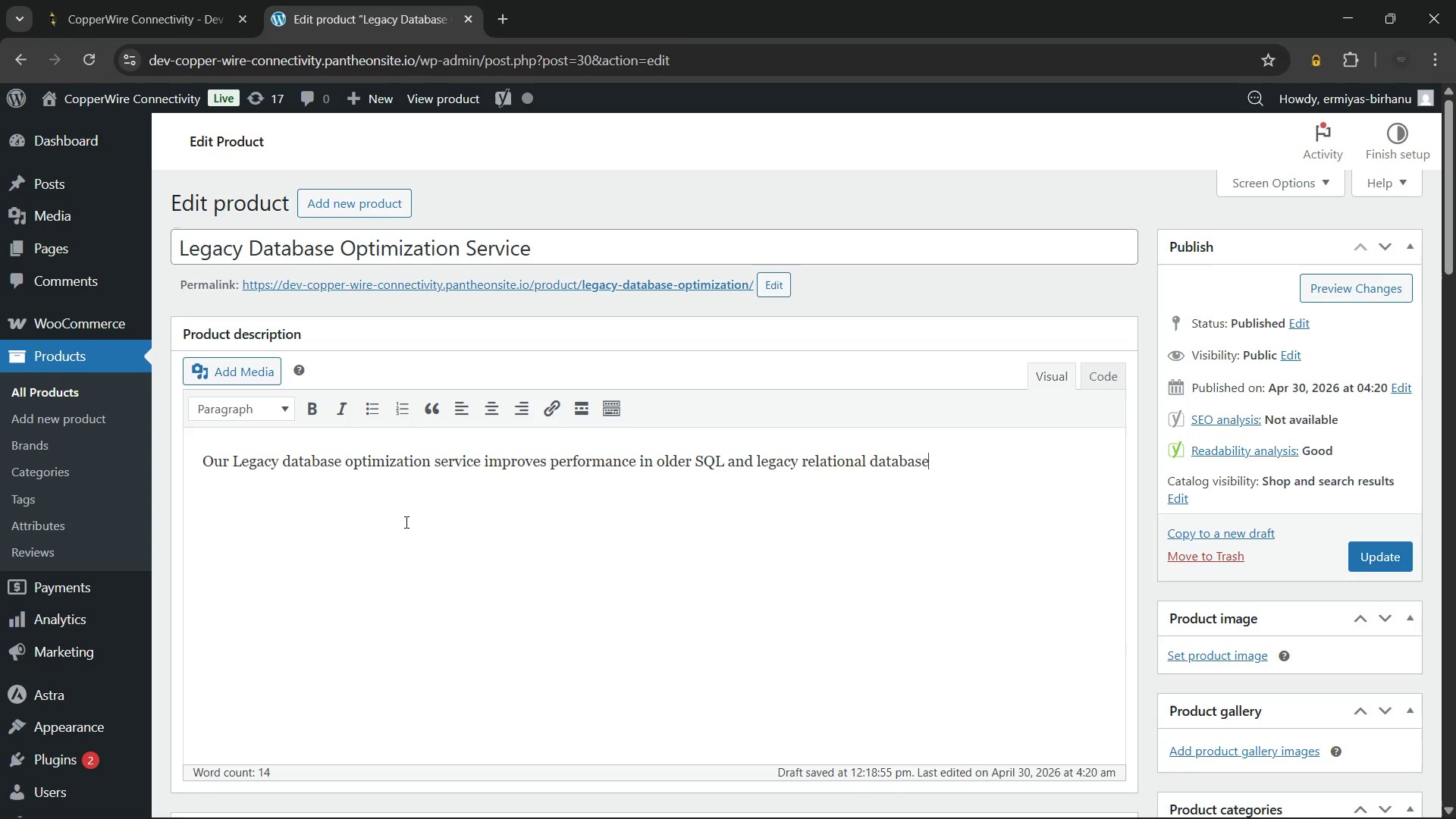 
wait(10.23)
 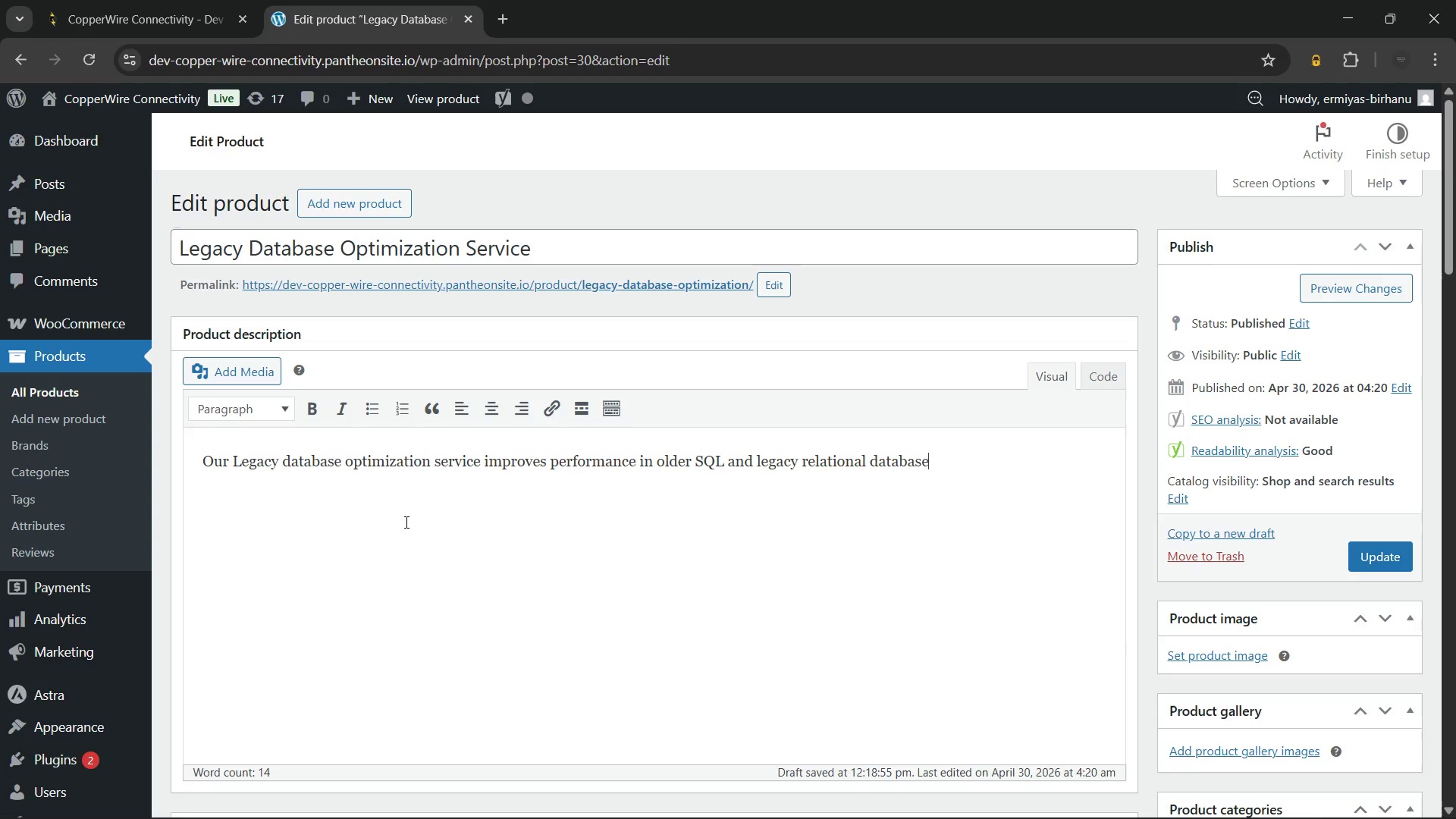 
type( environments. Many ageing)
 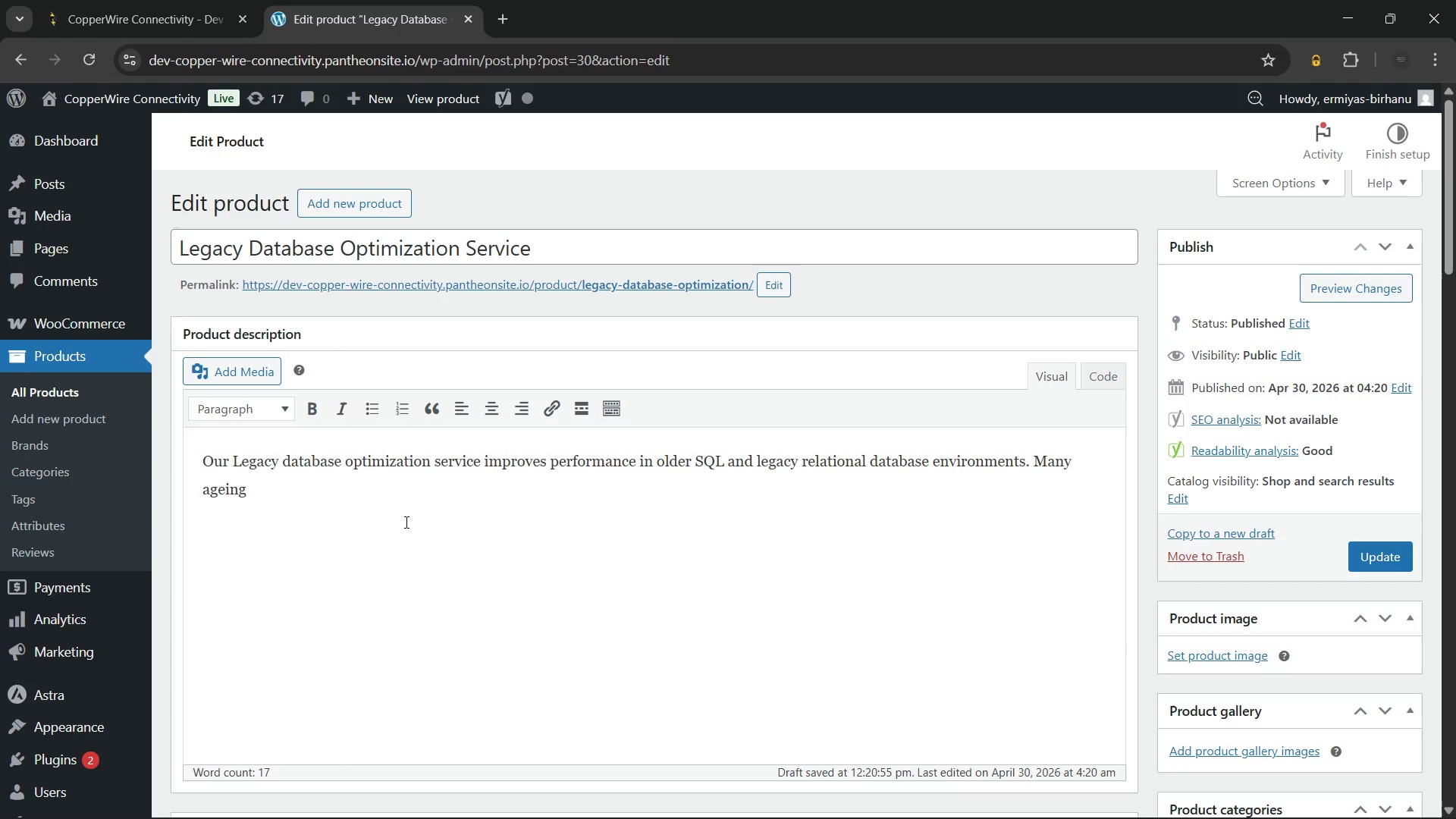 
wait(5.28)
 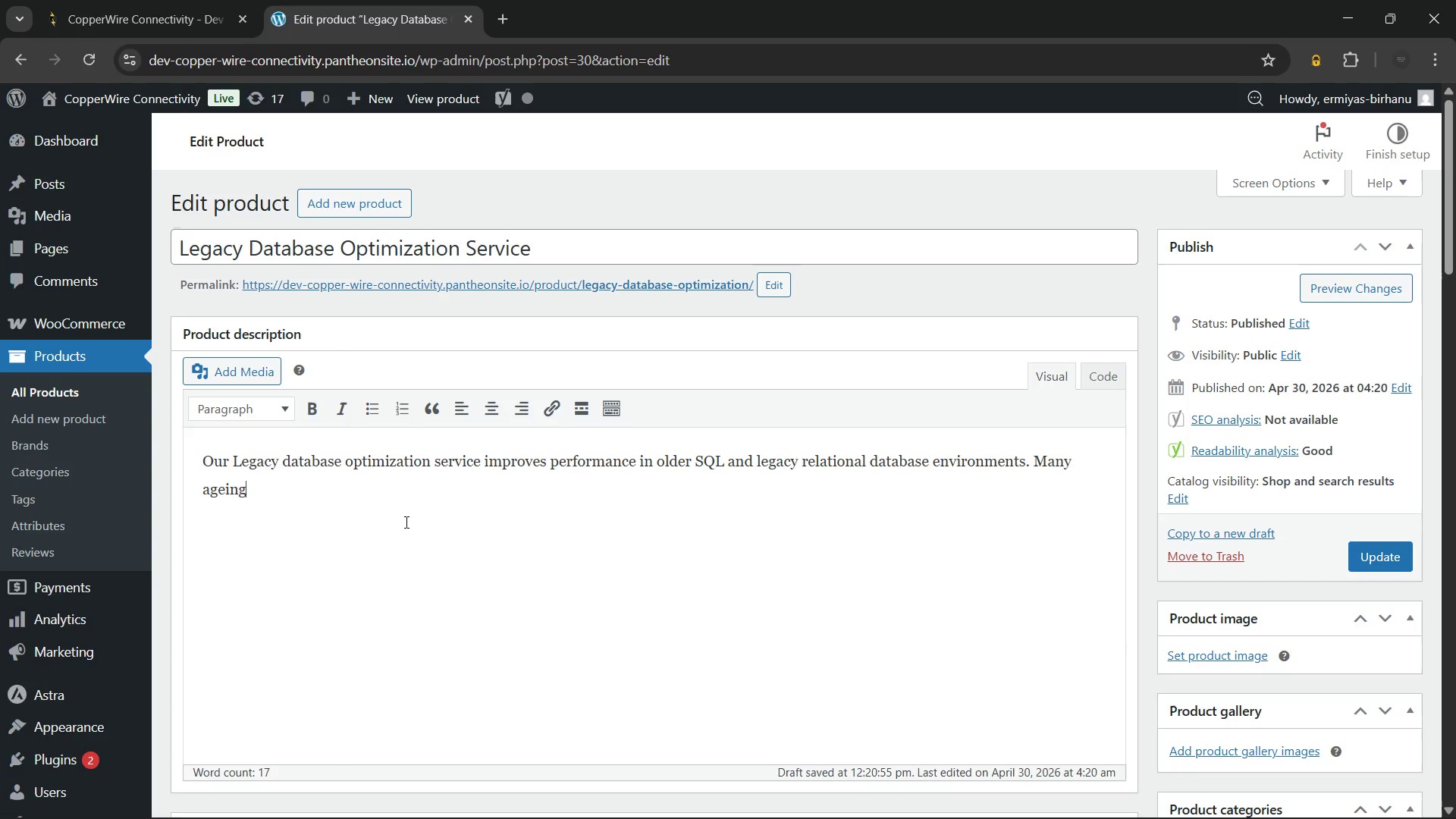 
type( systems suffer)
 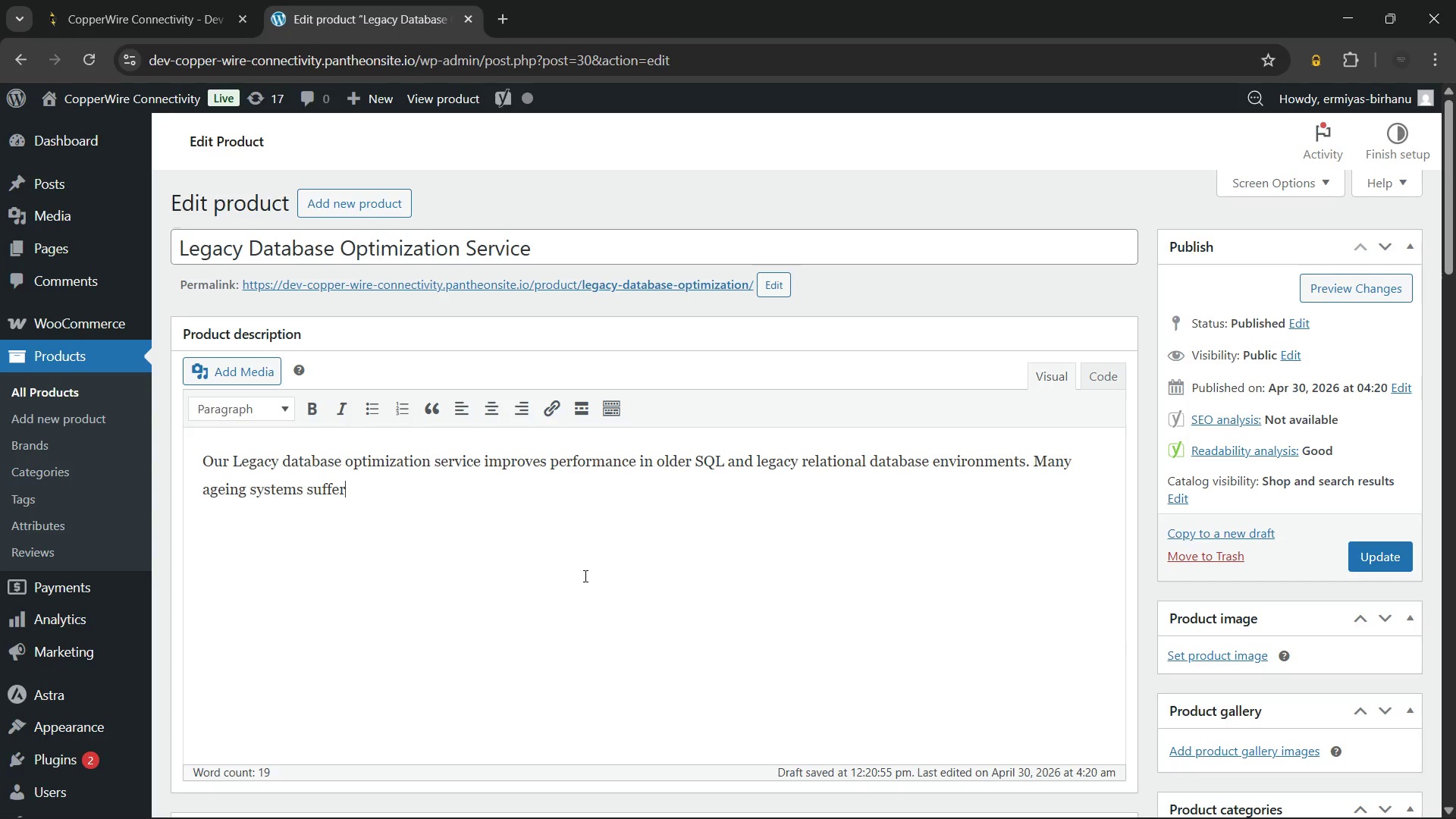 
wait(47.39)
 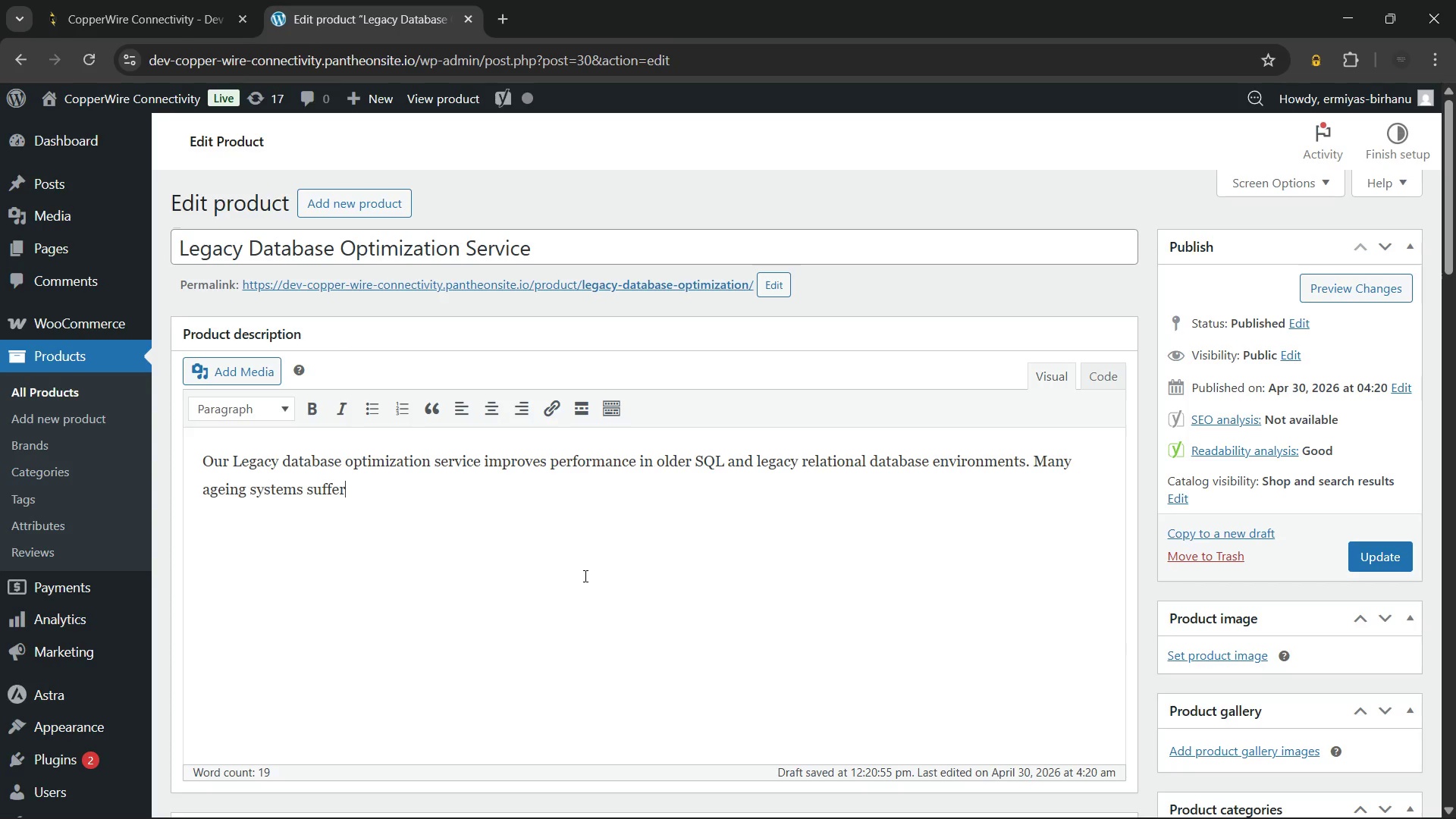 
type( from slow query response times and fragmented indexes. Therefore, this service targets root causes quickly and efficiently to restore system performance. This legacy database optimization service)
 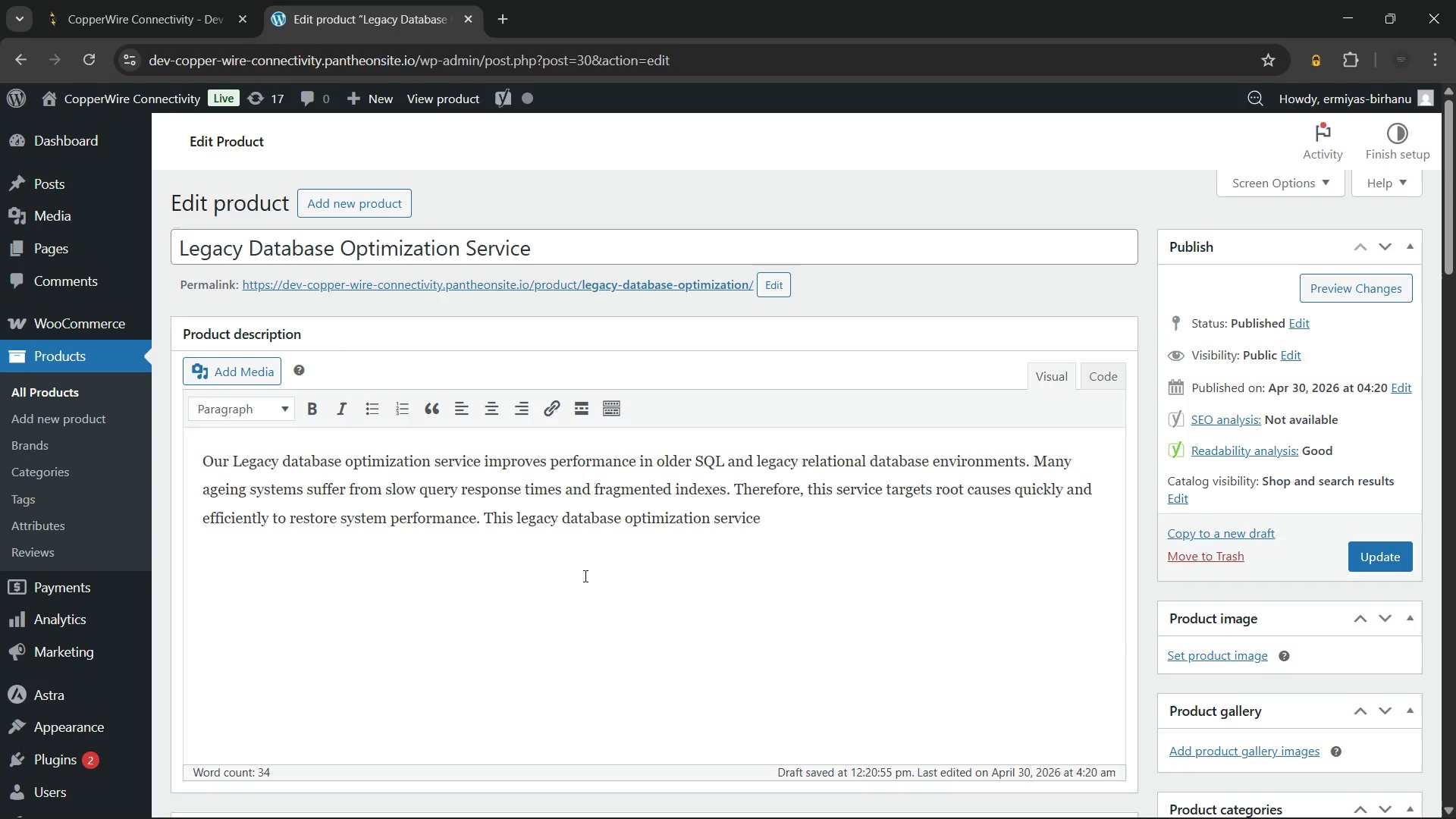 
wait(10.95)
 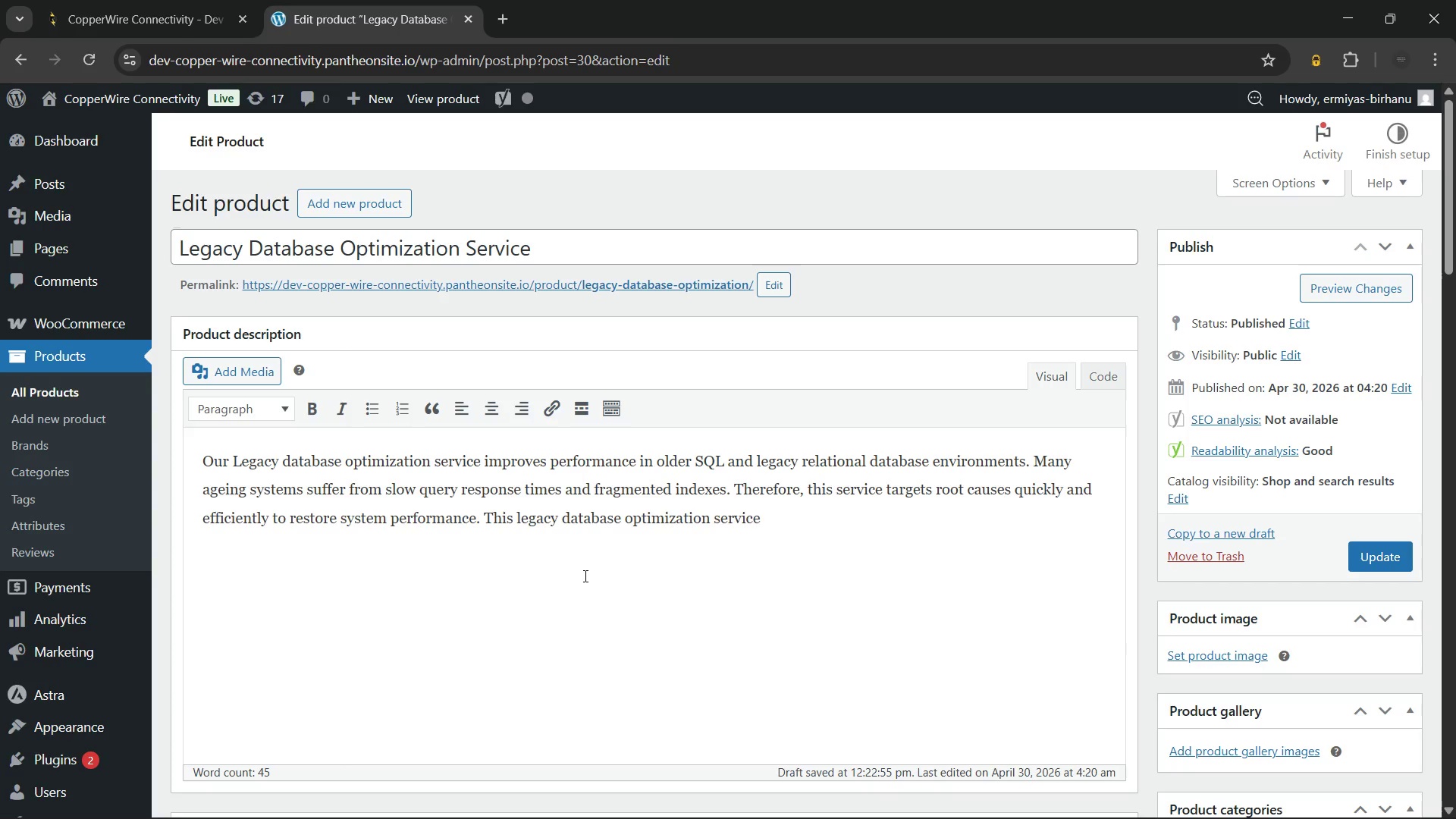 
key(Backspace)
 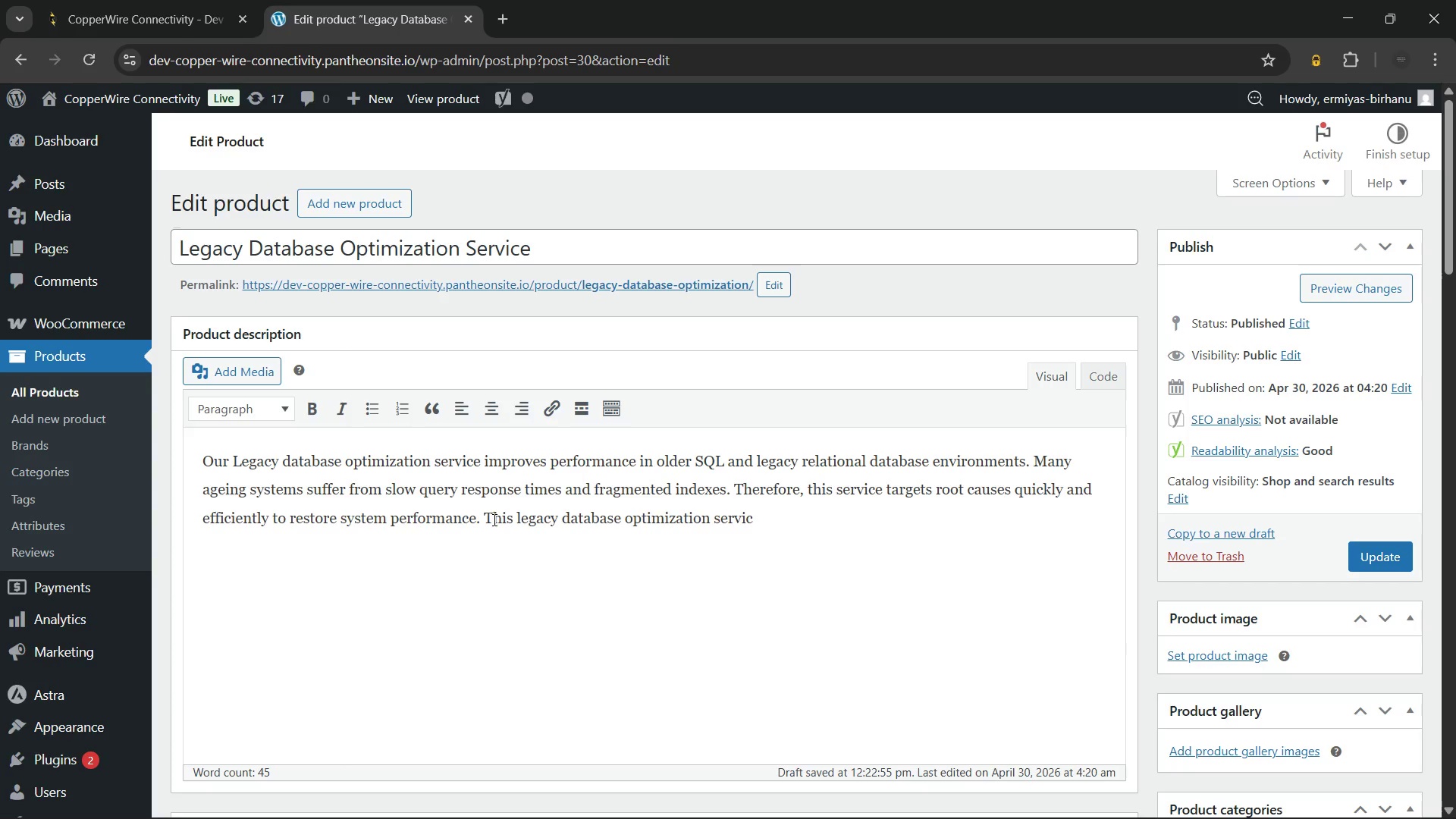 
left_click([482, 518])
 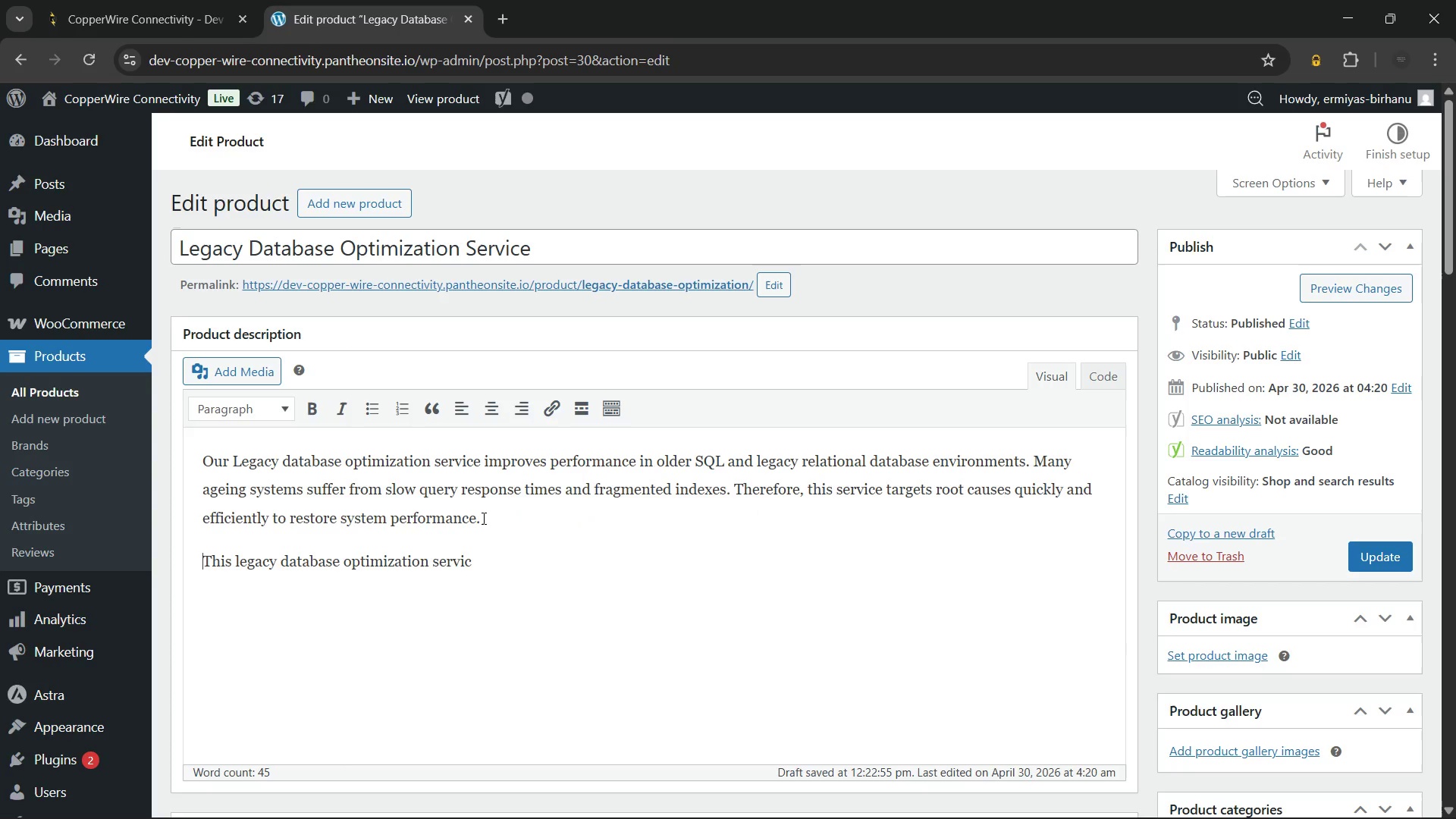 
key(Enter)
 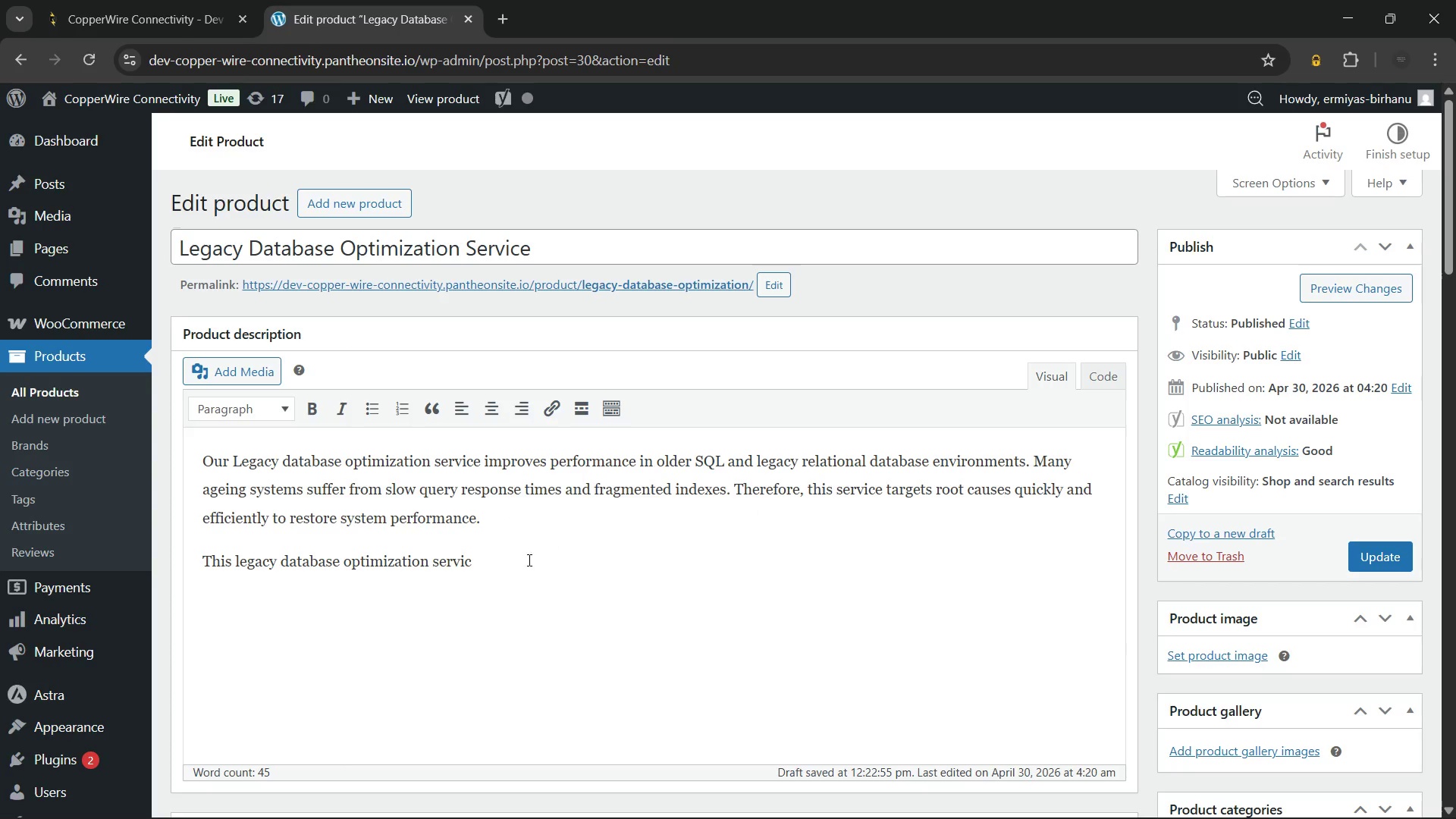 
left_click([517, 565])
 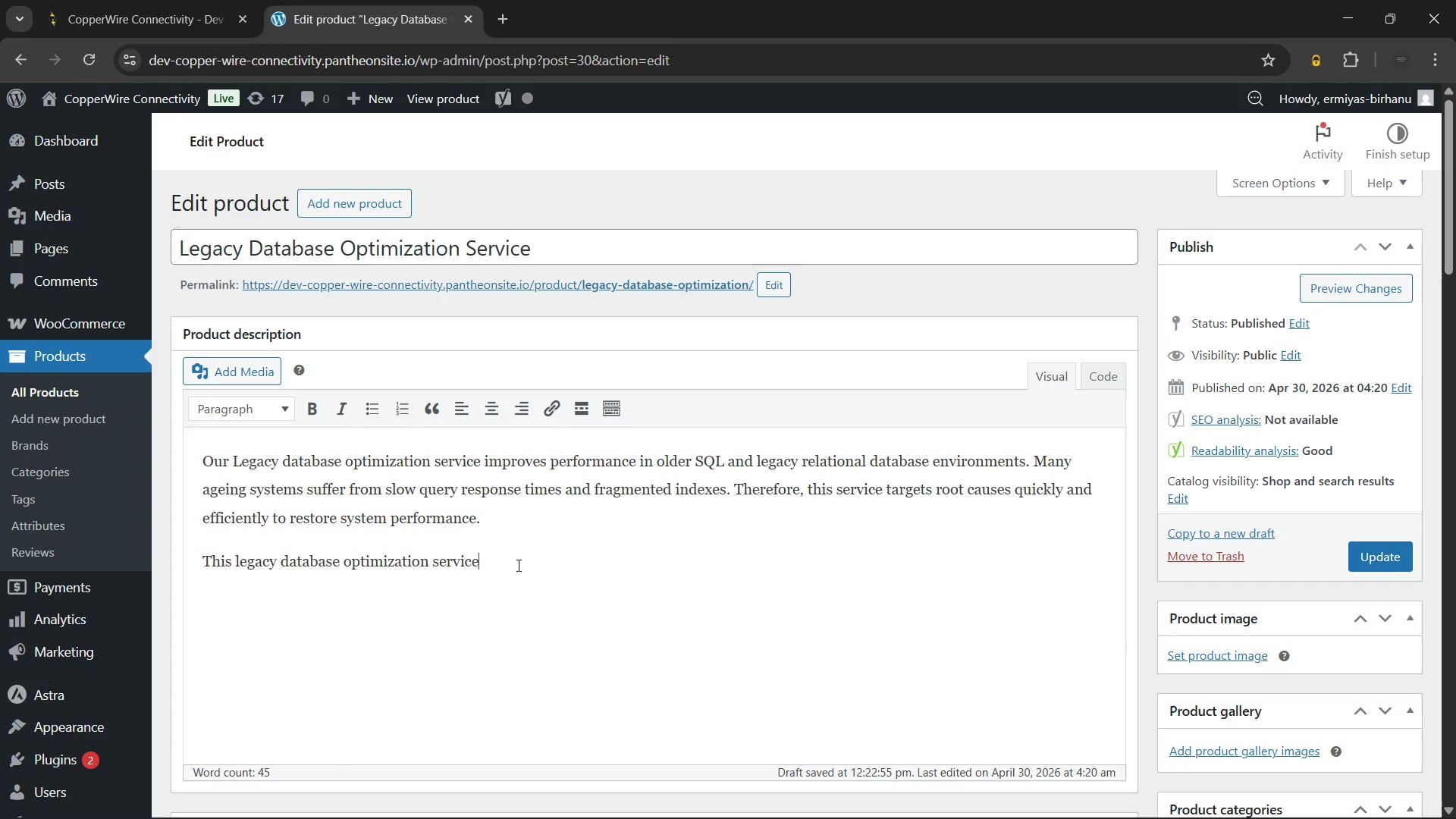 
type(e ensures that businee)
key(Backspace)
type(ss applications continue to run smoothly as data volumes increase. As a result, users experience faster queries and more reliable system behavior. We apply proven industry)
 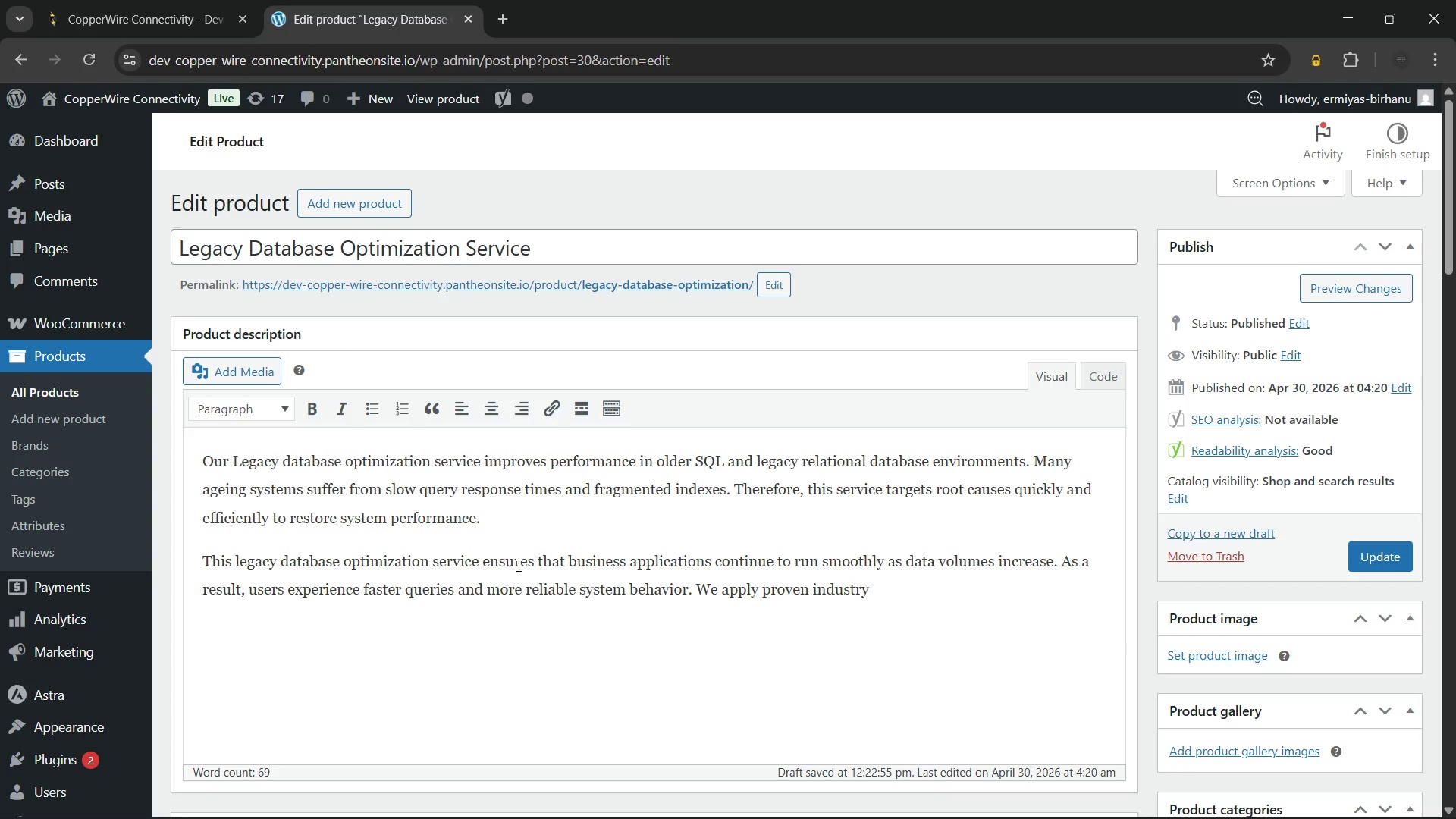 
type( techniques to optm)
key(Backspace)
type(imize)
 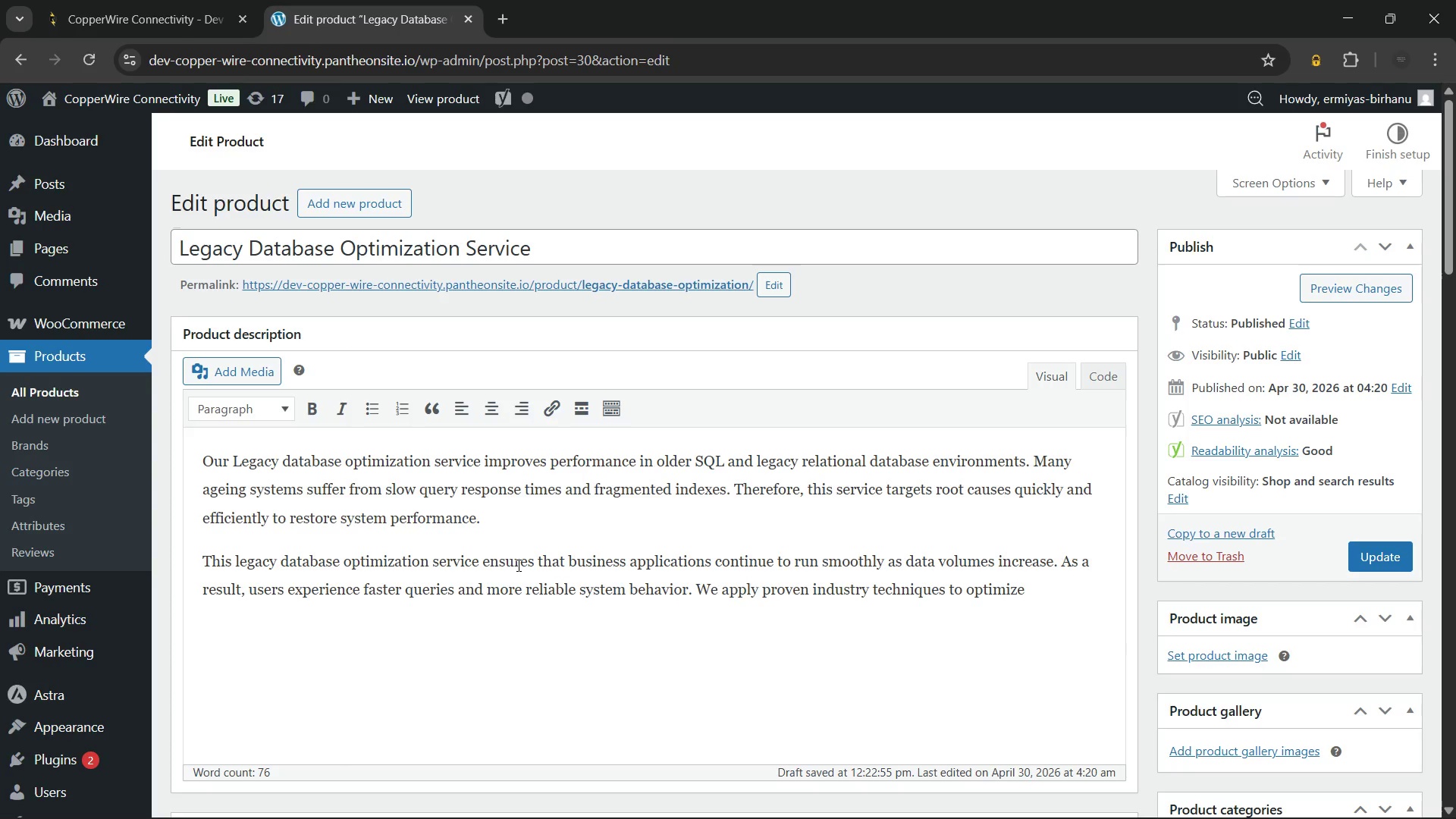 
type( storage and compute usage. In addition, these improvements extend the life of your existing database systems.)
 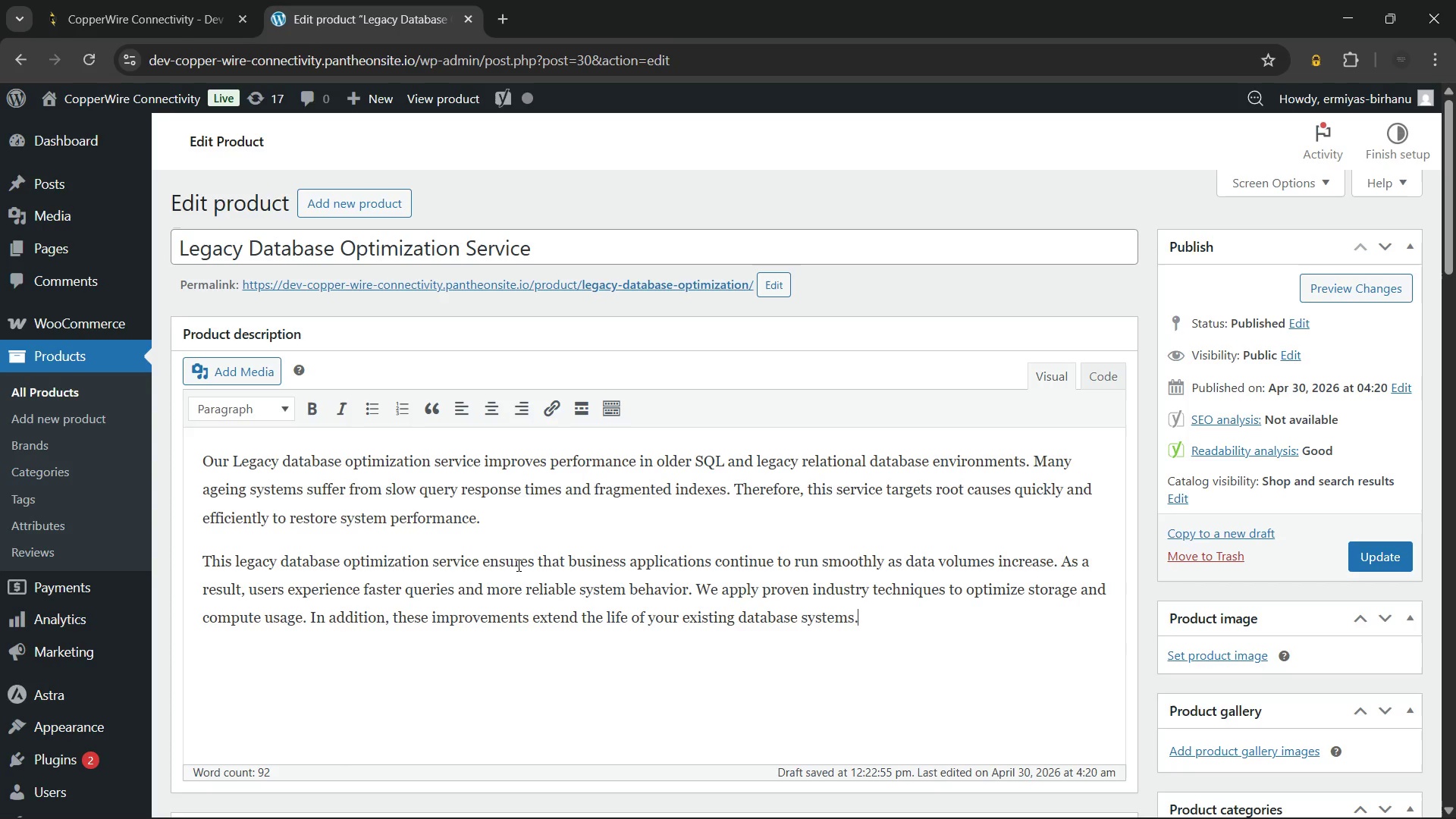 
wait(8.11)
 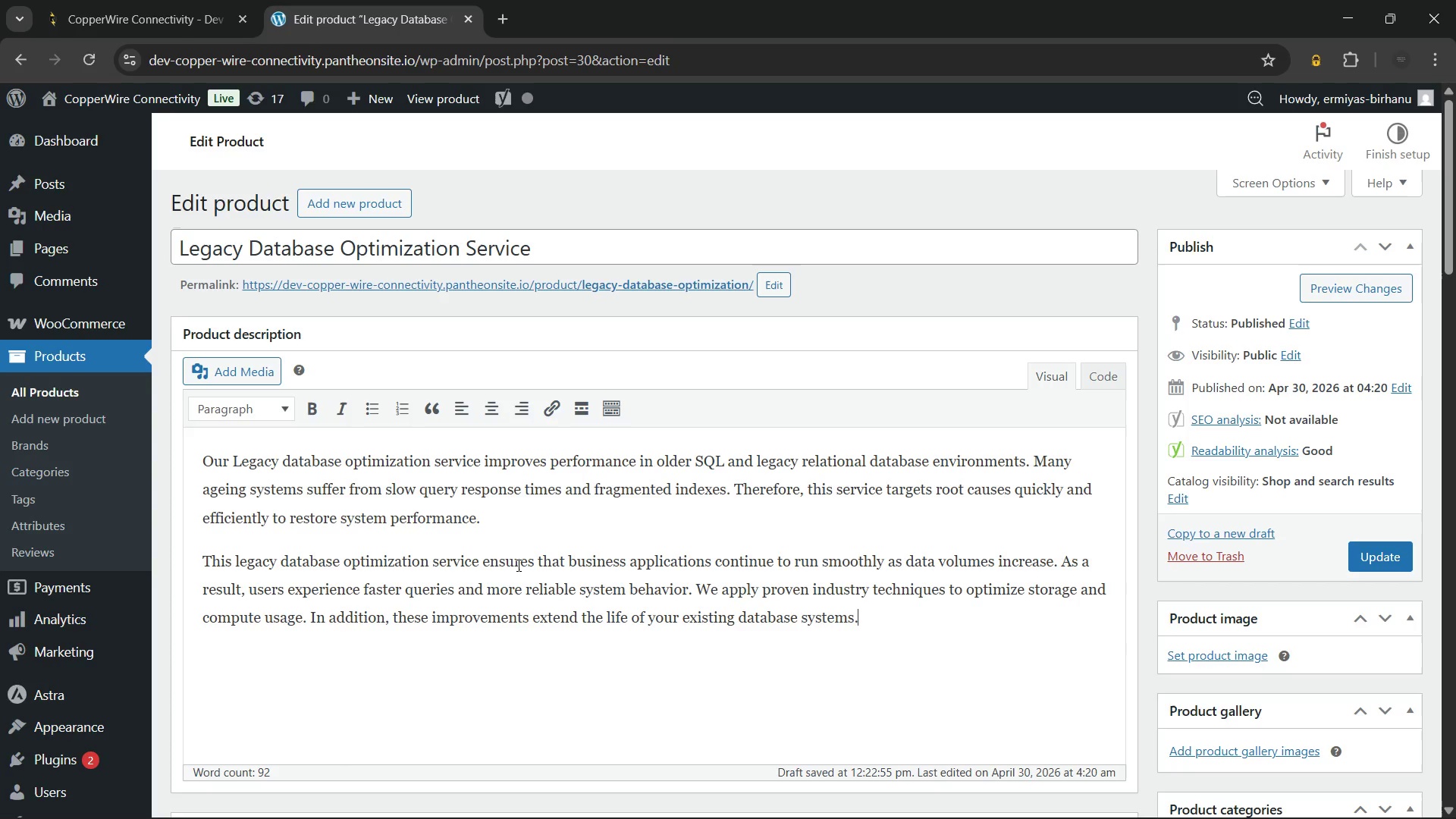 
key(Enter)
 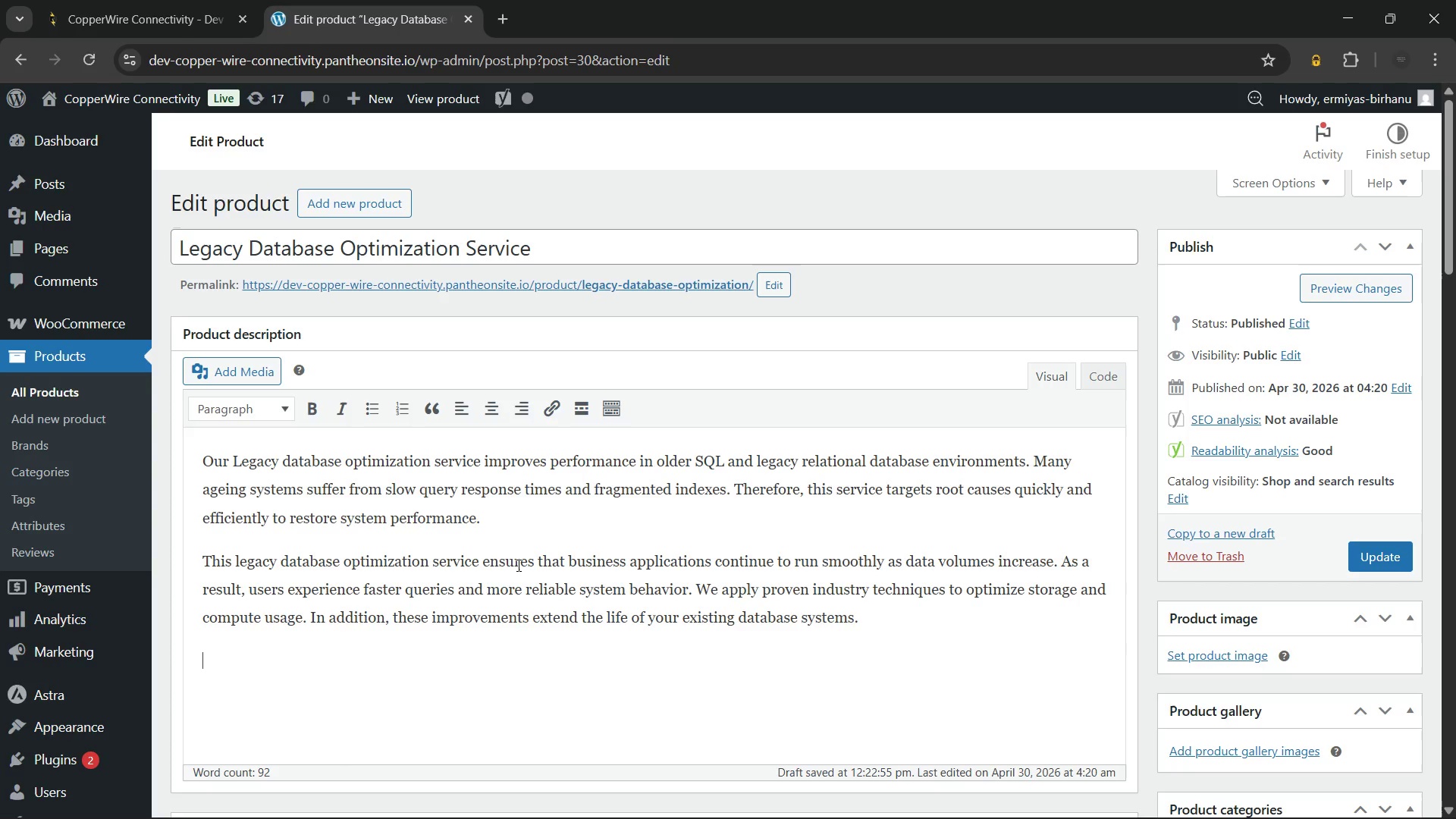 
type(This approach gives legacy platforms a second life delaying the needf)
key(Backspace)
type( for s)
key(Backspace)
type(costly migrations. COns)
key(Backspace)
key(Backspace)
key(Backspace)
type(onsequently, businesses can maintain stability while planning future upgrades more strategically.)
 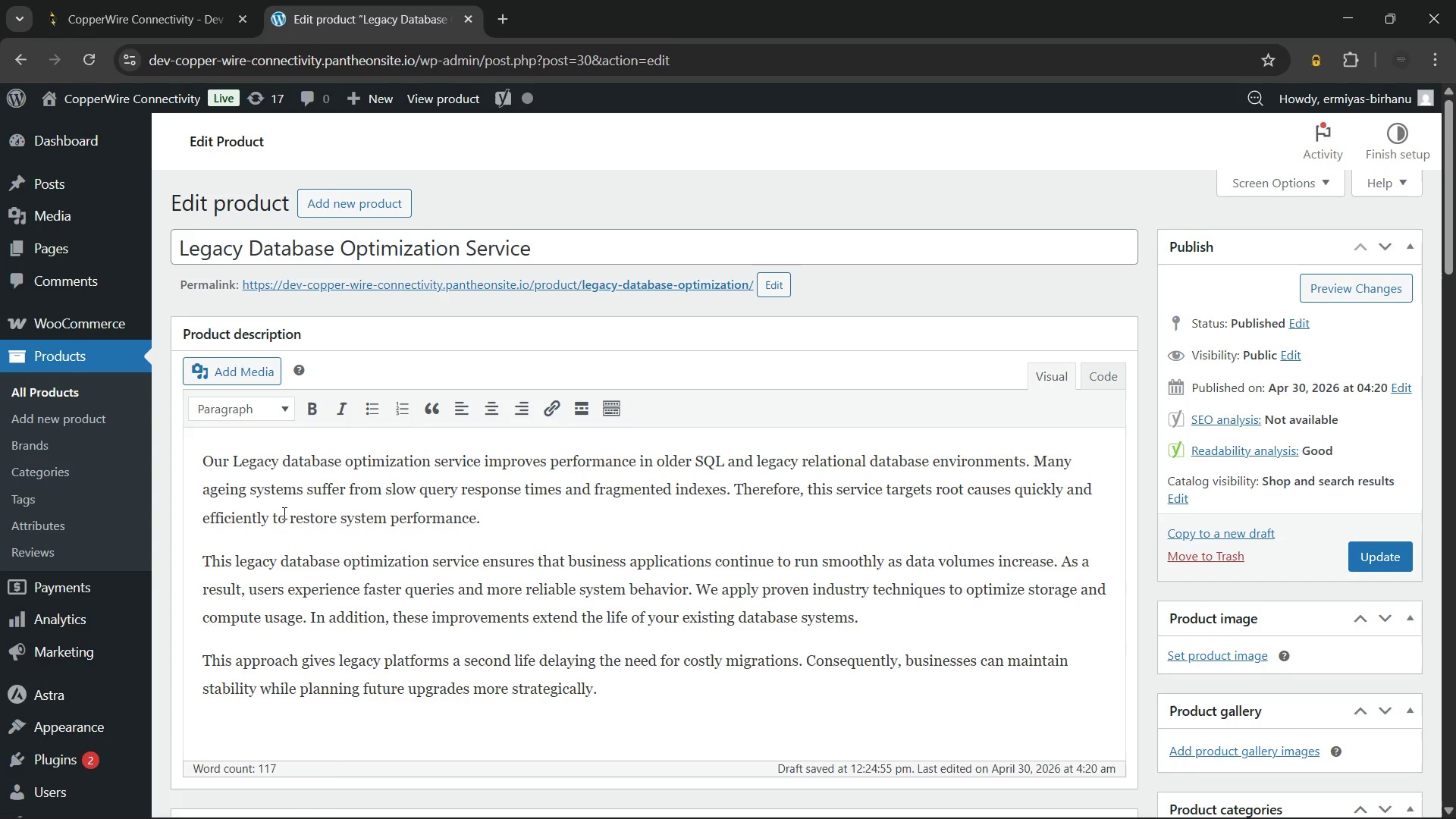 
wait(6.64)
 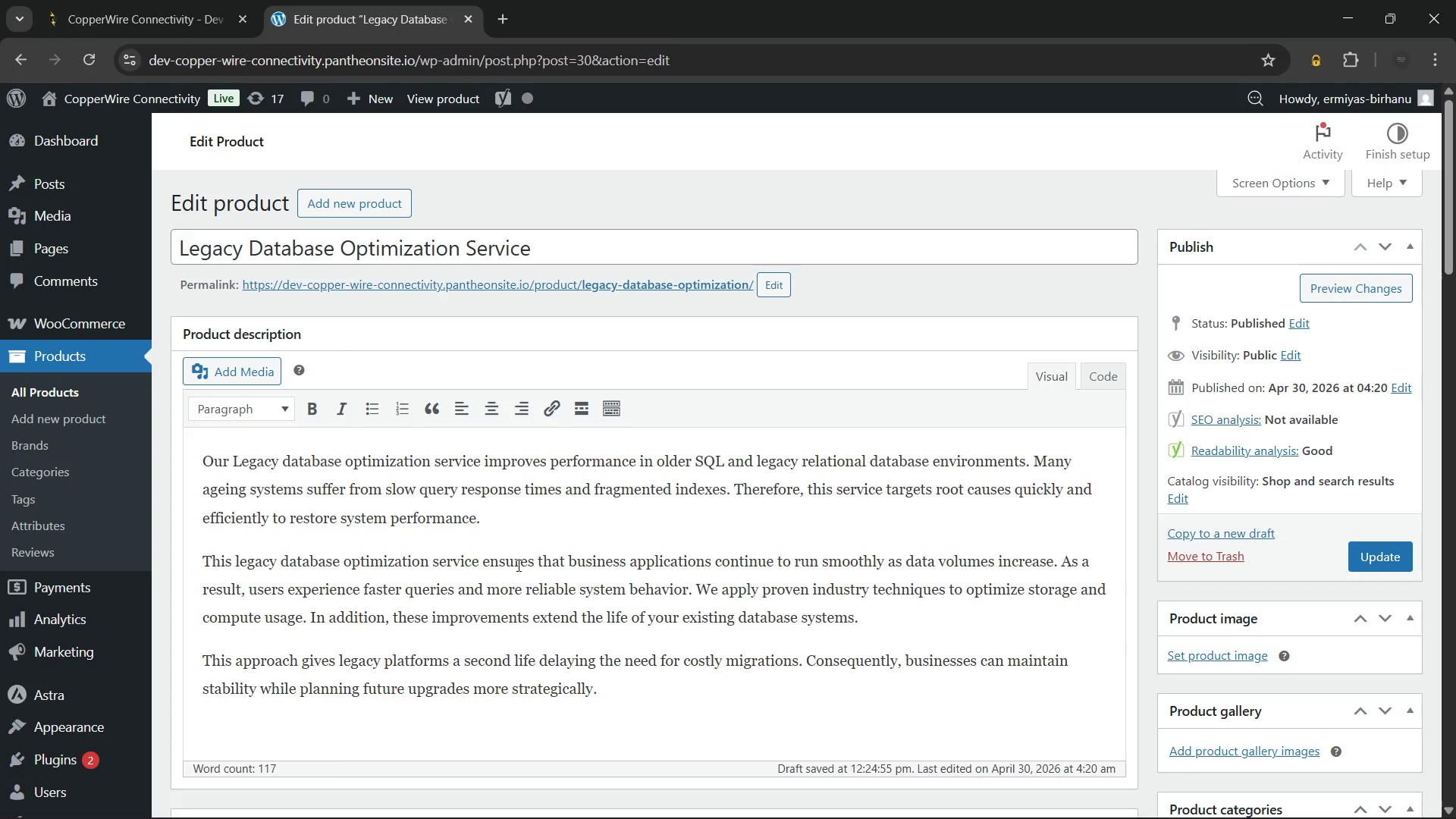 
left_click_drag(start_coordinate=[233, 462], to_coordinate=[480, 463])
 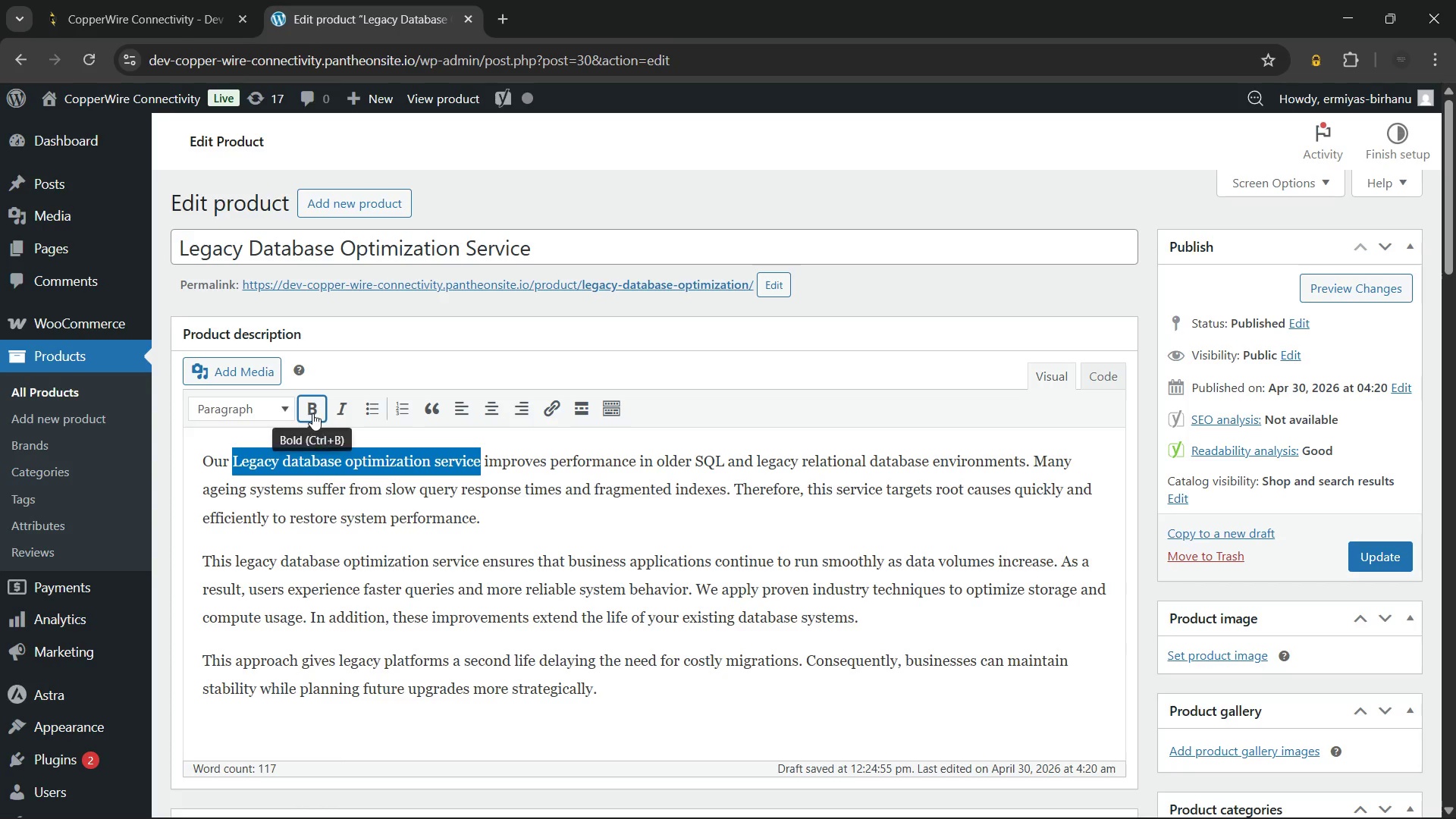 
left_click([312, 413])
 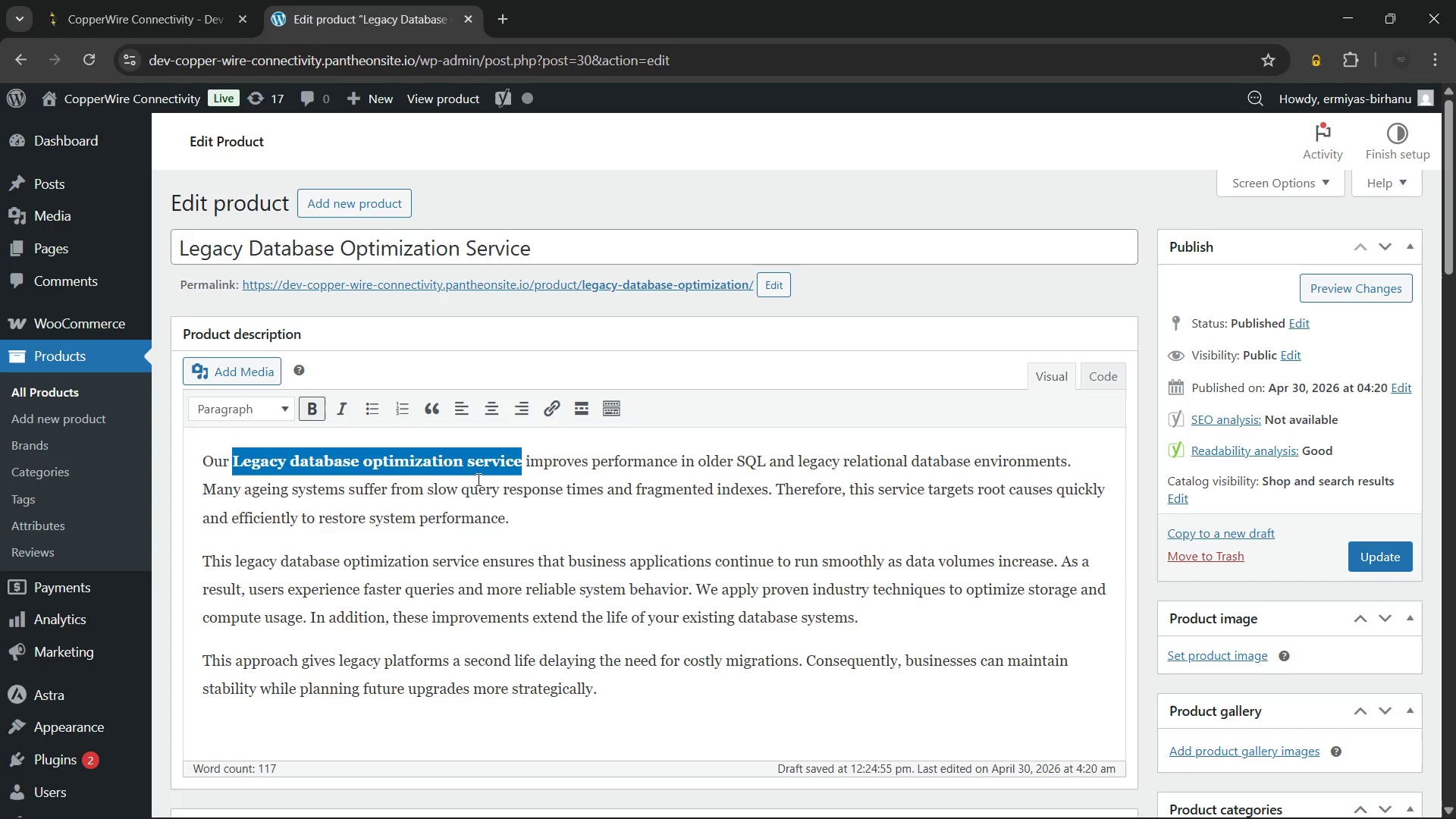 
key(ArrowRight)
 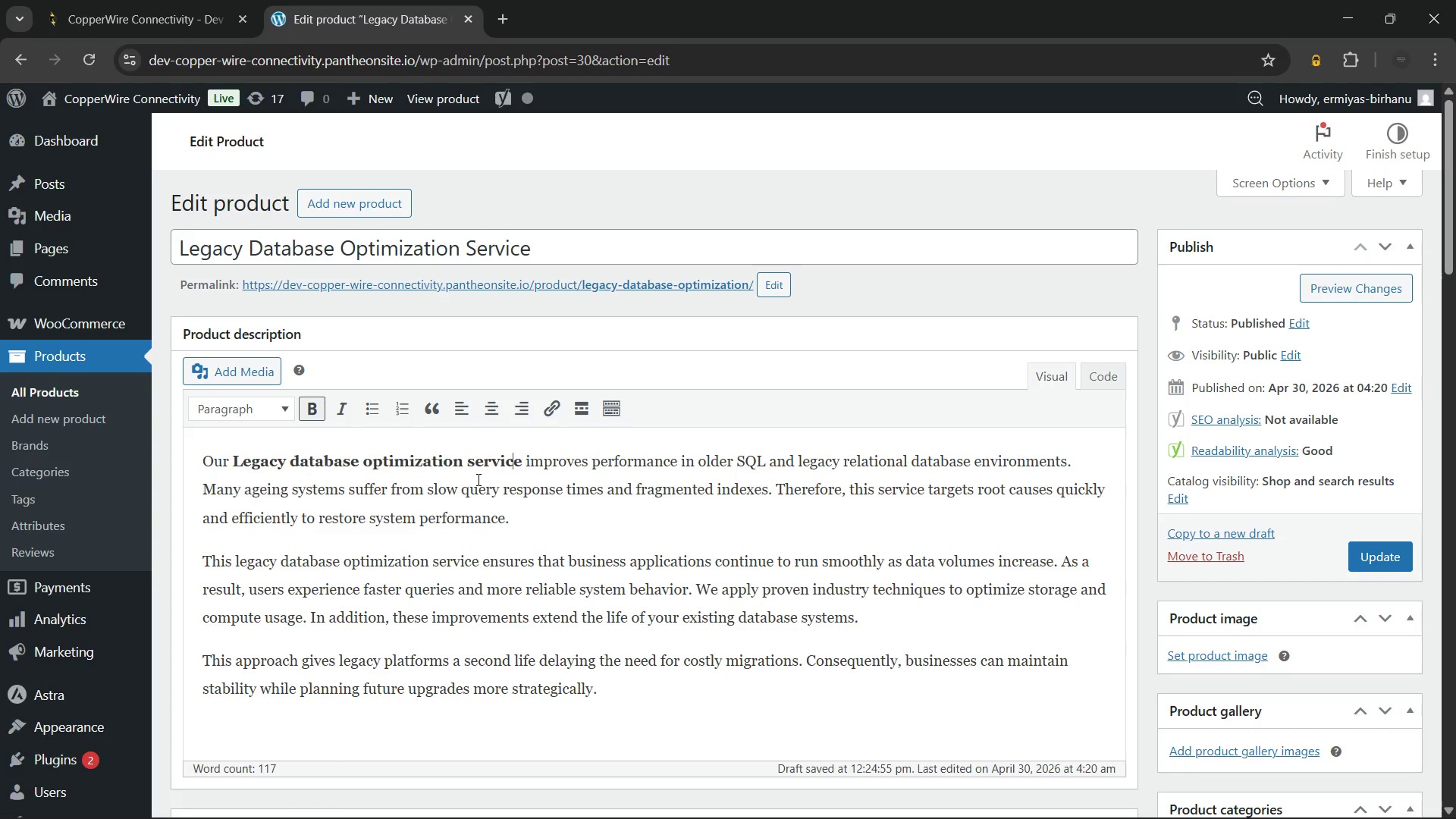 
hold_key(key=ArrowLeft, duration=0.61)
 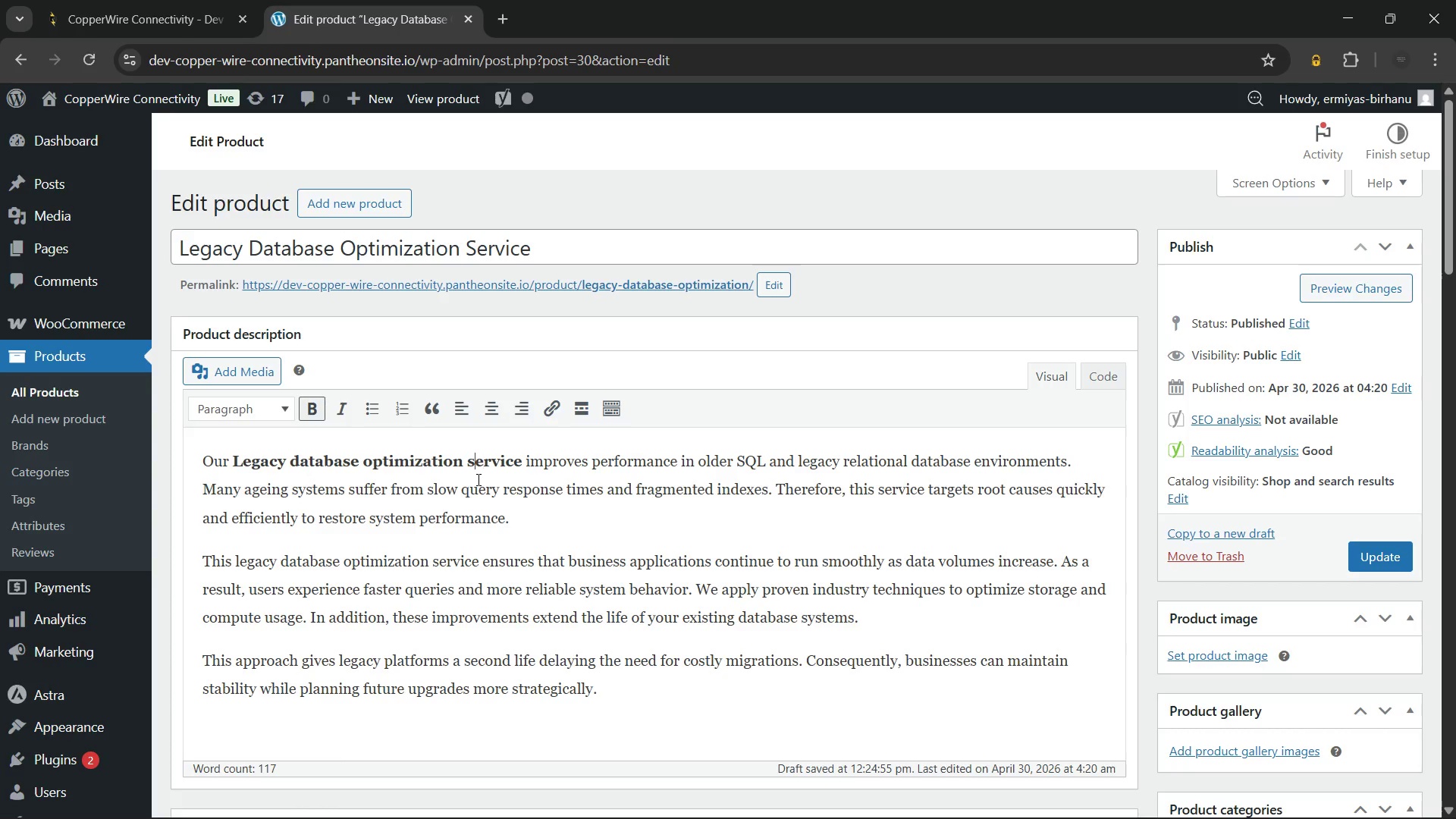 
key(ArrowLeft)
 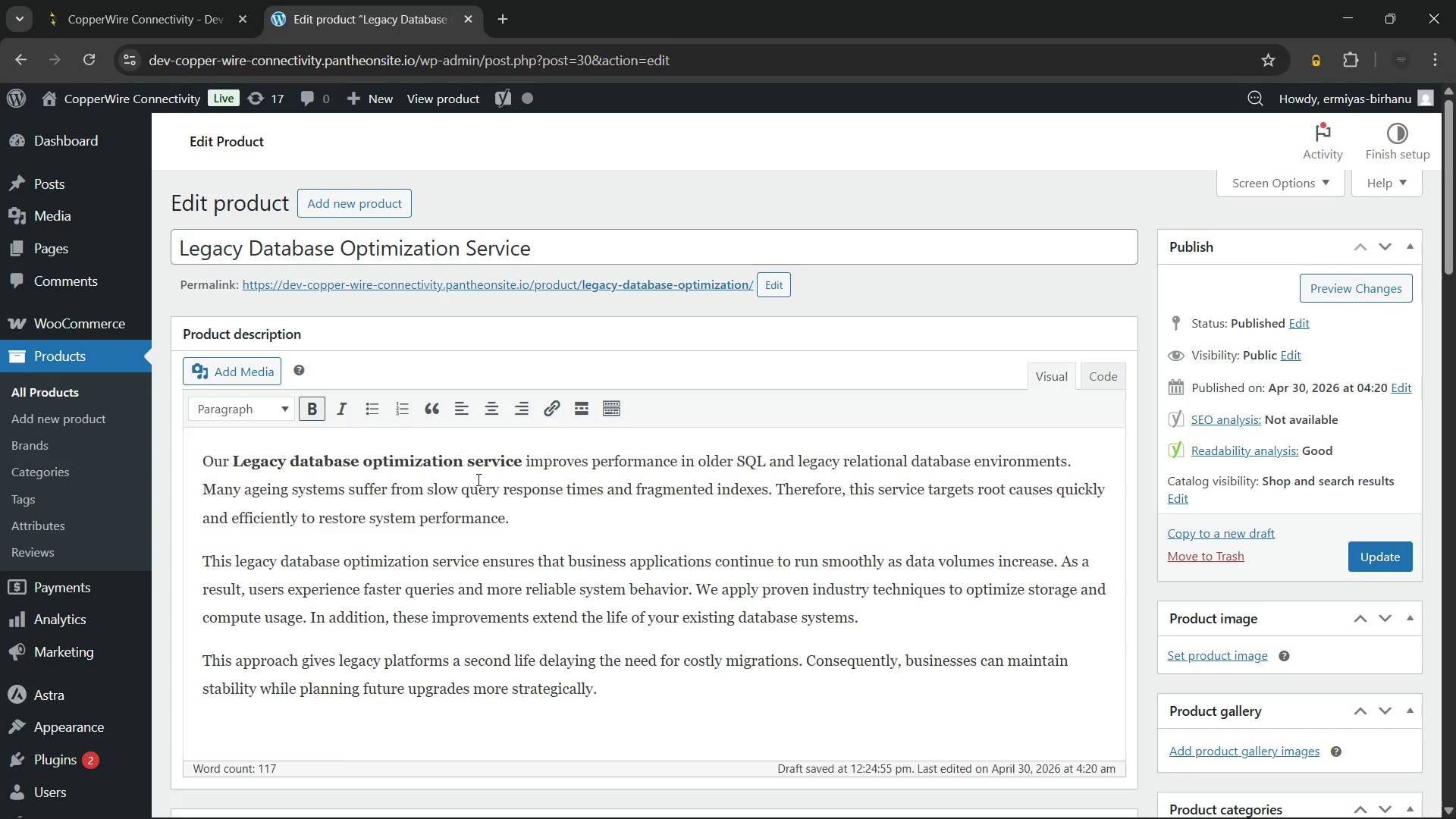 
key(Backspace)
 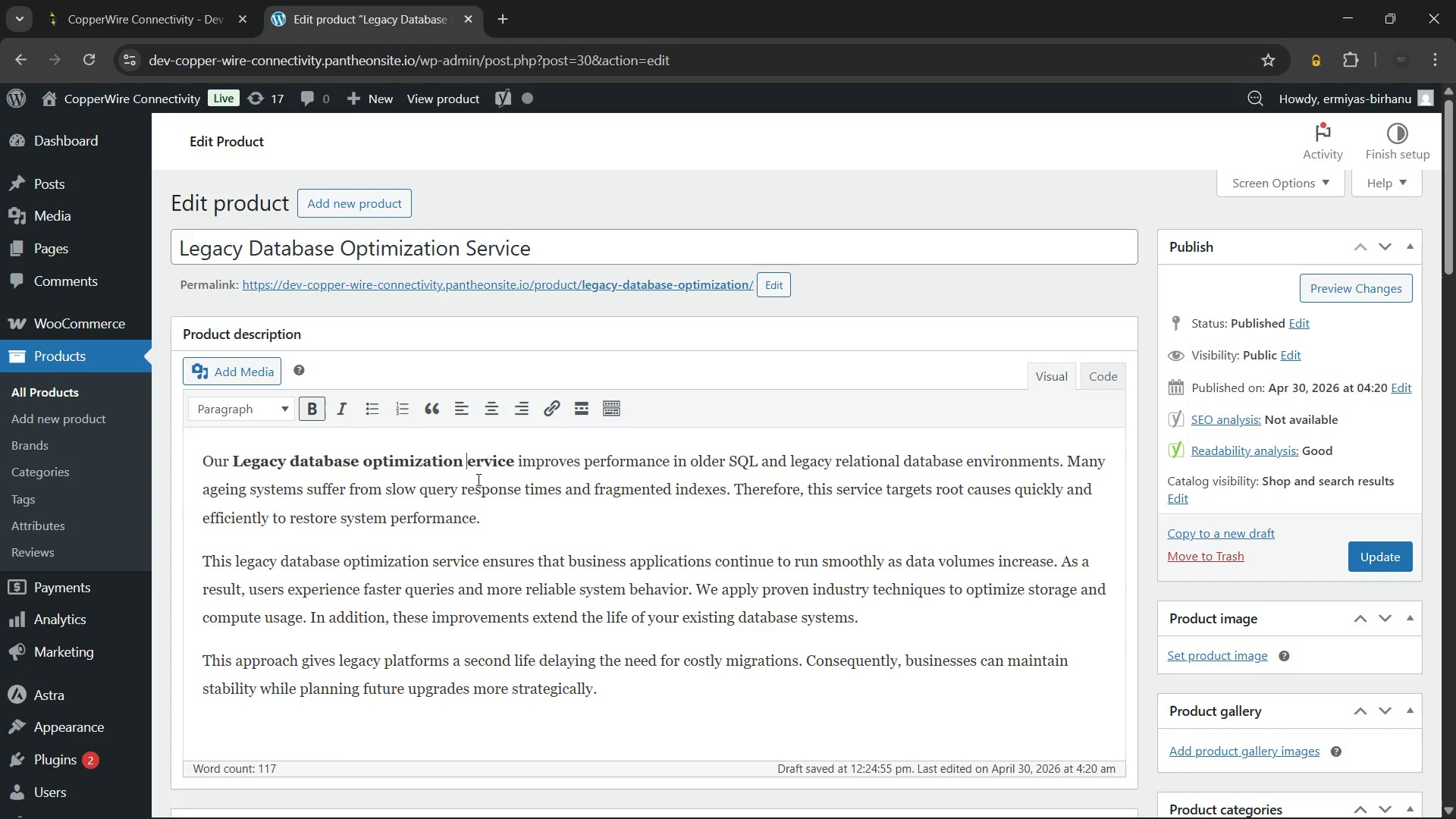 
key(Shift+S)
 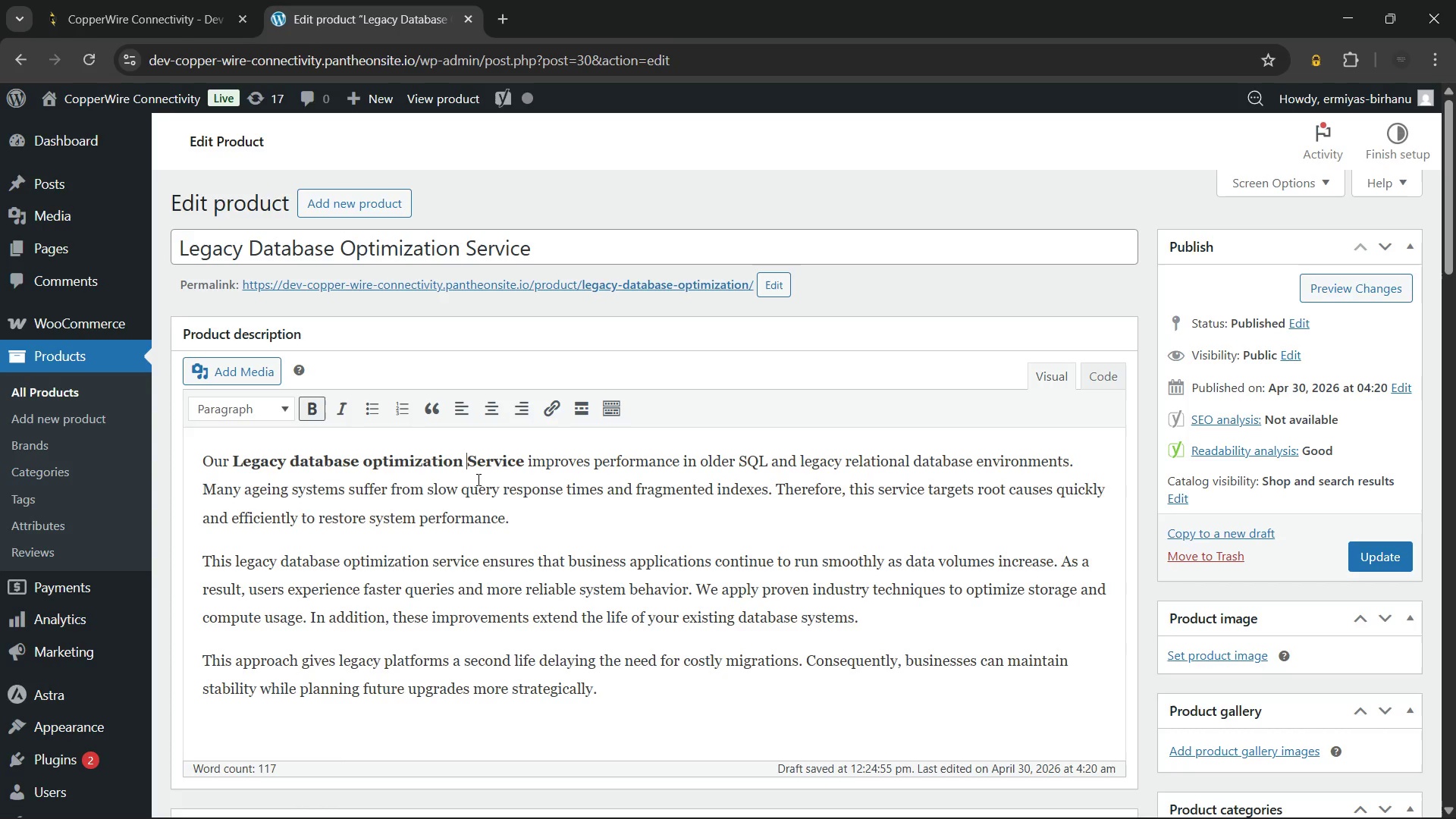 
hold_key(key=ArrowLeft, duration=0.8)
 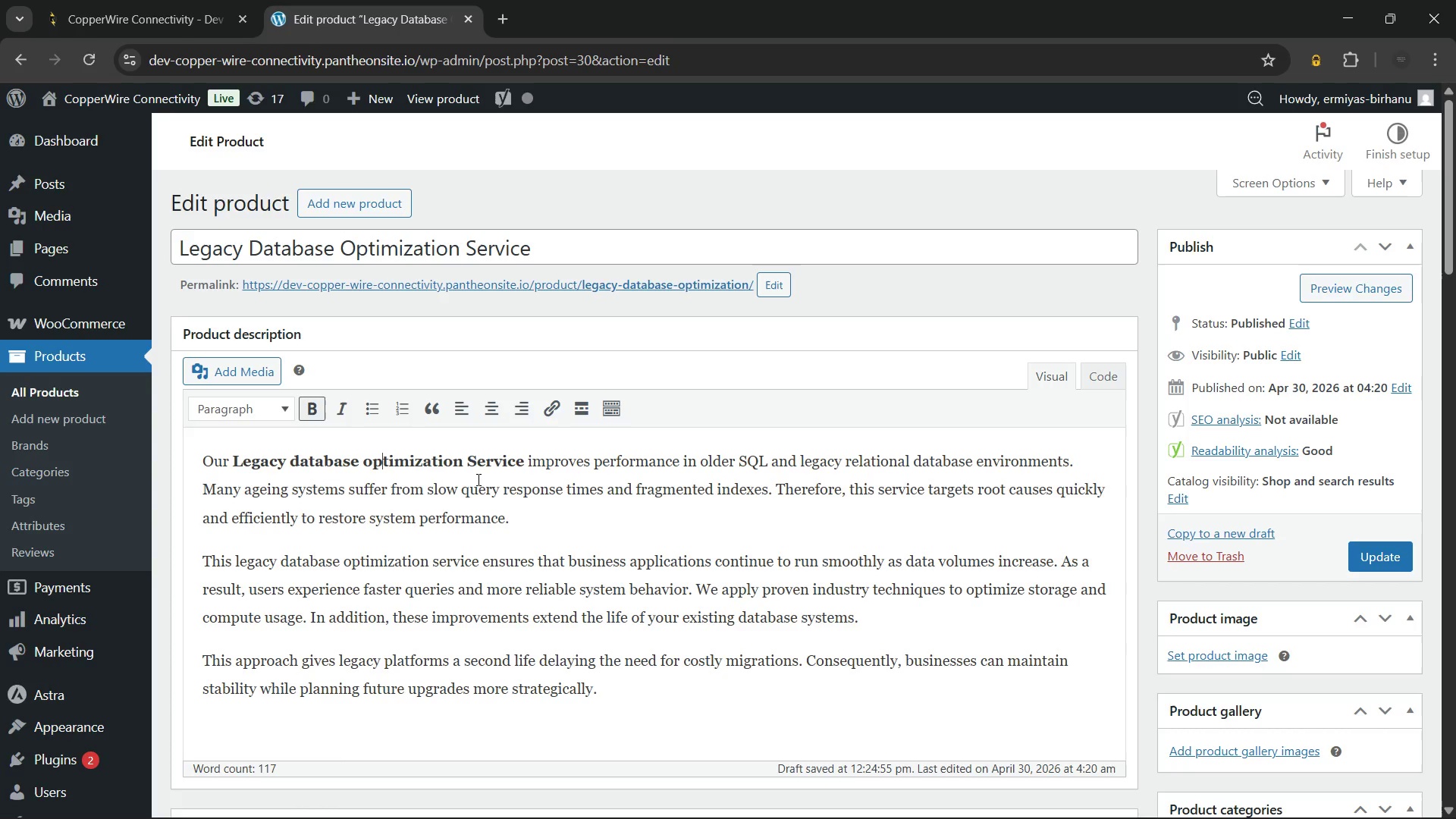 
key(ArrowLeft)
 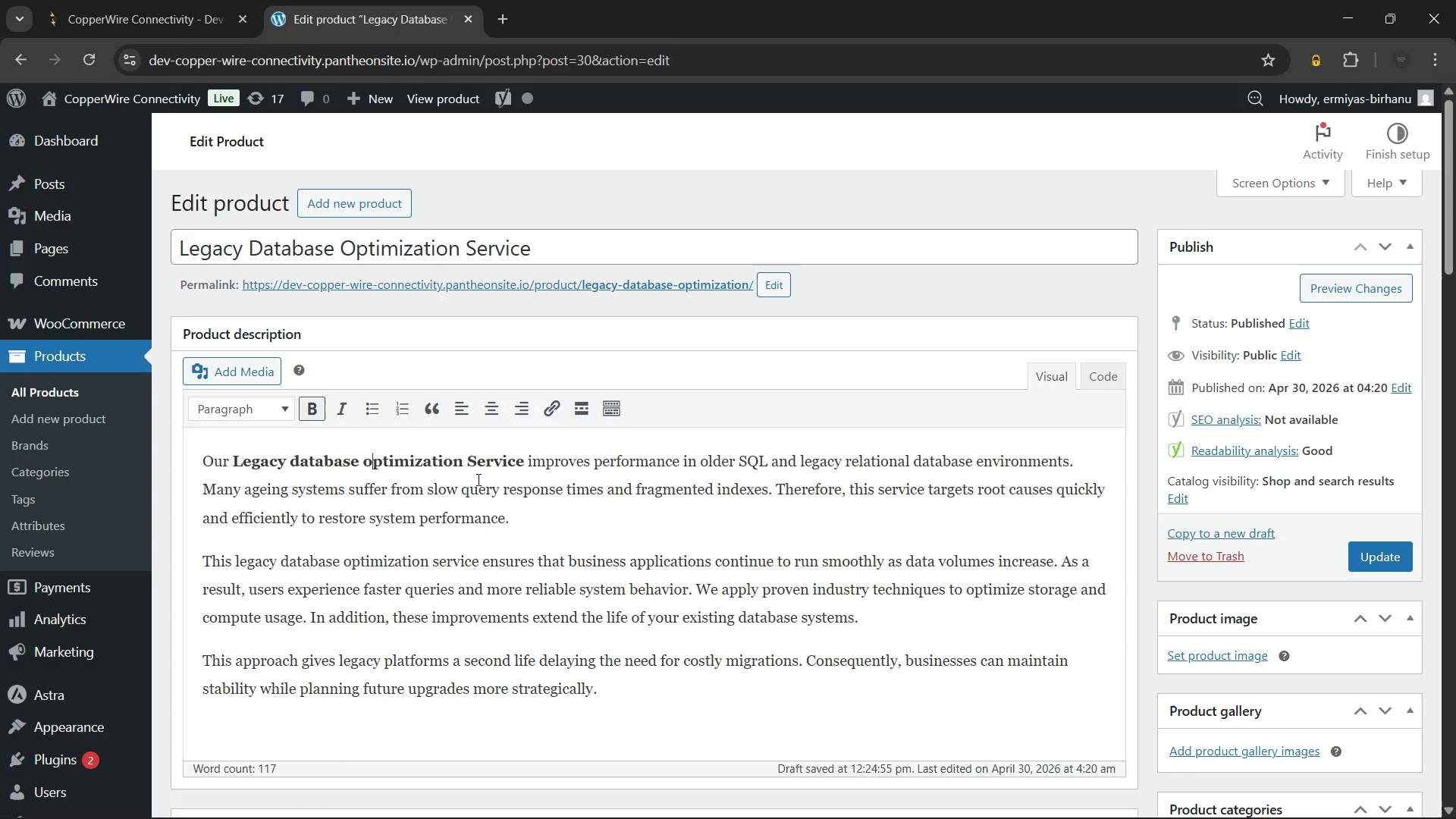 
key(ArrowLeft)
 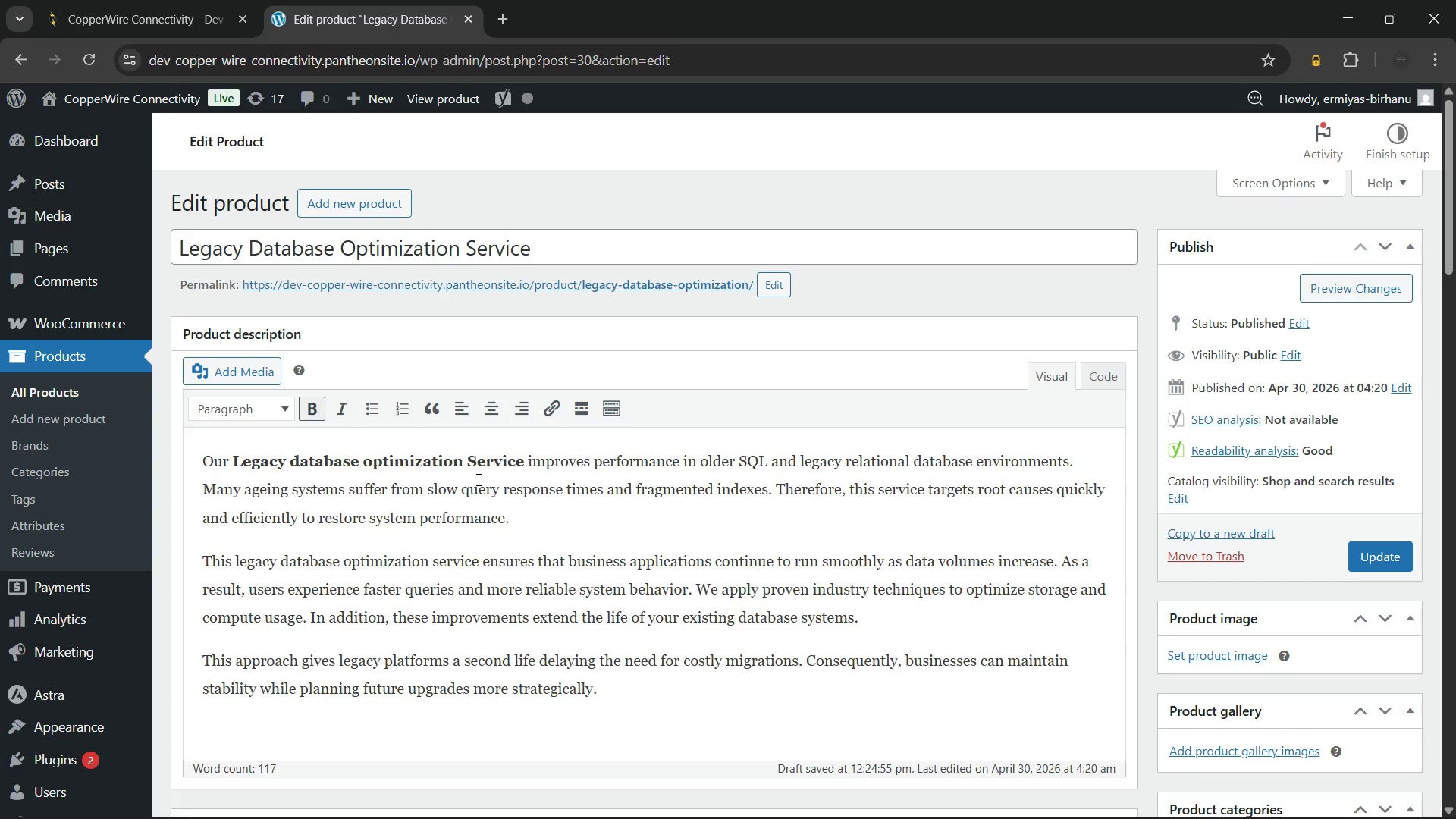 
key(Backspace)
 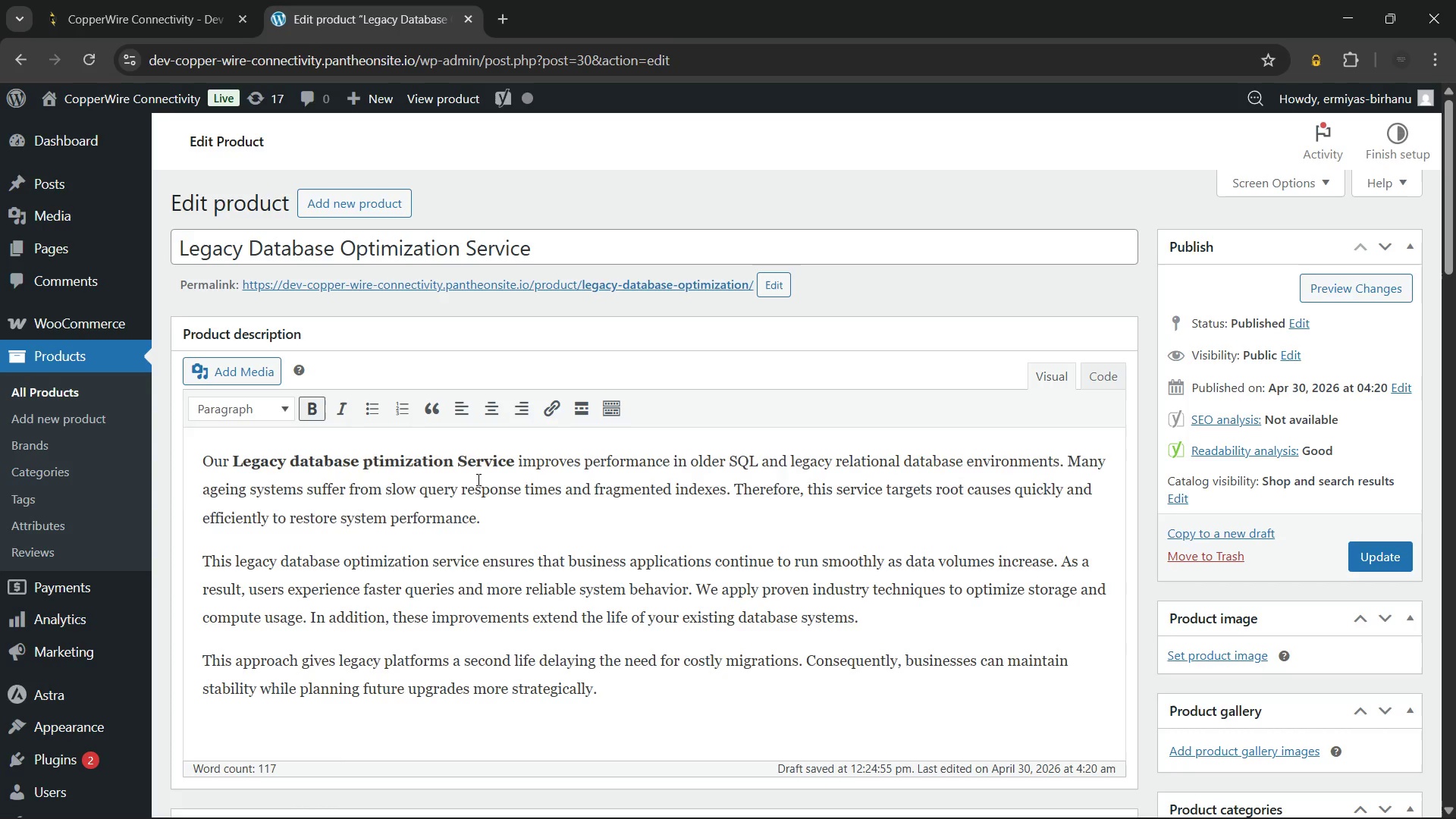 
key(Shift+ShiftLeft)
 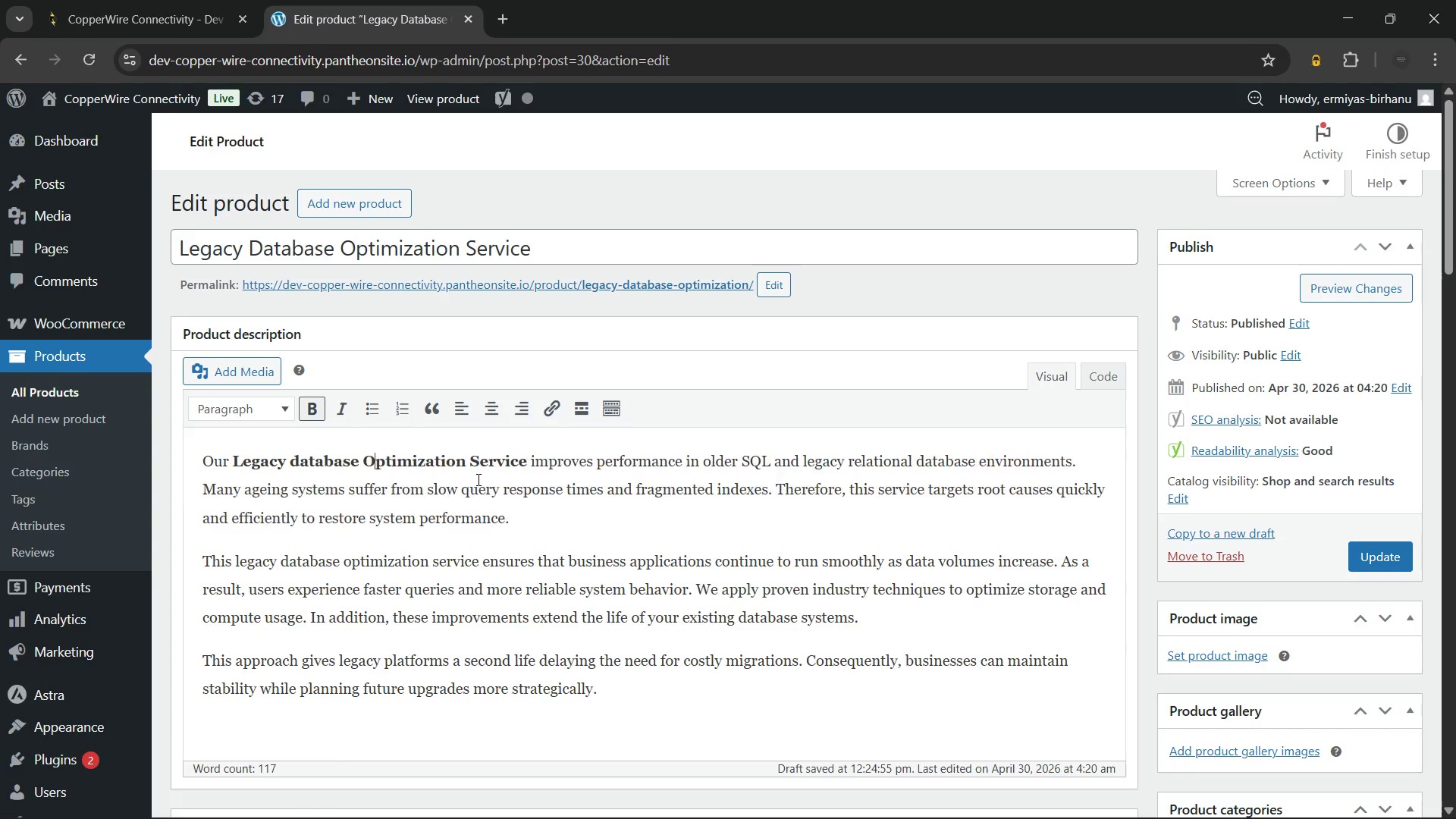 
key(Shift+O)
 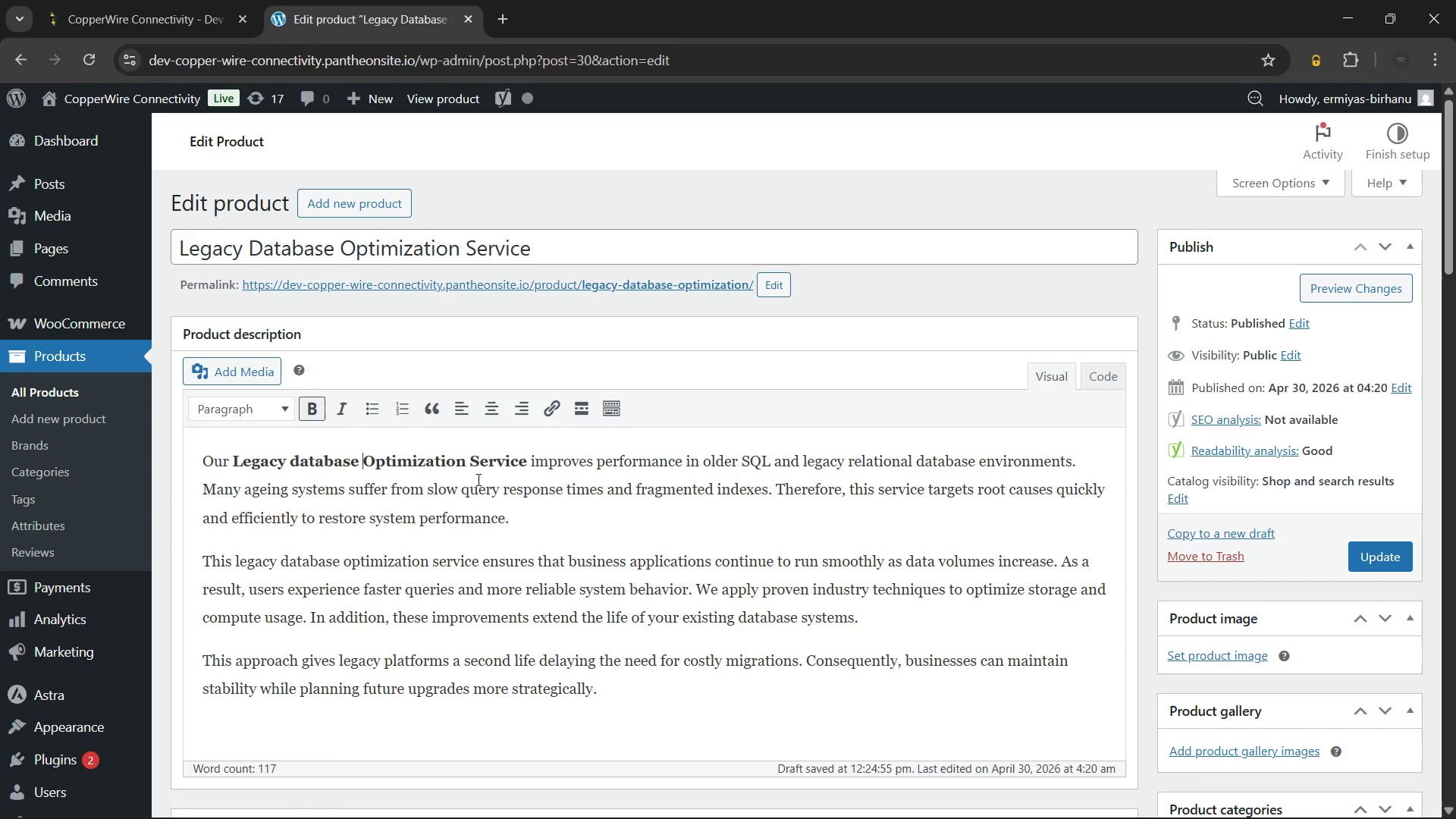 
key(ArrowLeft)
 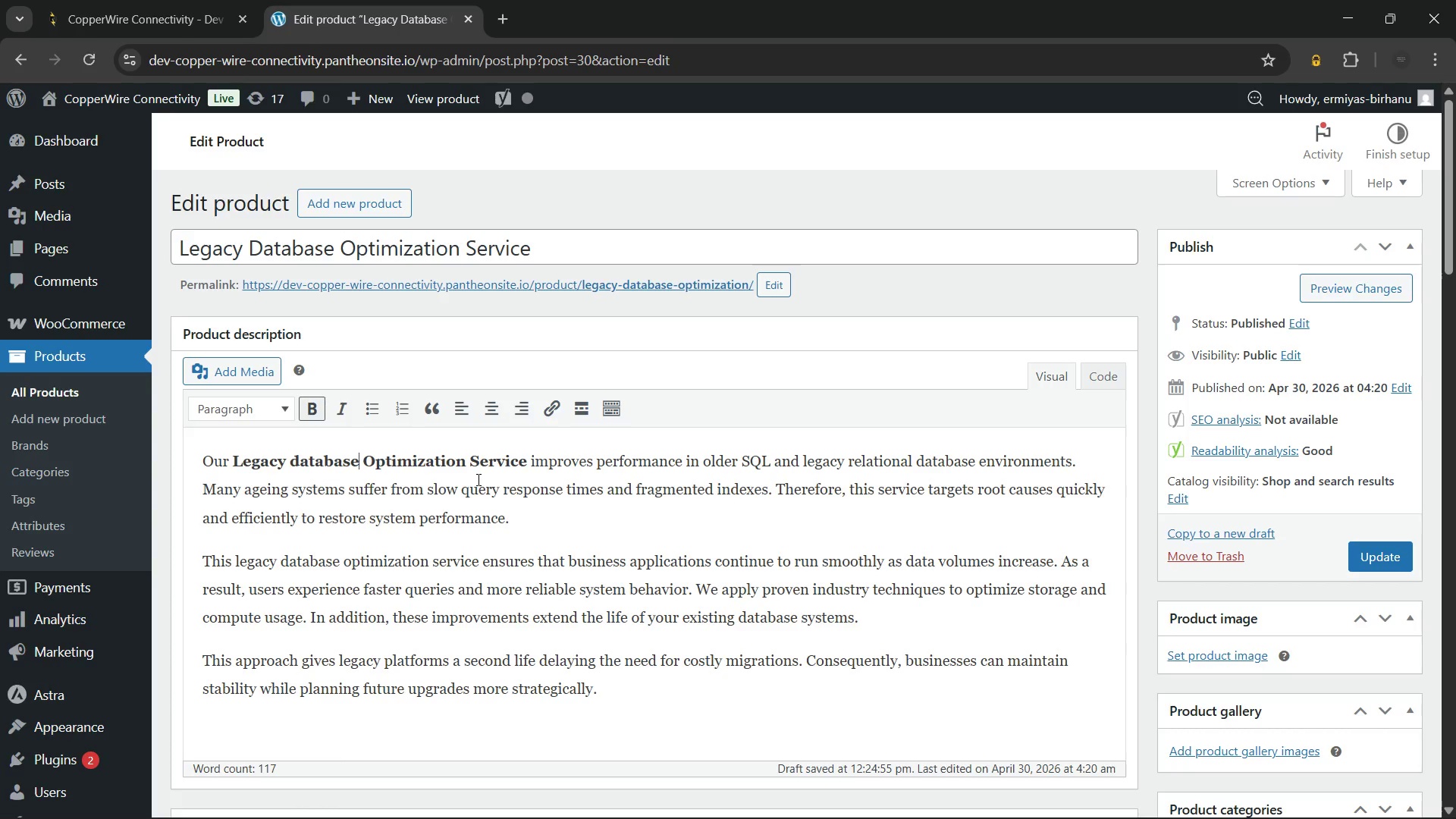 
key(ArrowLeft)
 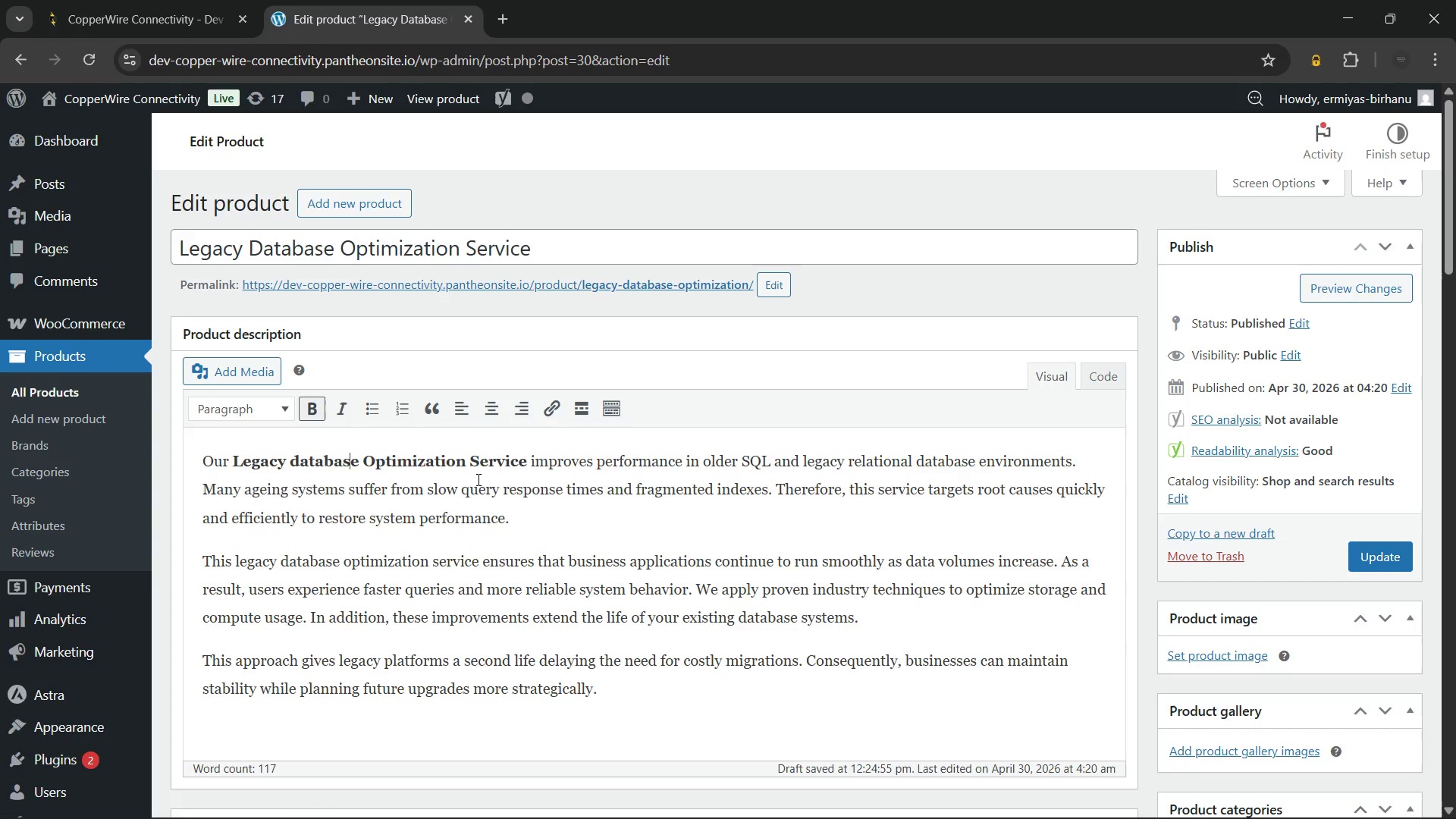 
key(ArrowLeft)
 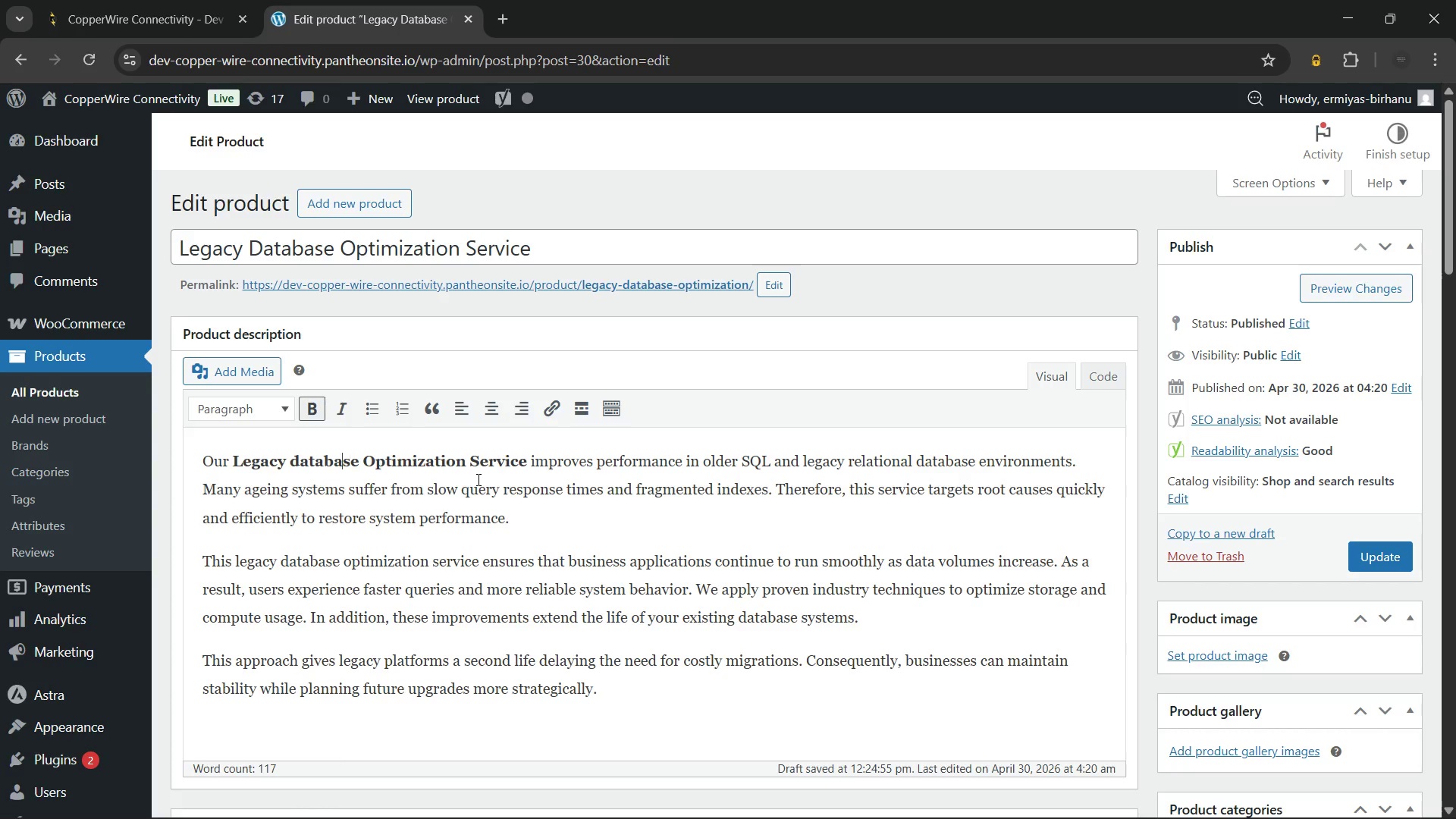 
key(ArrowLeft)
 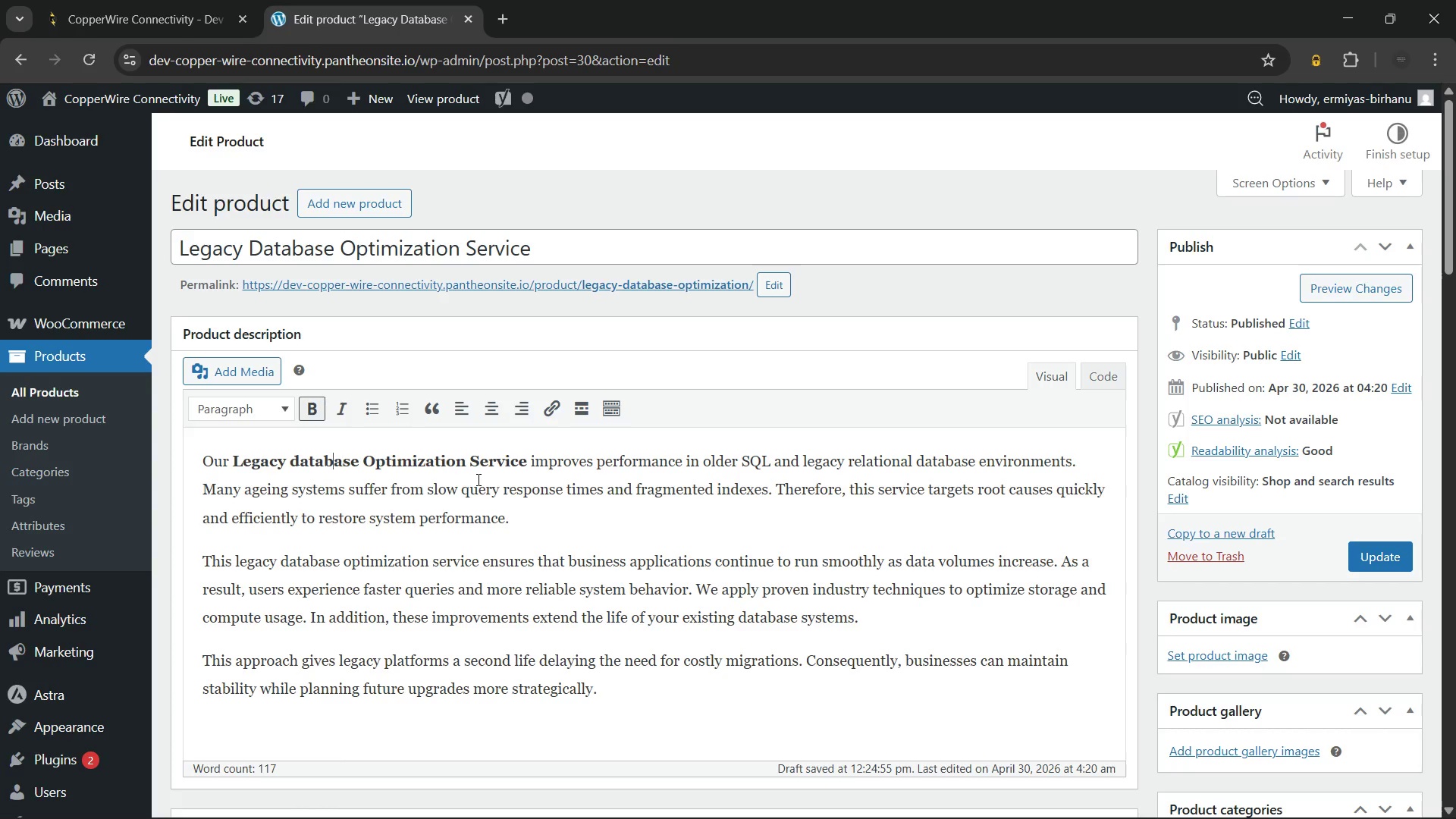 
key(ArrowLeft)
 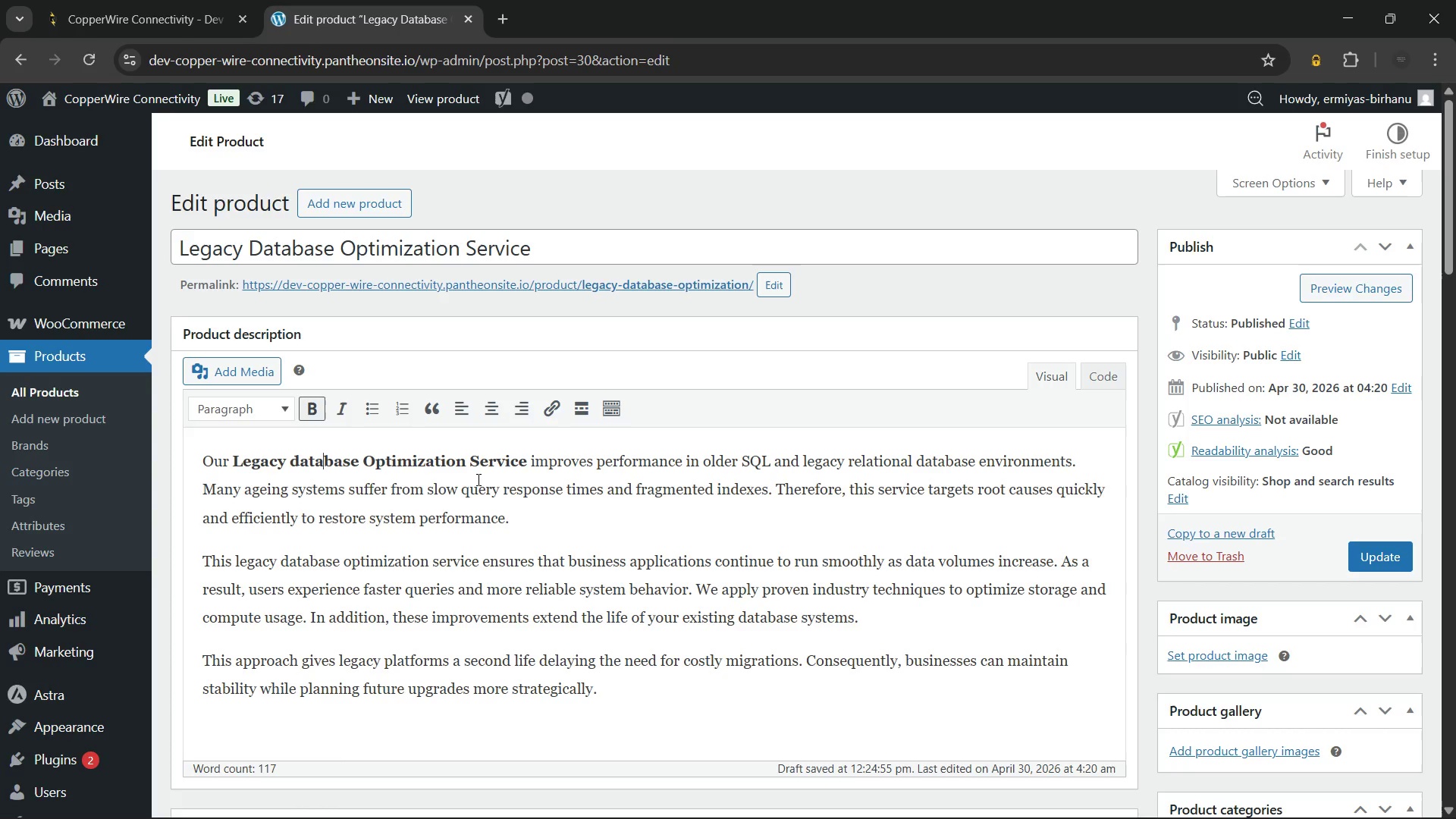 
key(ArrowLeft)
 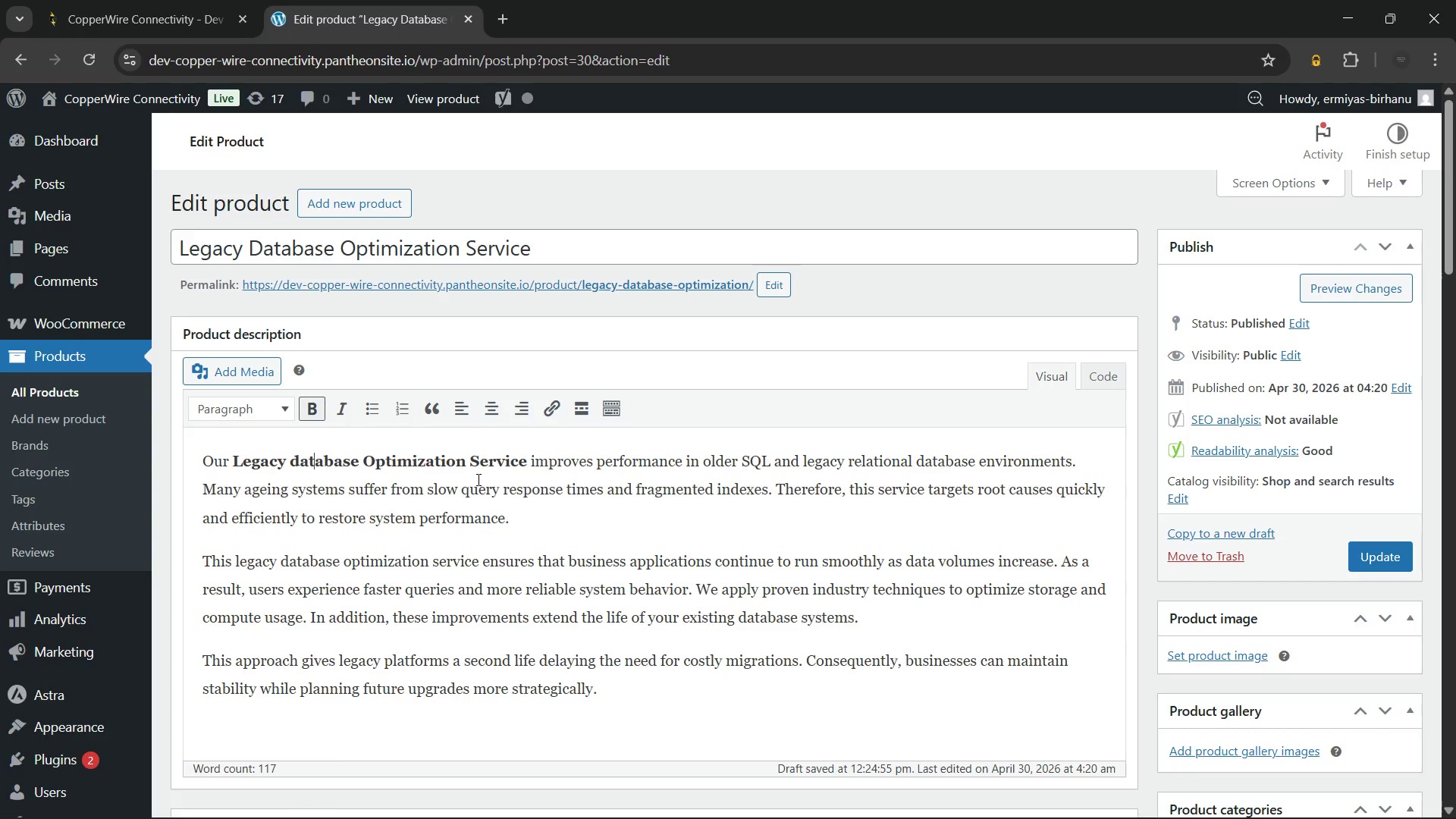 
key(ArrowLeft)
 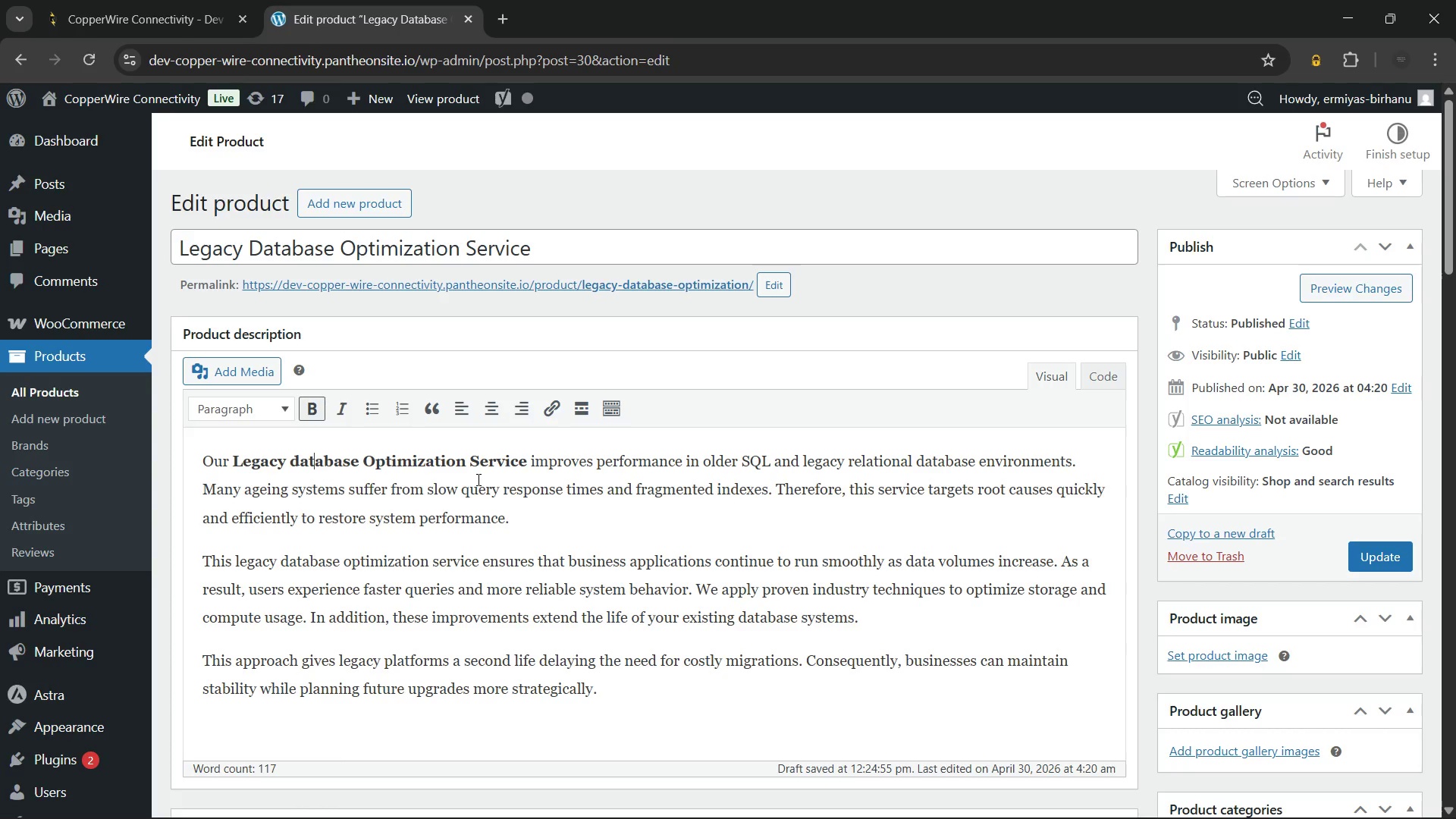 
key(ArrowLeft)
 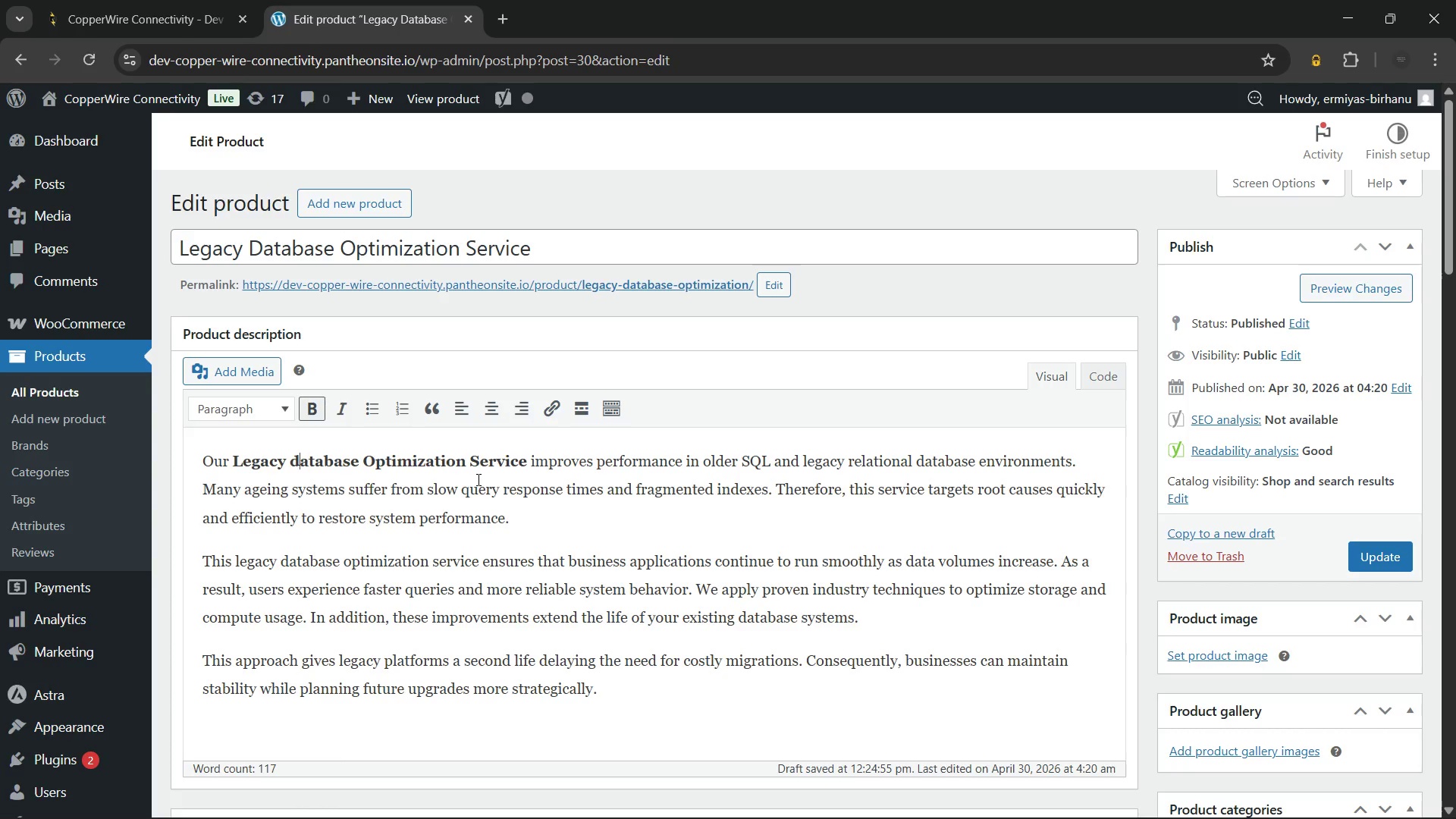 
key(ArrowLeft)
 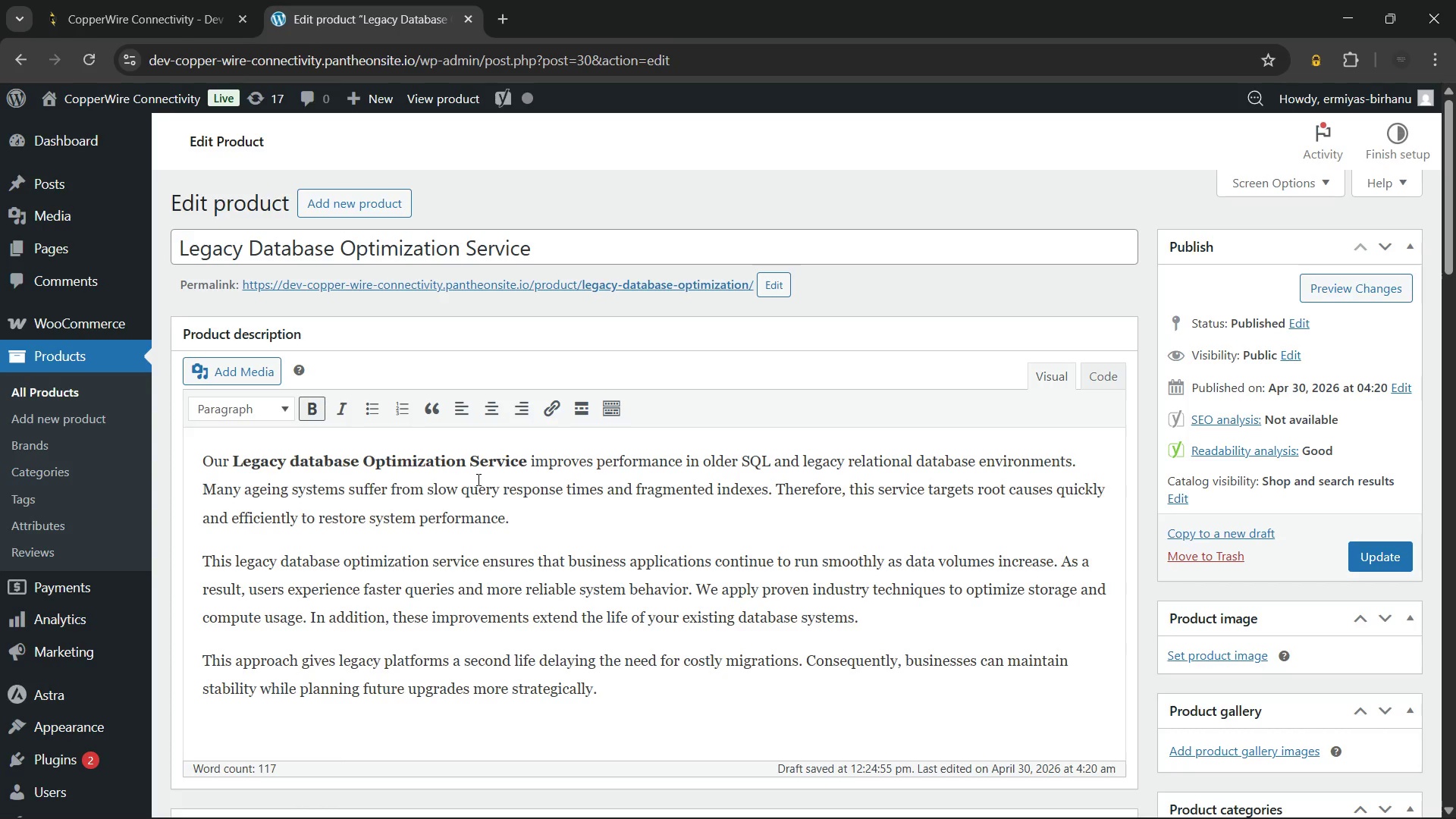 
key(Backspace)
 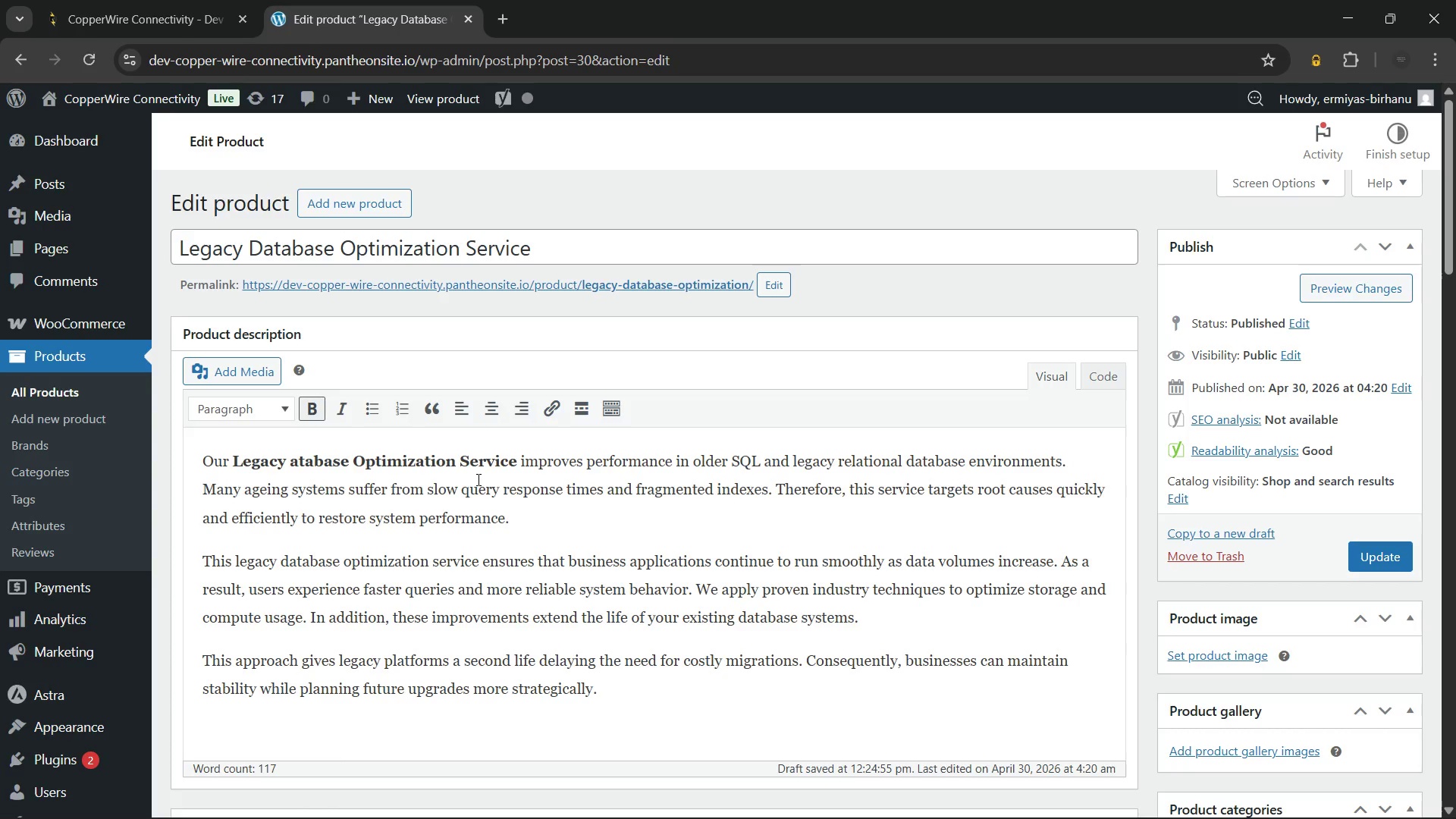 
key(Shift+D)
 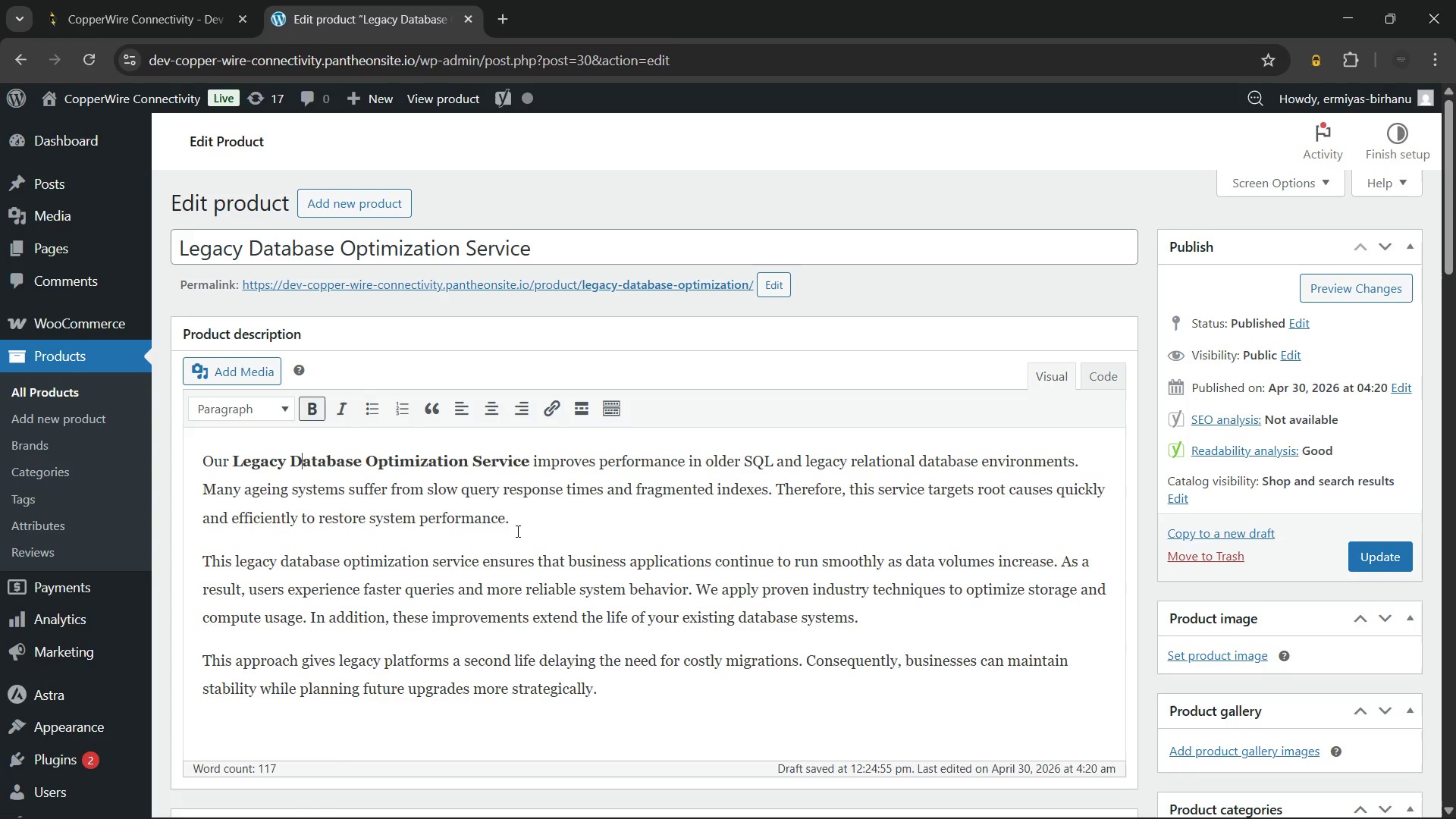 
left_click([561, 519])
 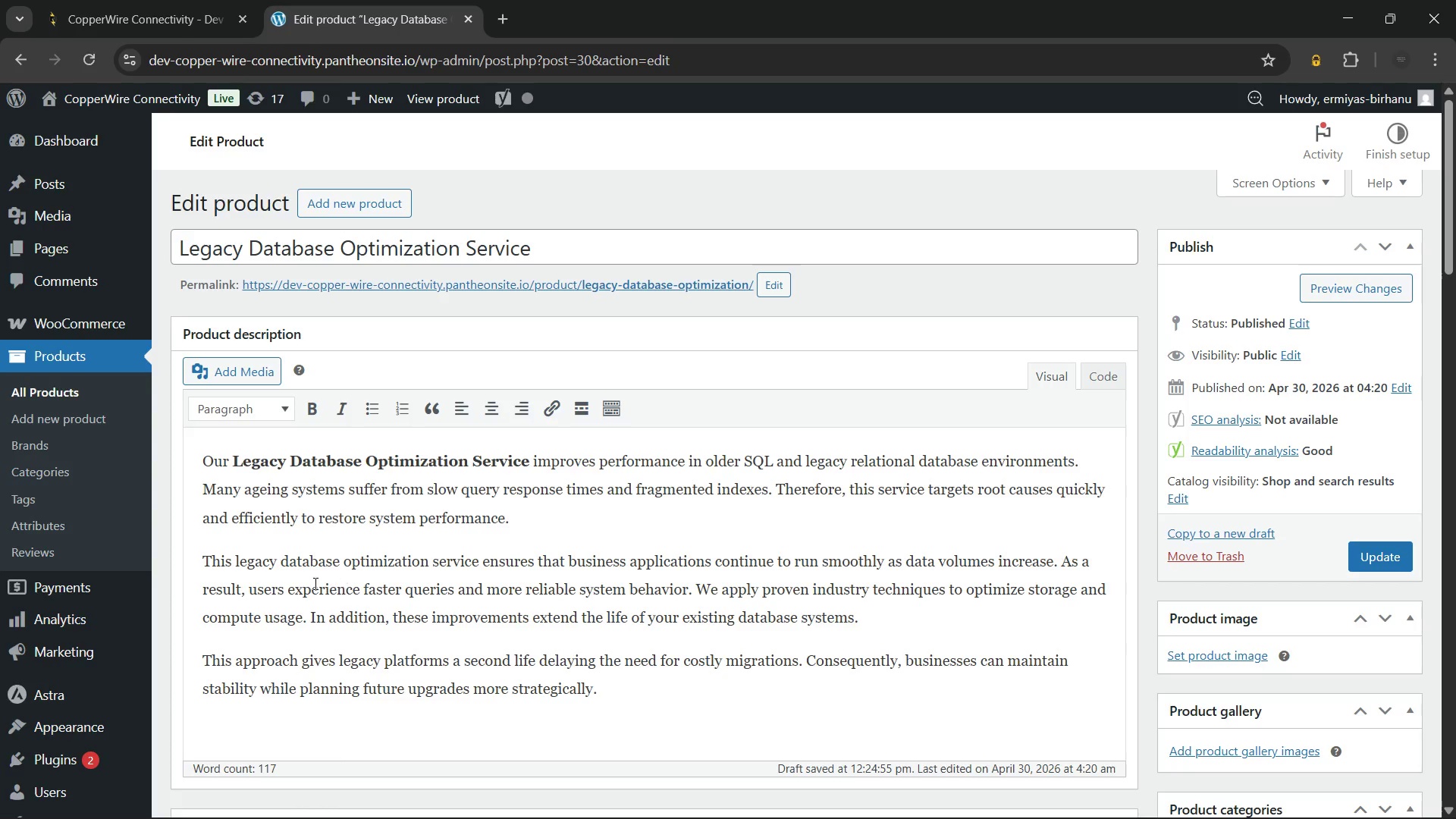 
left_click([286, 560])
 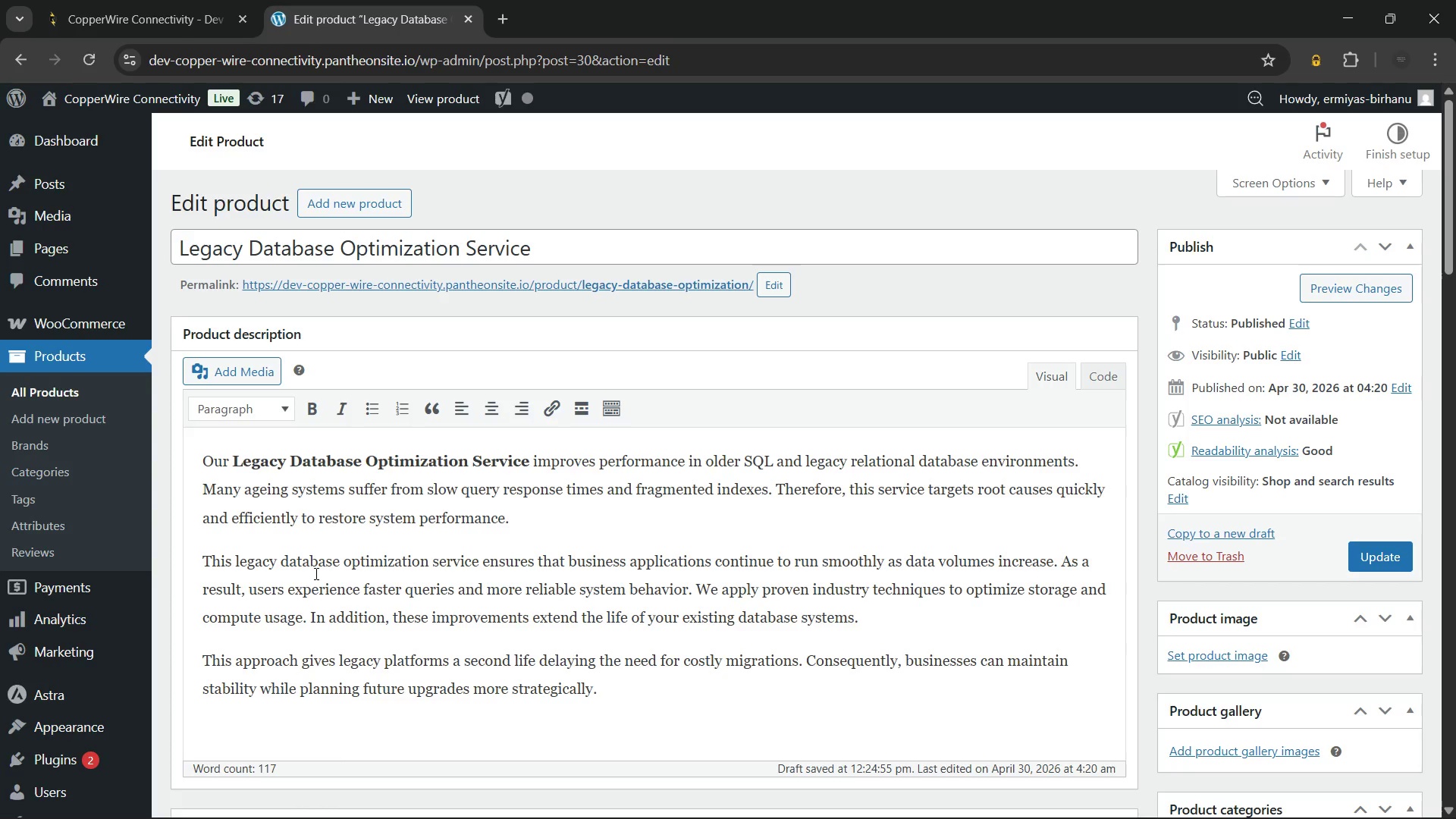 
key(ArrowLeft)
 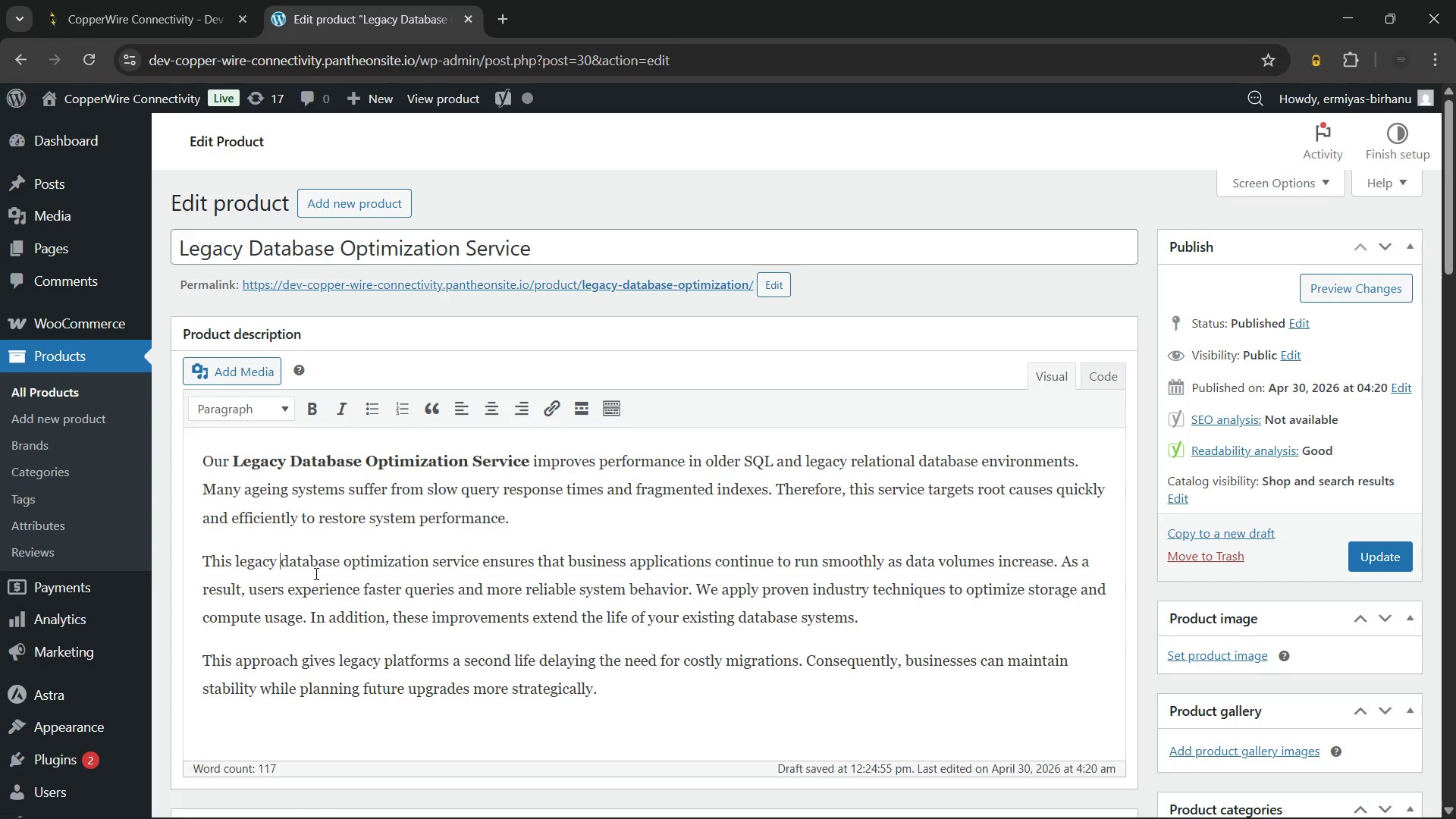 
key(Backspace)
 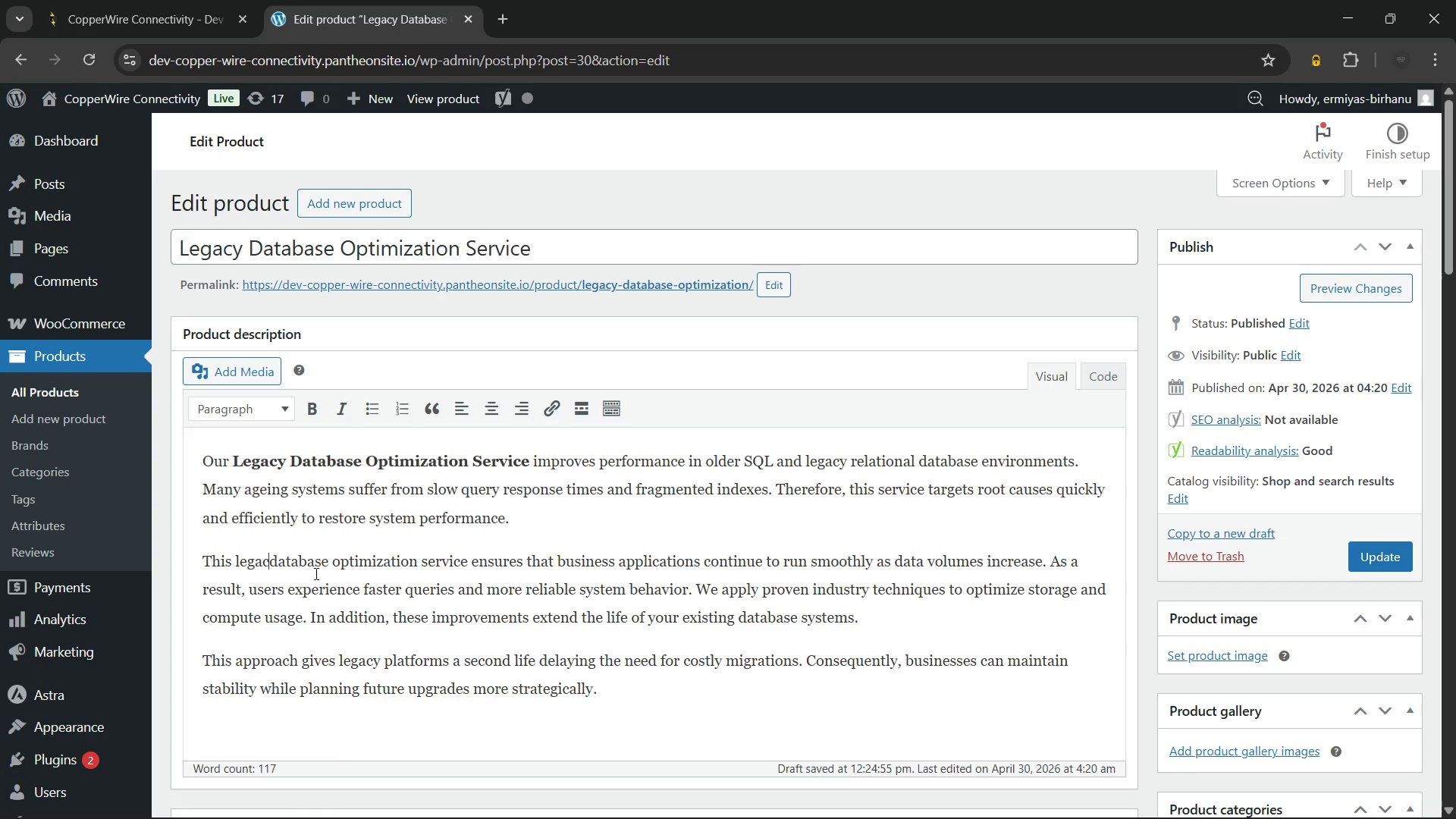 
key(Backspace)
 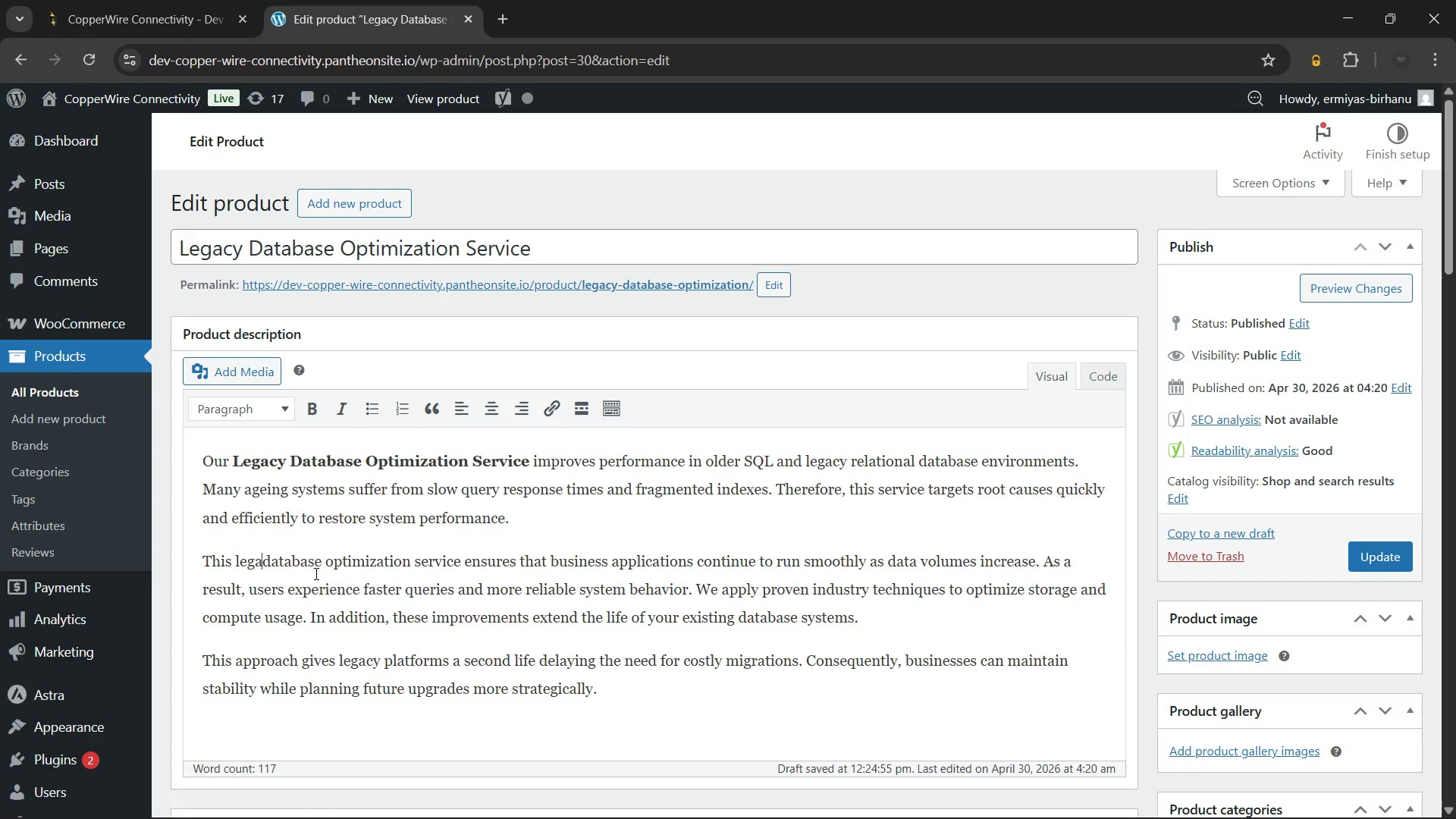 
key(Backspace)
 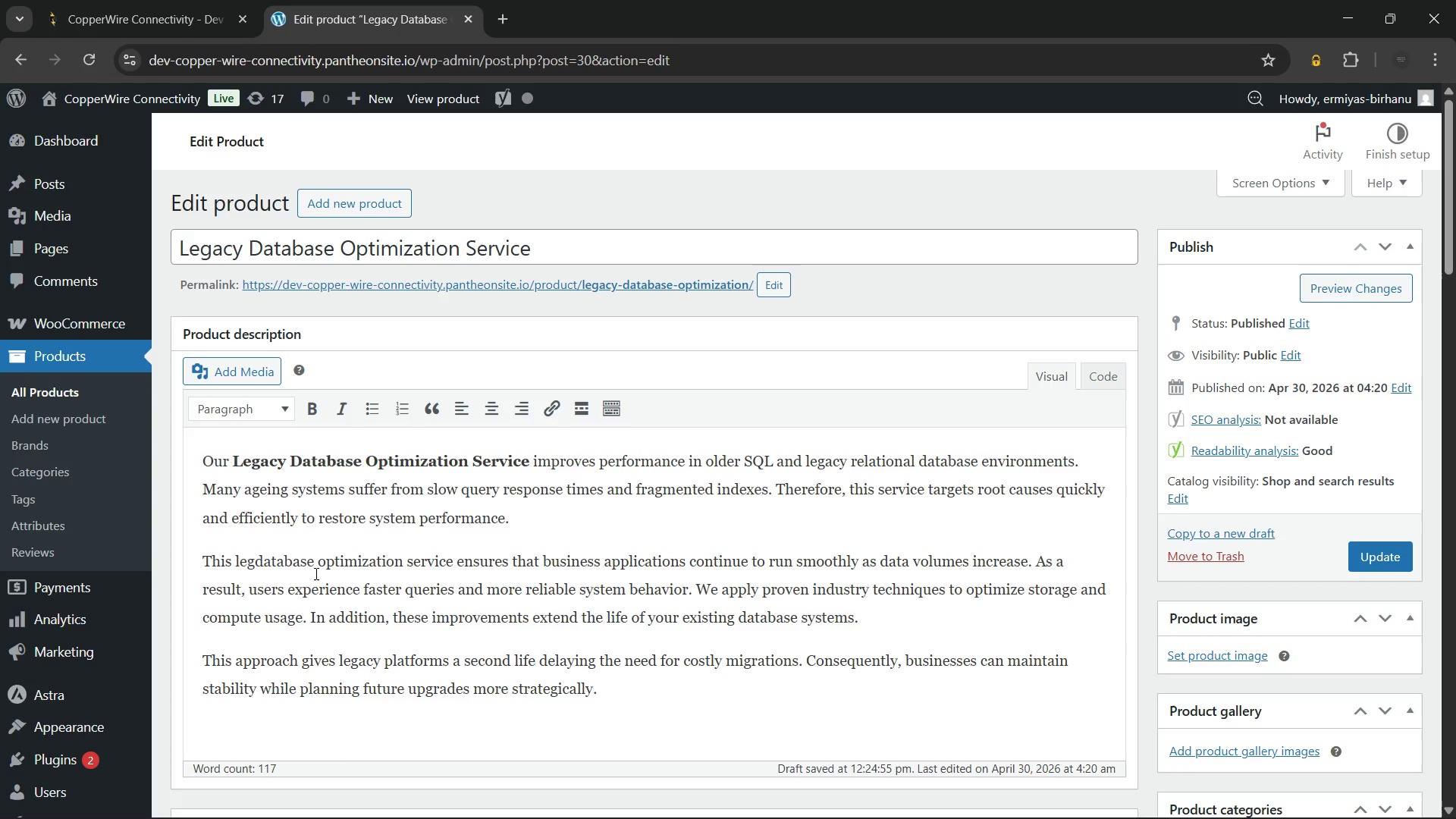 
key(Backspace)
 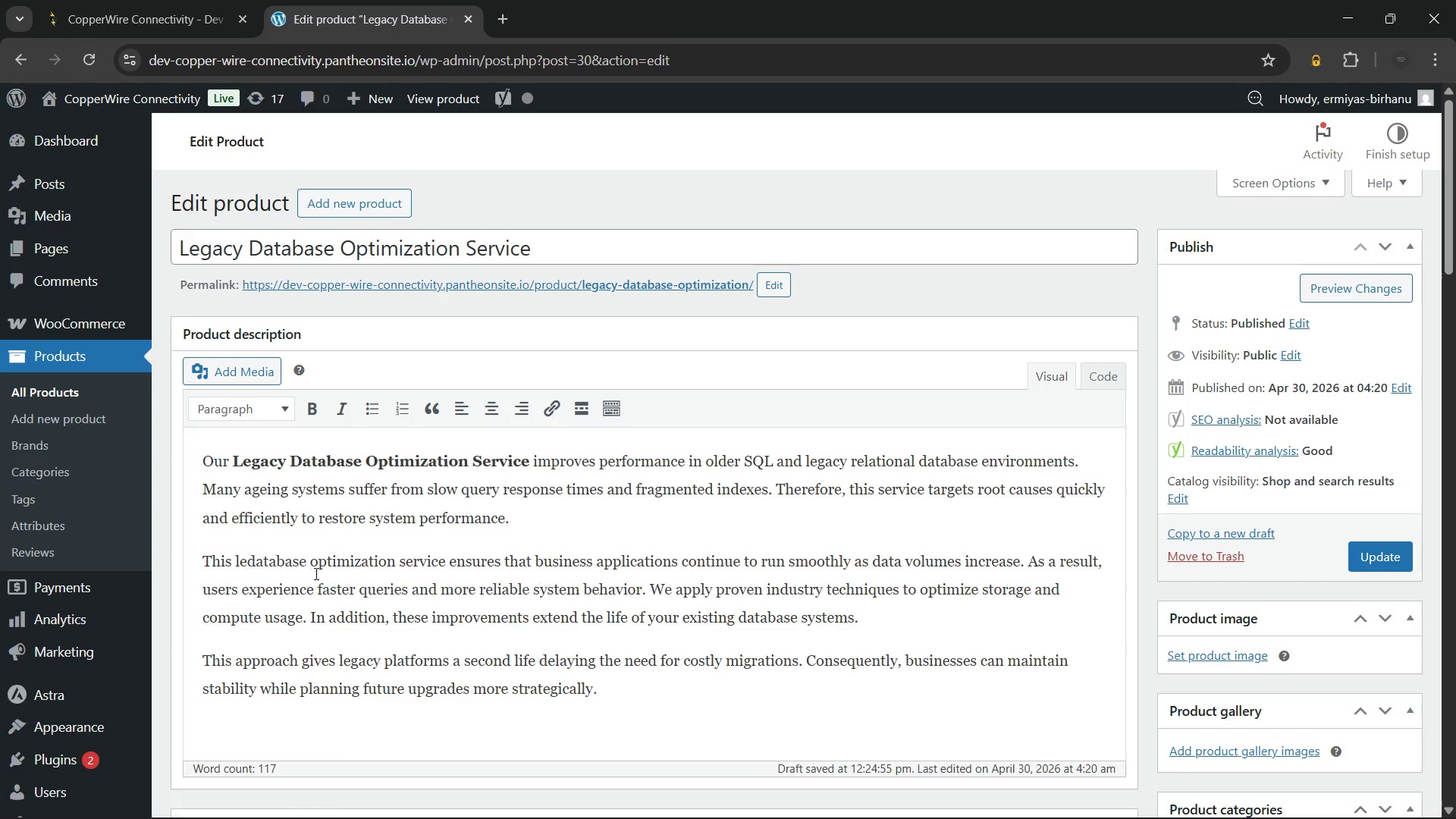 
key(Backspace)
 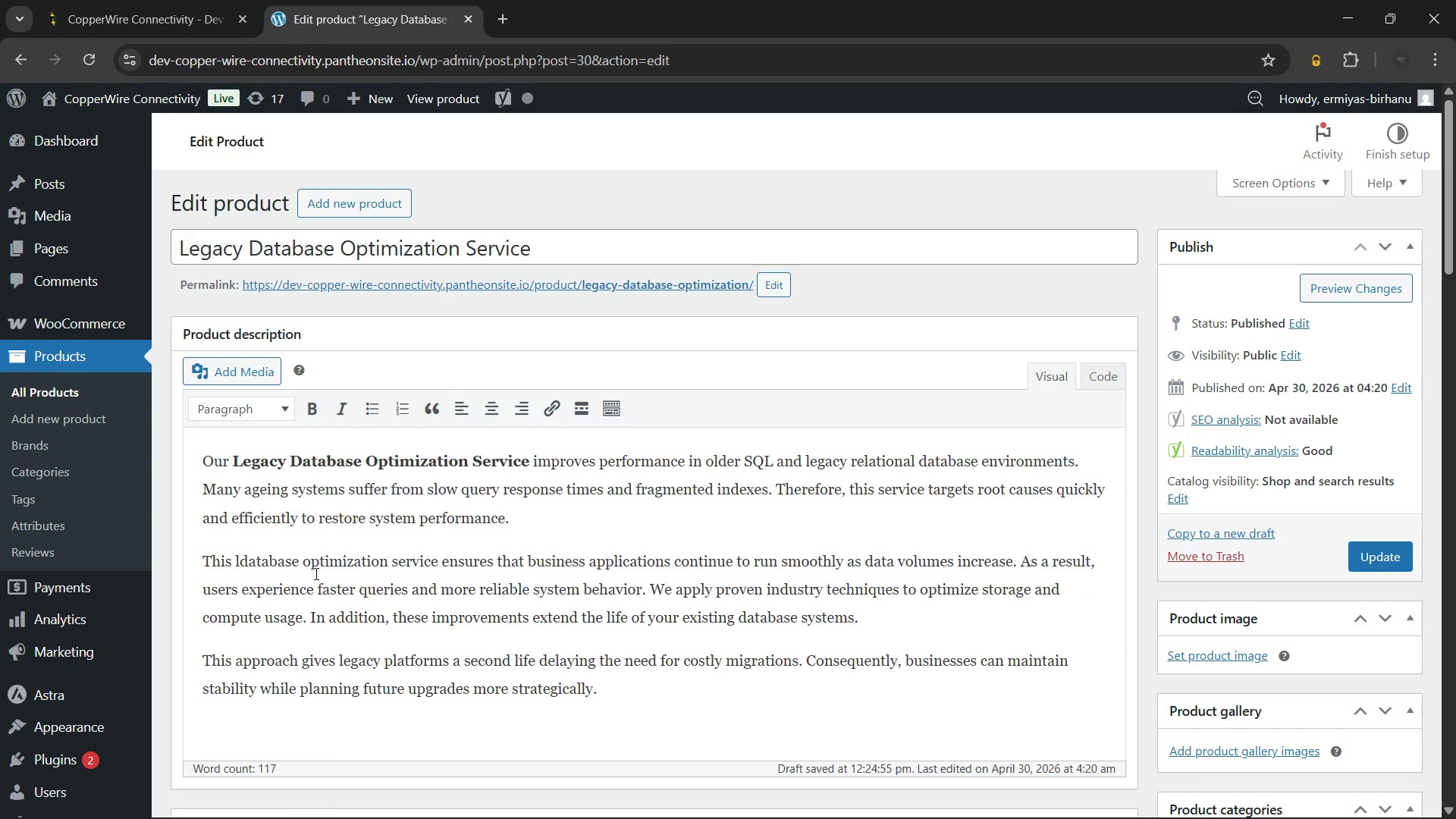 
key(Backspace)
 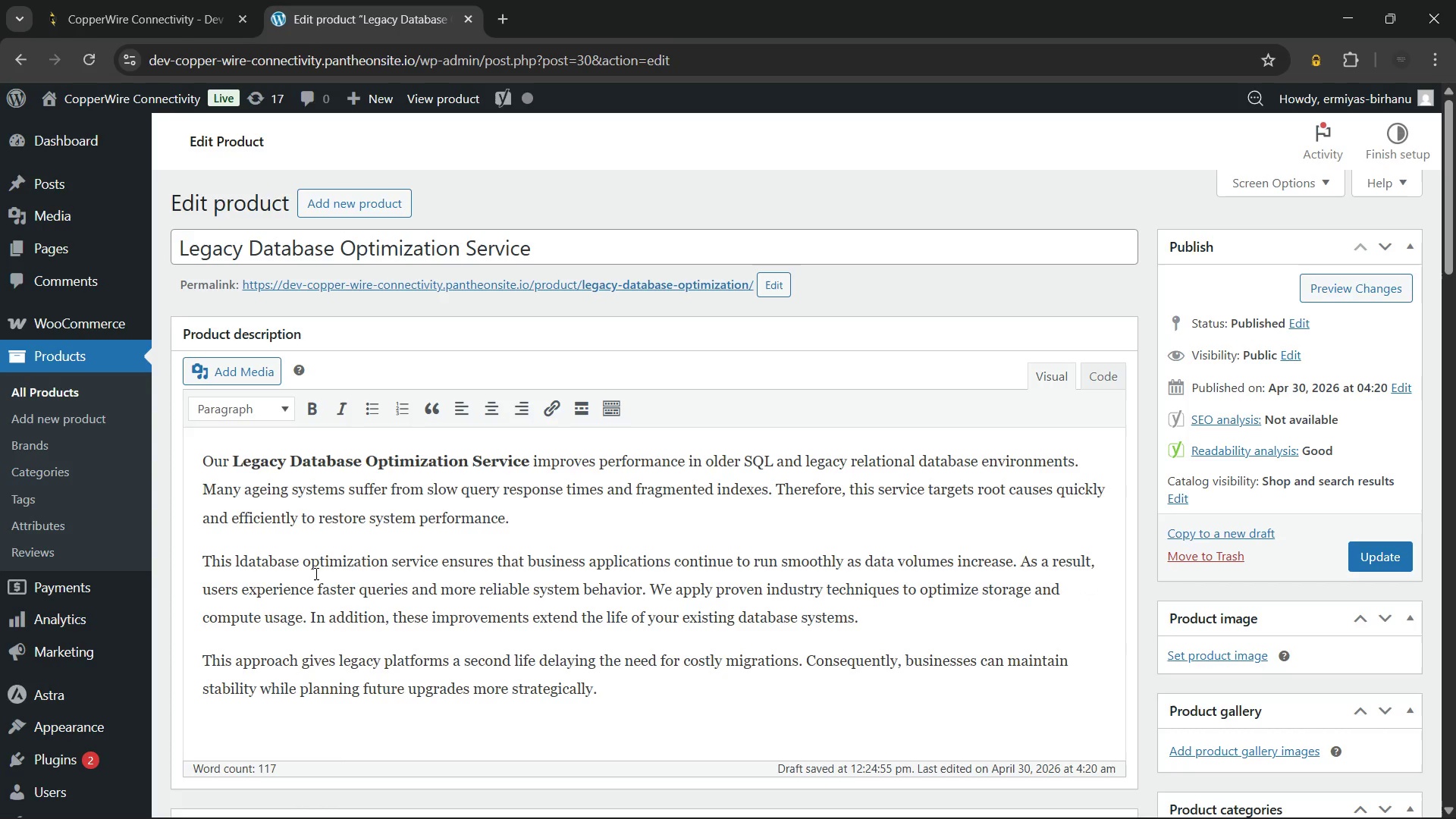 
key(Backspace)
 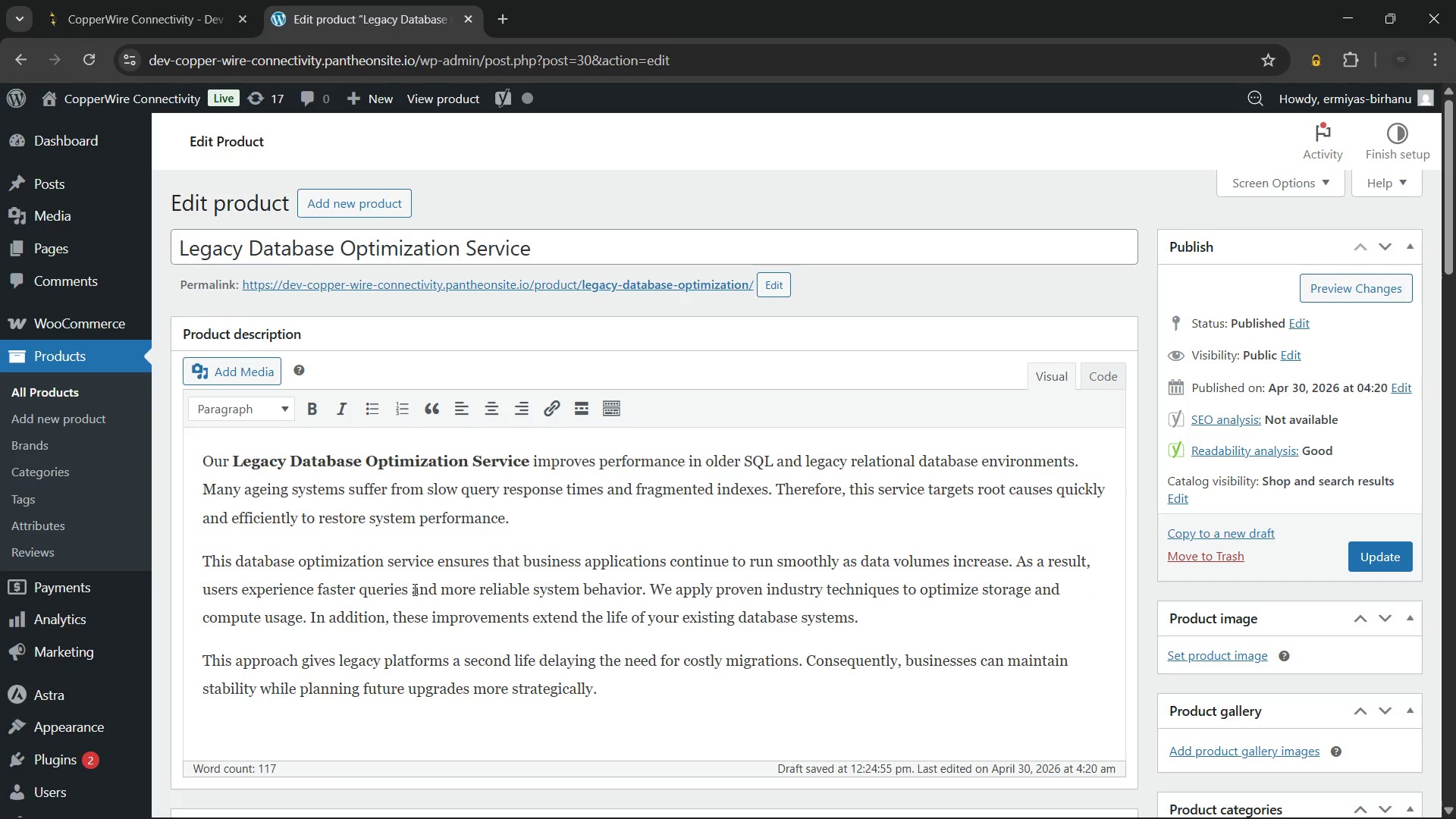 
scroll: coordinate [415, 591], scroll_direction: down, amount: 3.0
 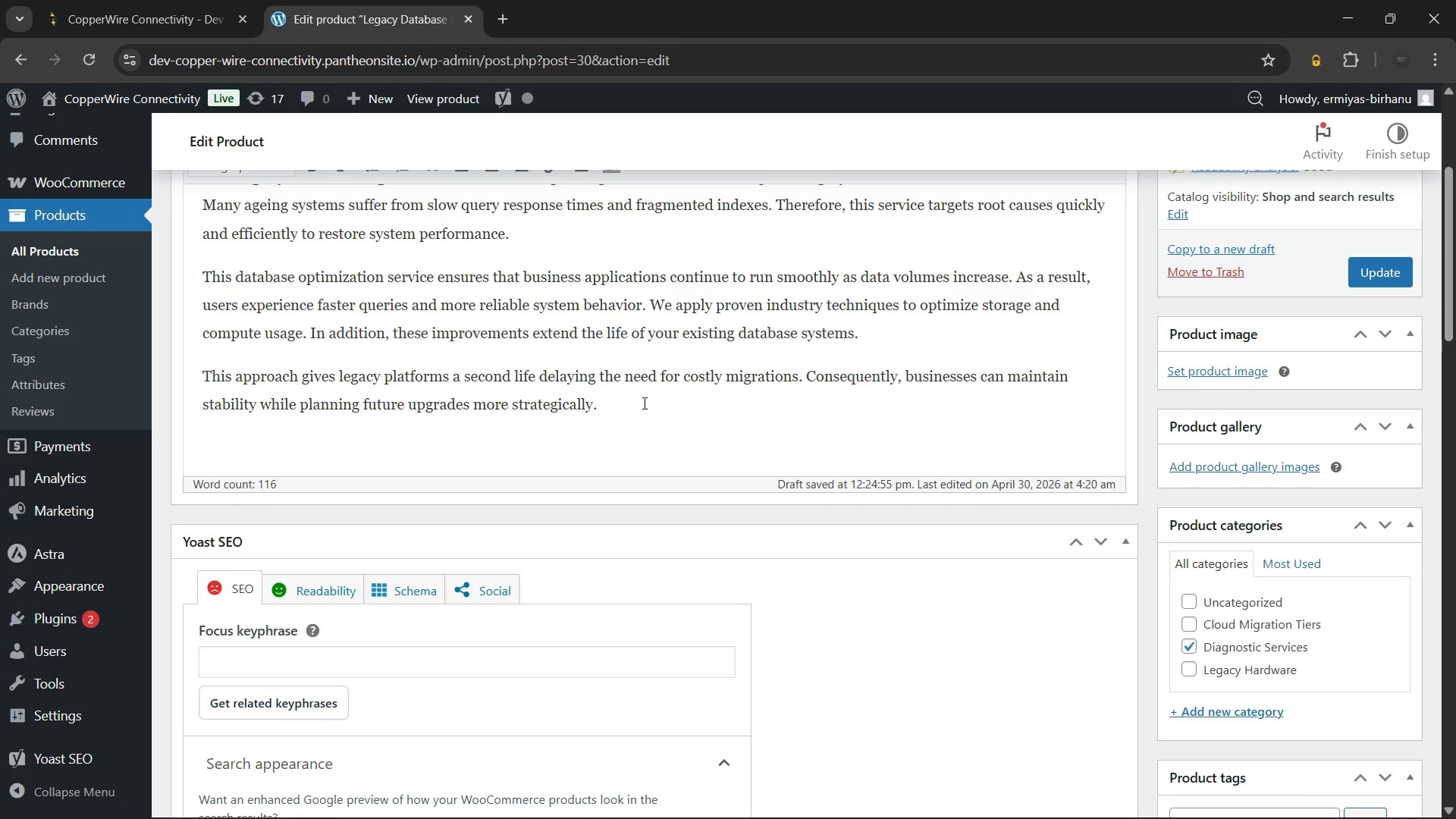 
left_click([643, 402])
 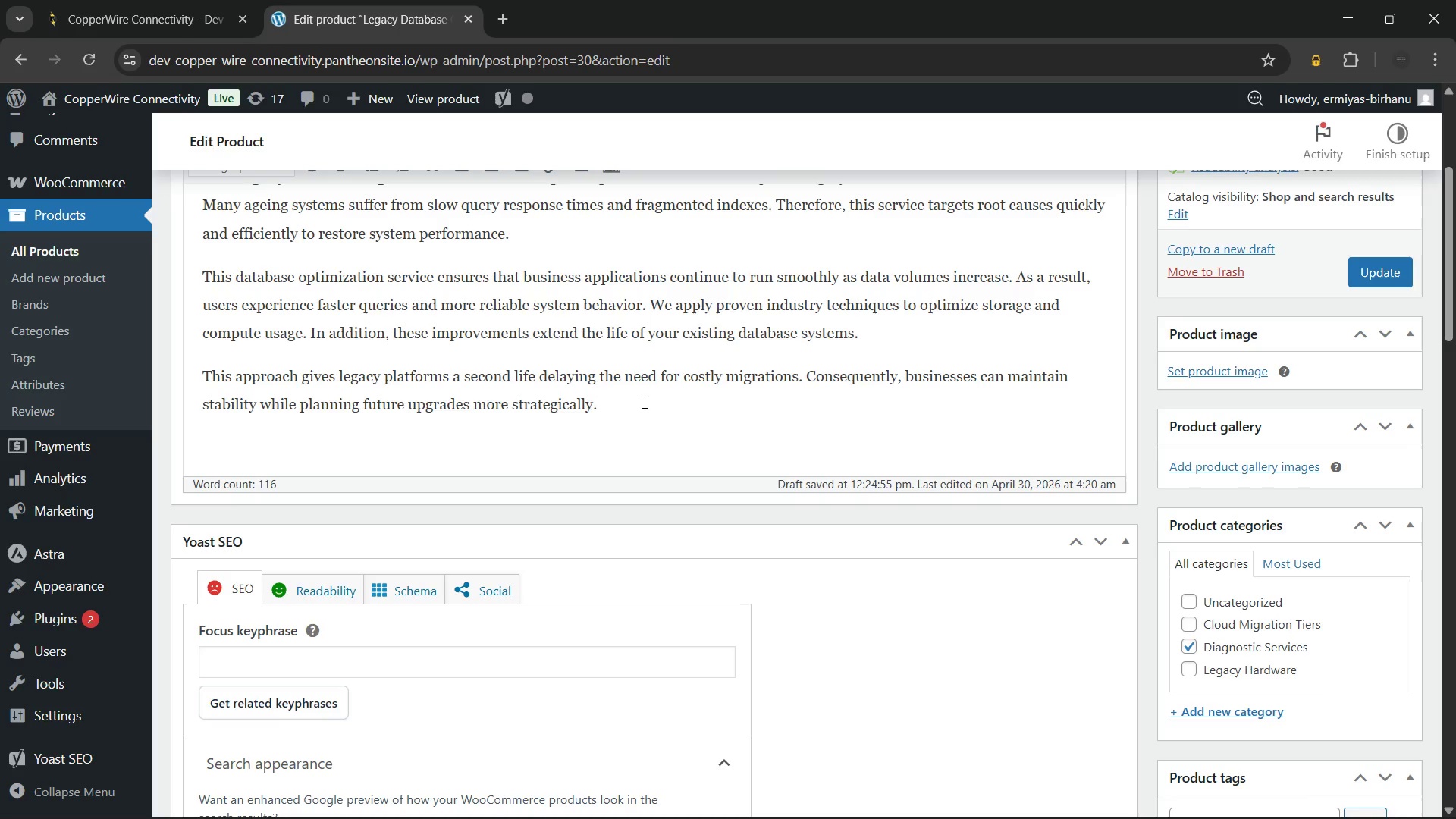 
key(Enter)
 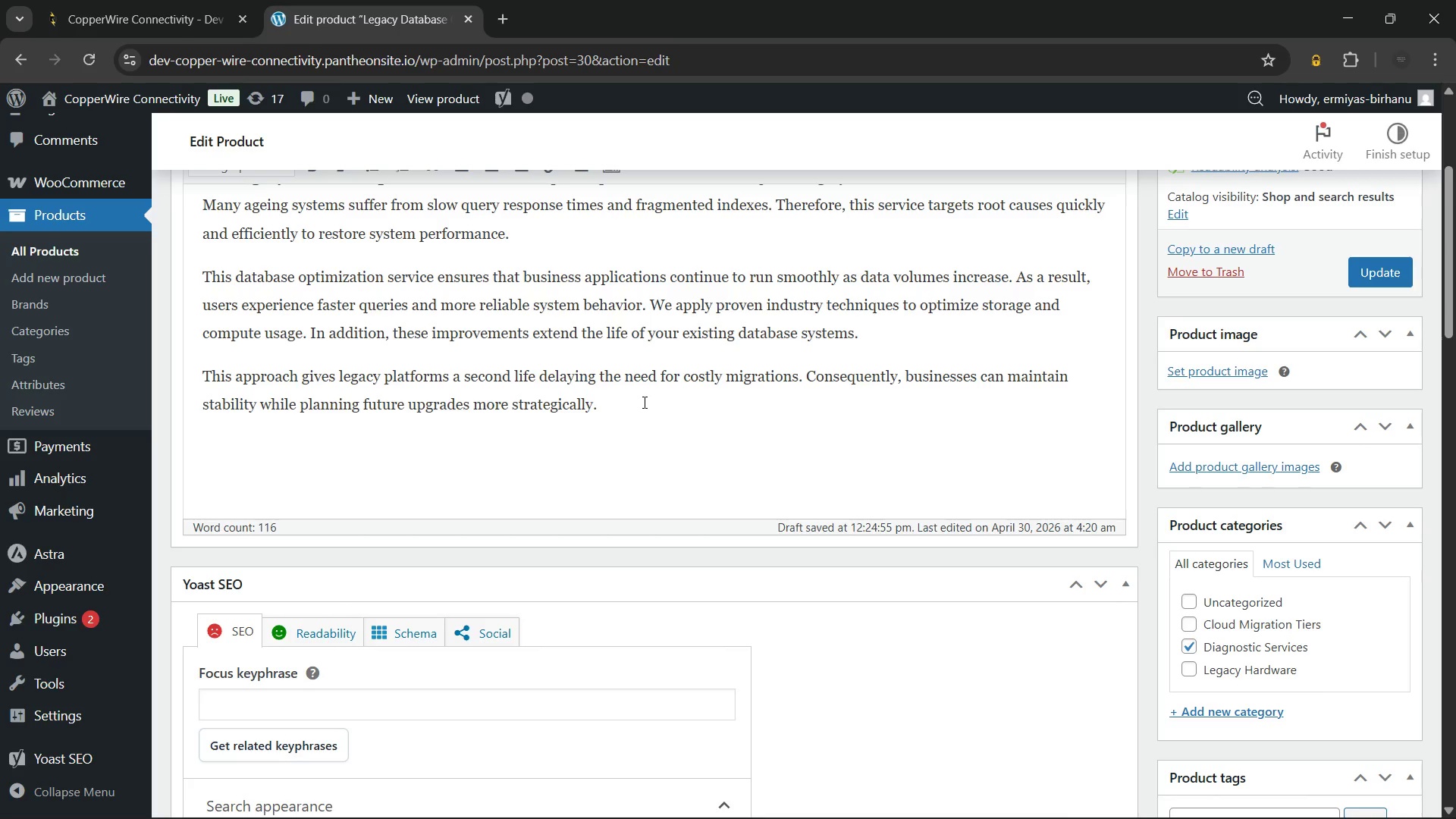 
wait(19.42)
 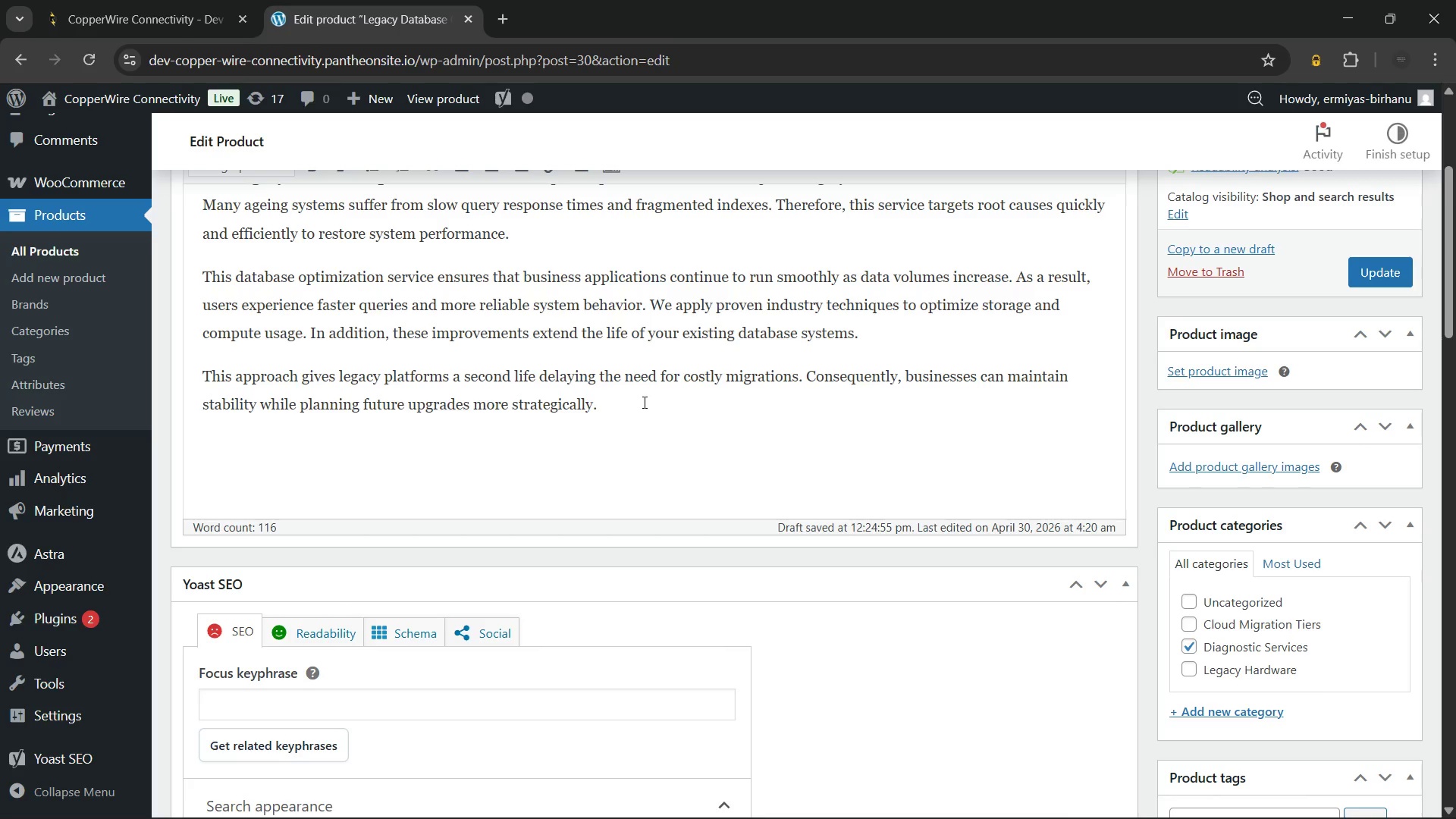 
scroll: coordinate [612, 397], scroll_direction: up, amount: 3.0
 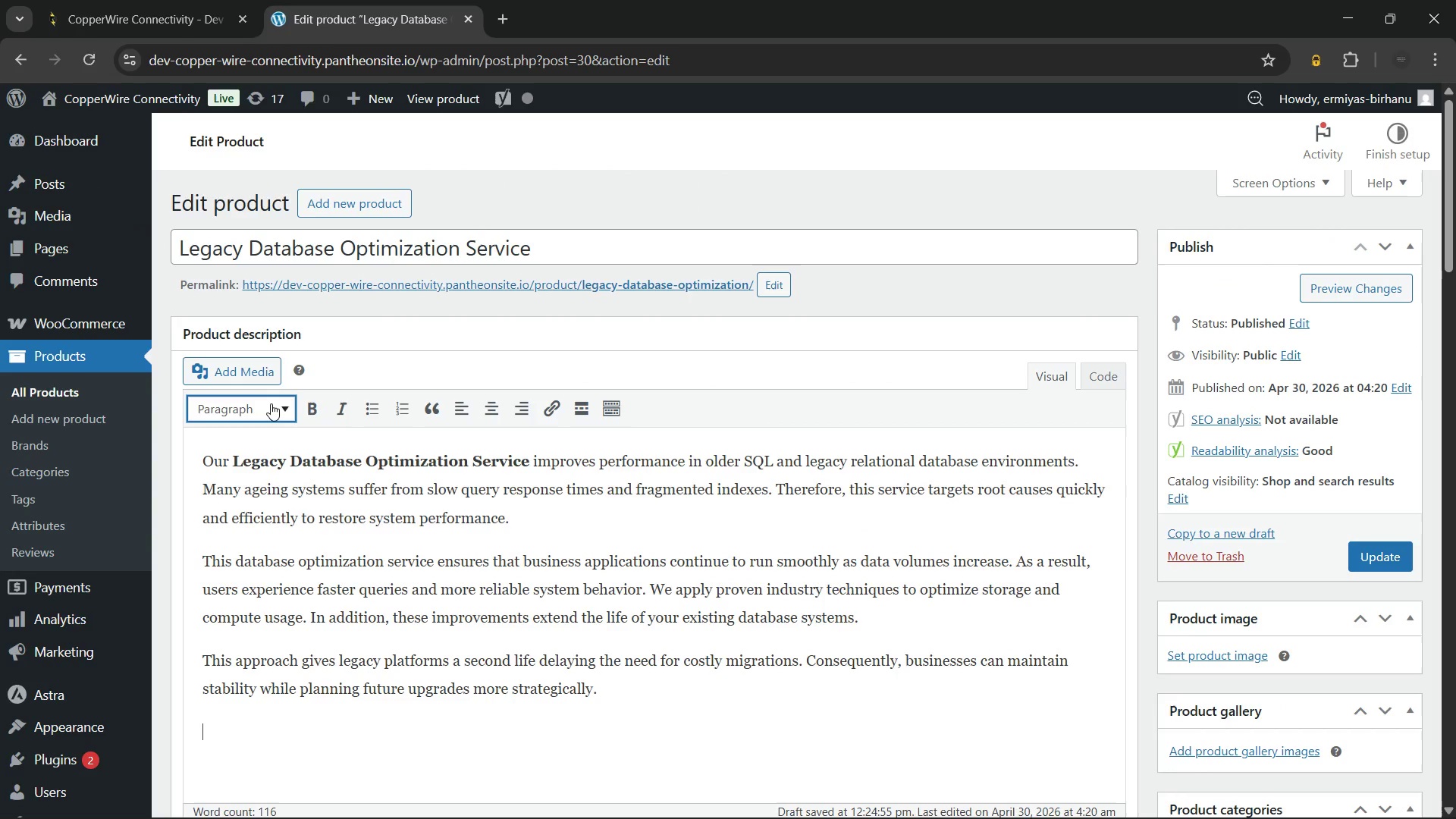 
left_click([271, 403])
 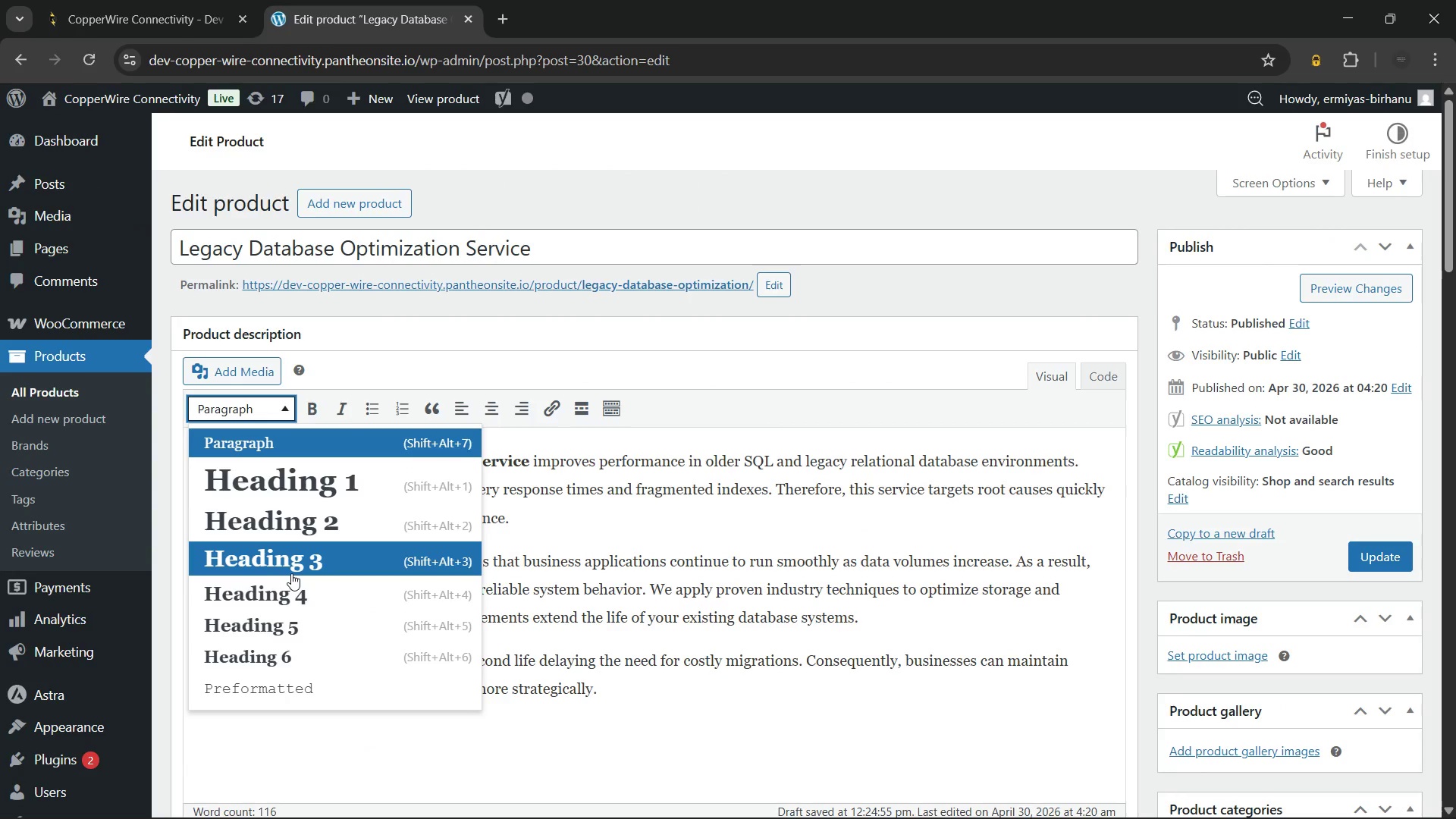 
scroll: coordinate [564, 539], scroll_direction: down, amount: 2.0
 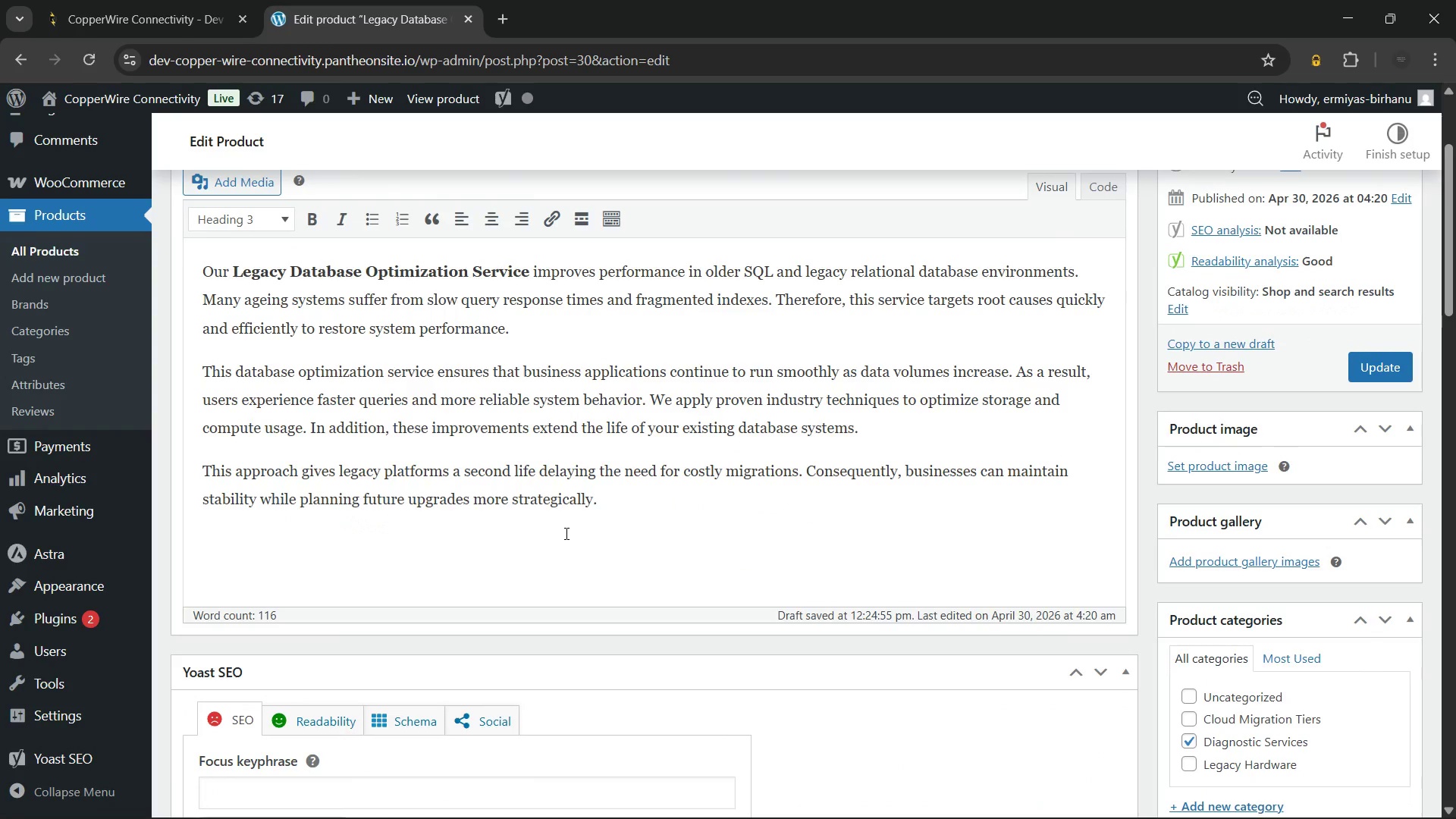 
type(Legacy Database Optimization Service: Service Scope)
 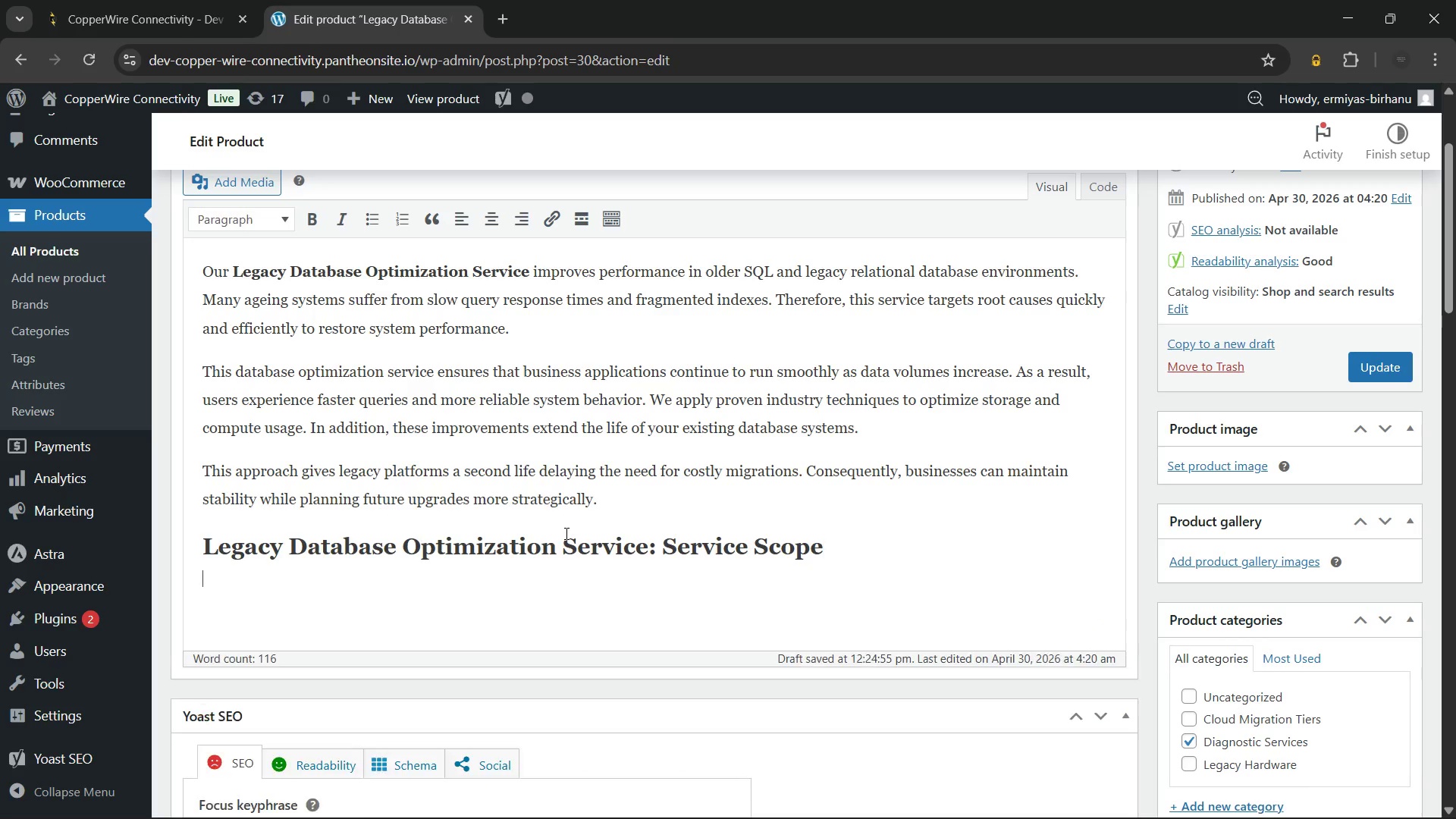 
key(Enter)
 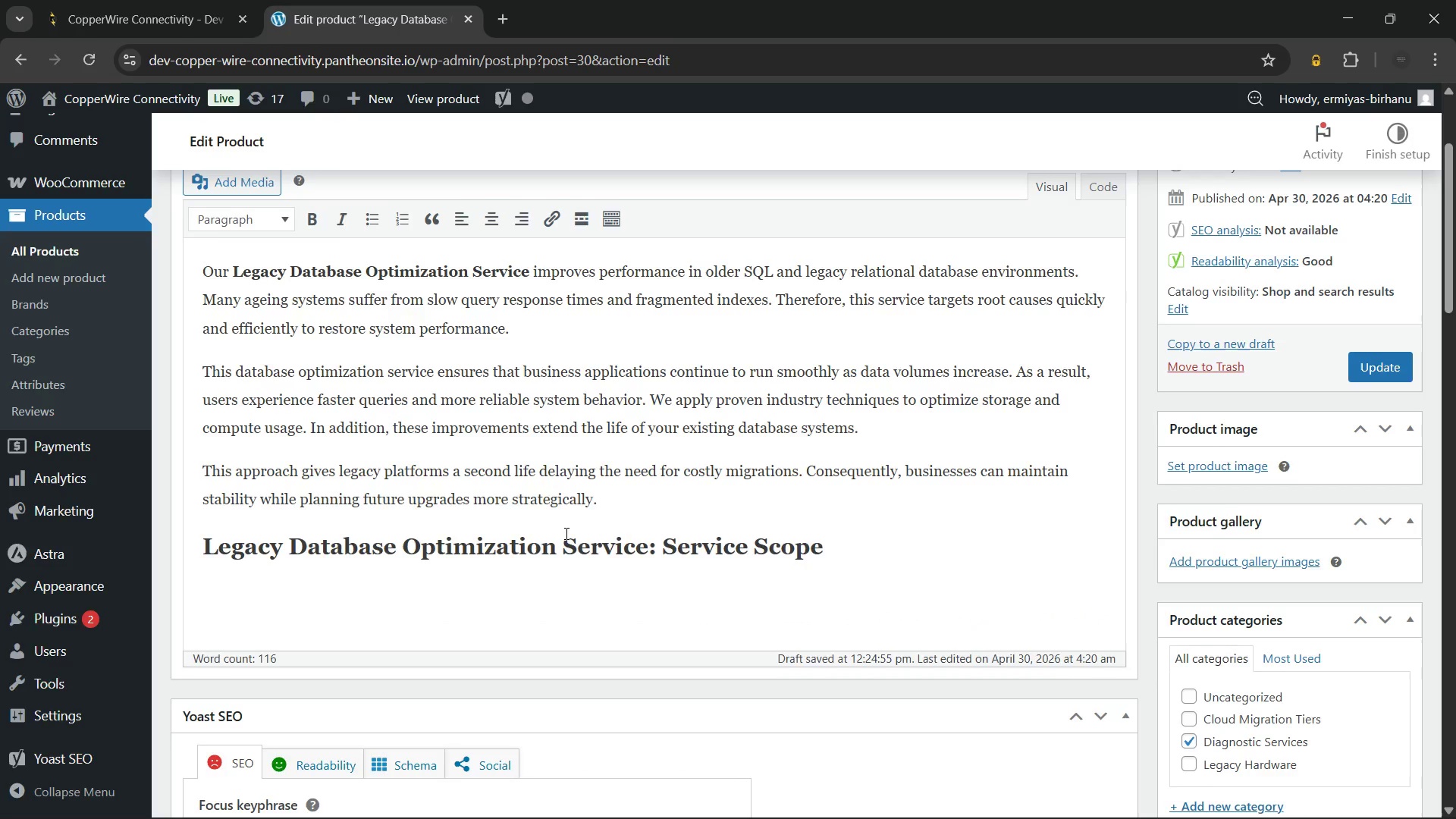 
scroll: coordinate [565, 533], scroll_direction: up, amount: 4.0
 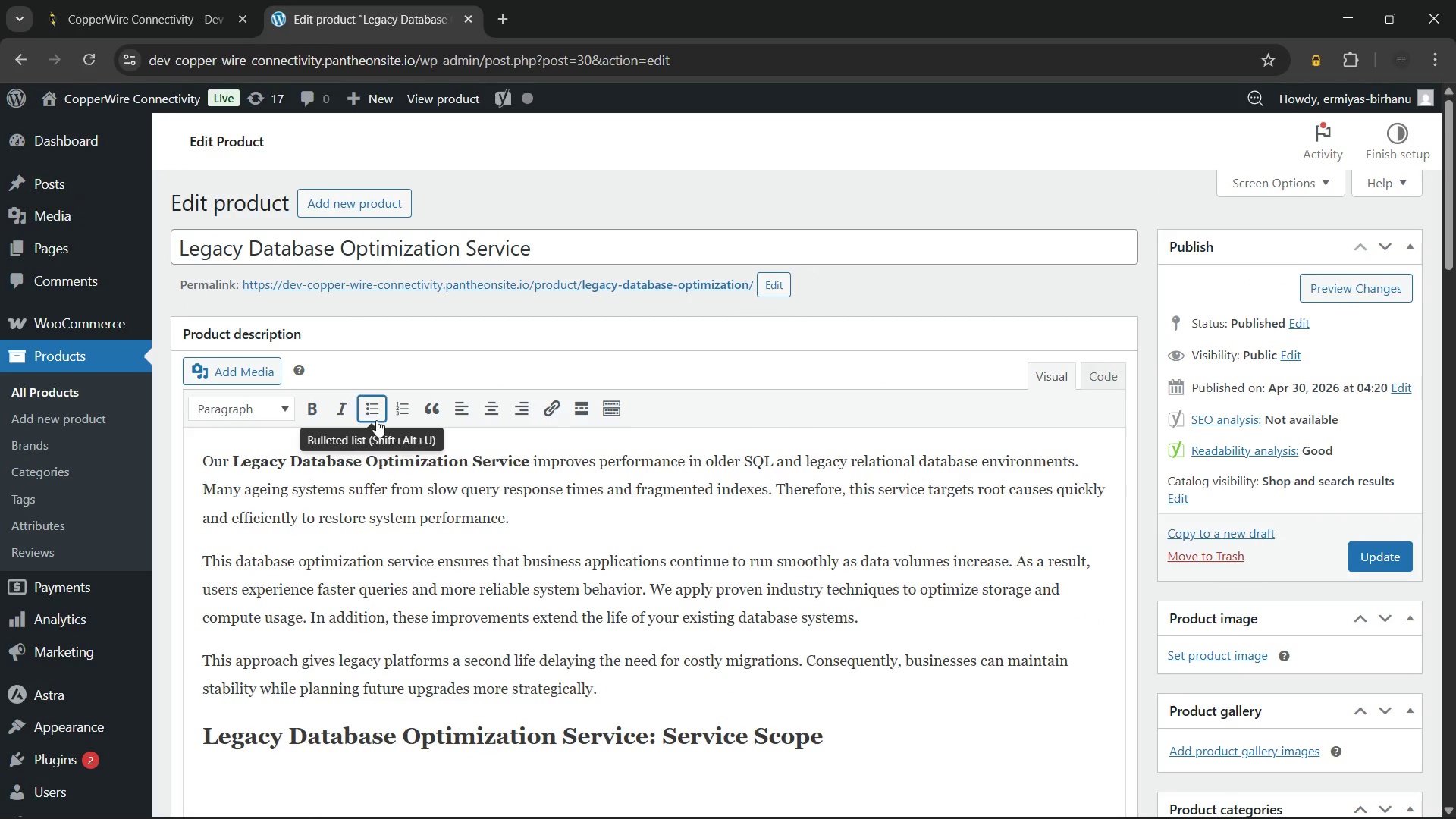 
left_click([373, 416])
 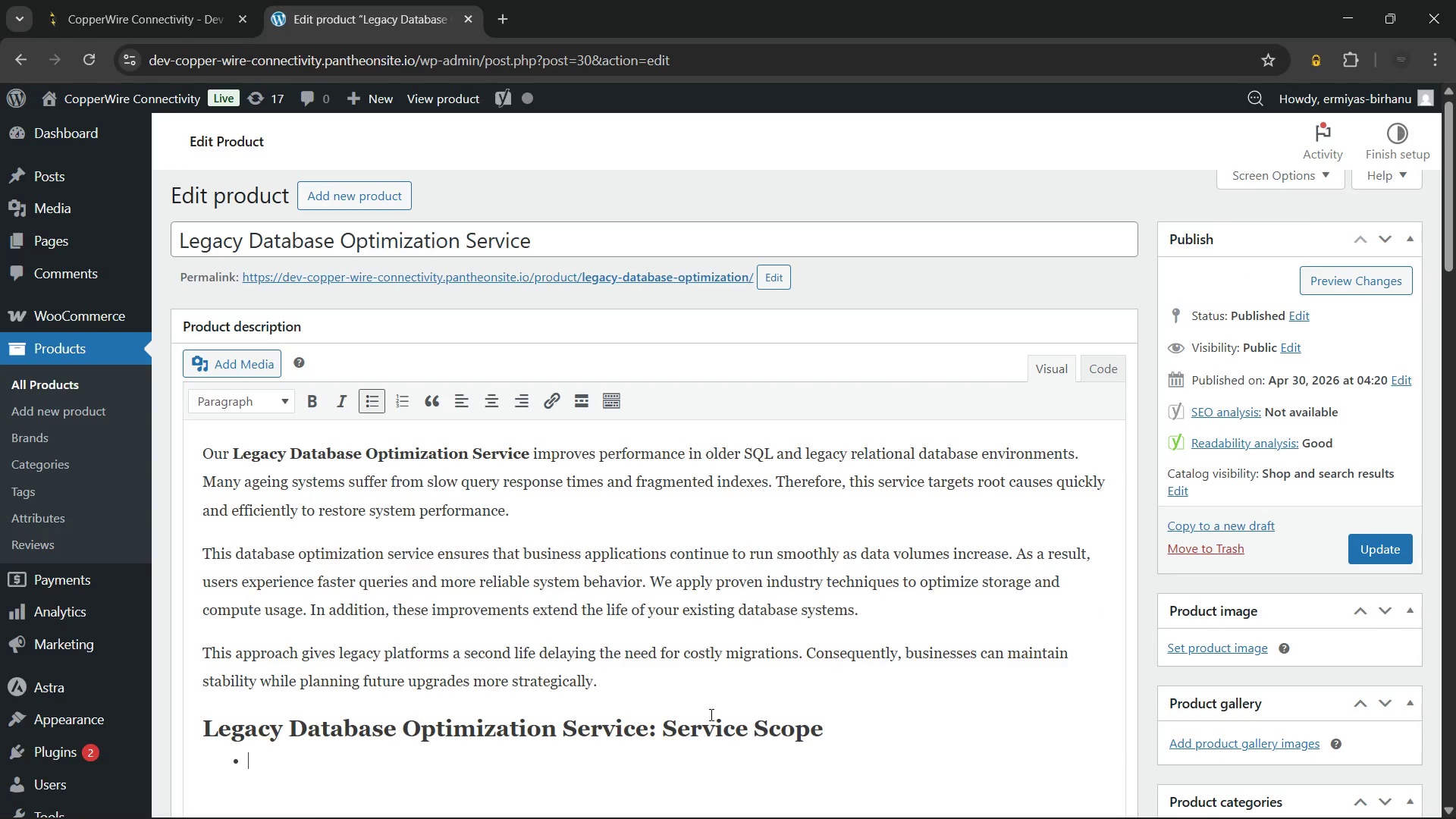 
scroll: coordinate [710, 714], scroll_direction: down, amount: 2.0
 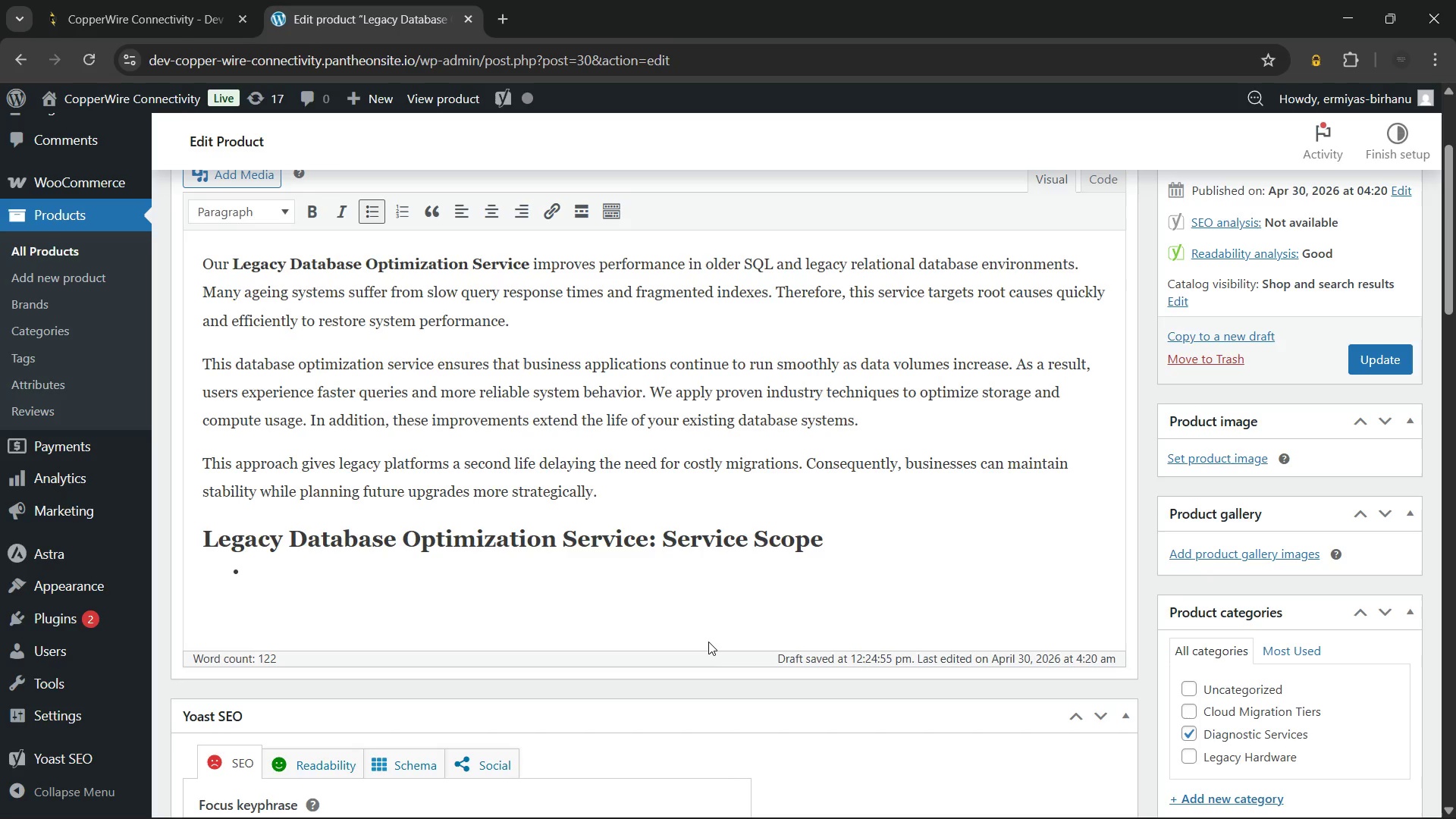 
type(Query executiio)
key(Backspace)
key(Backspace)
type(on plan anay)
key(Backspace)
type(lysis and optimization for slow-running queries)
 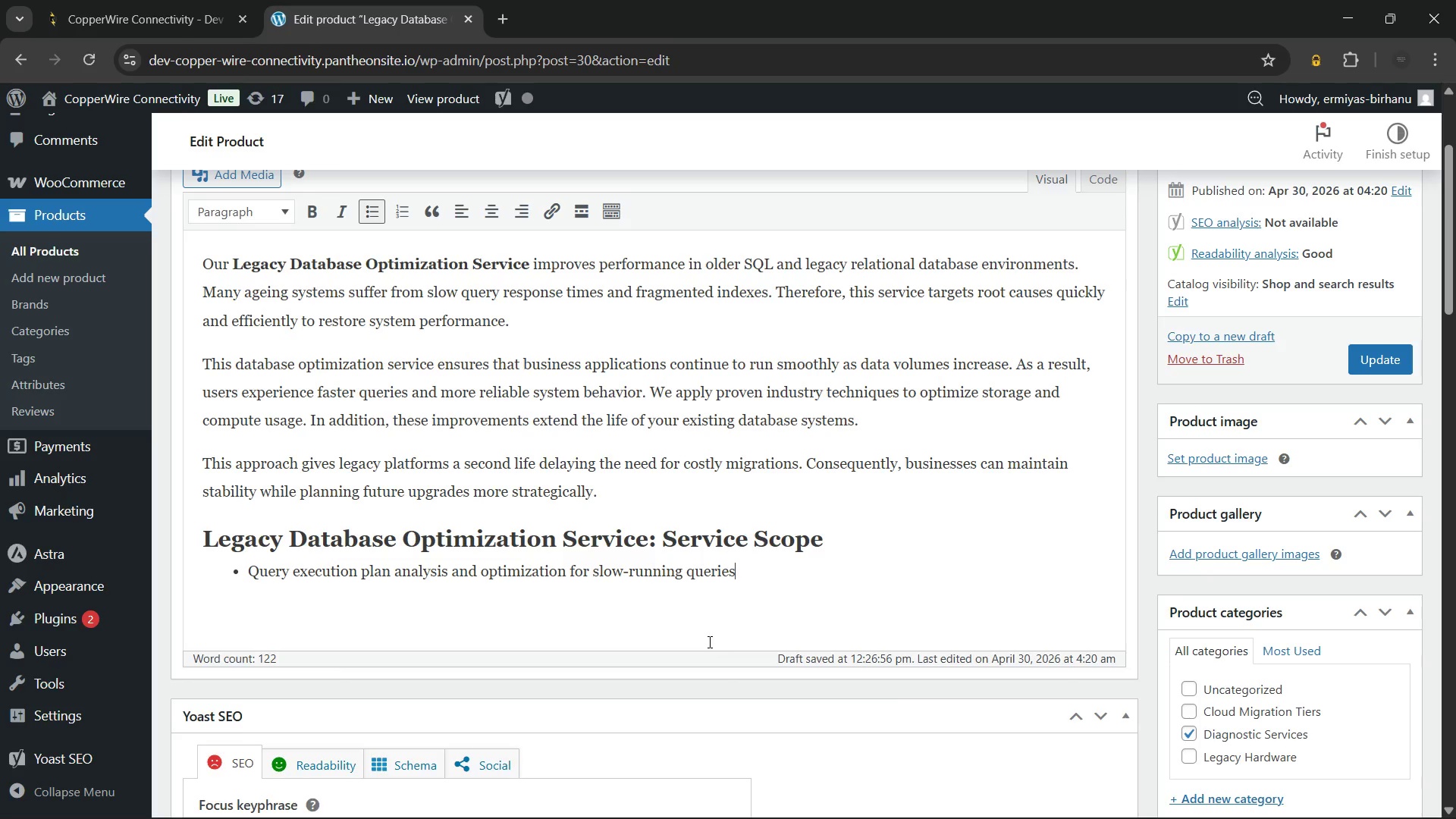 
key(Enter)
 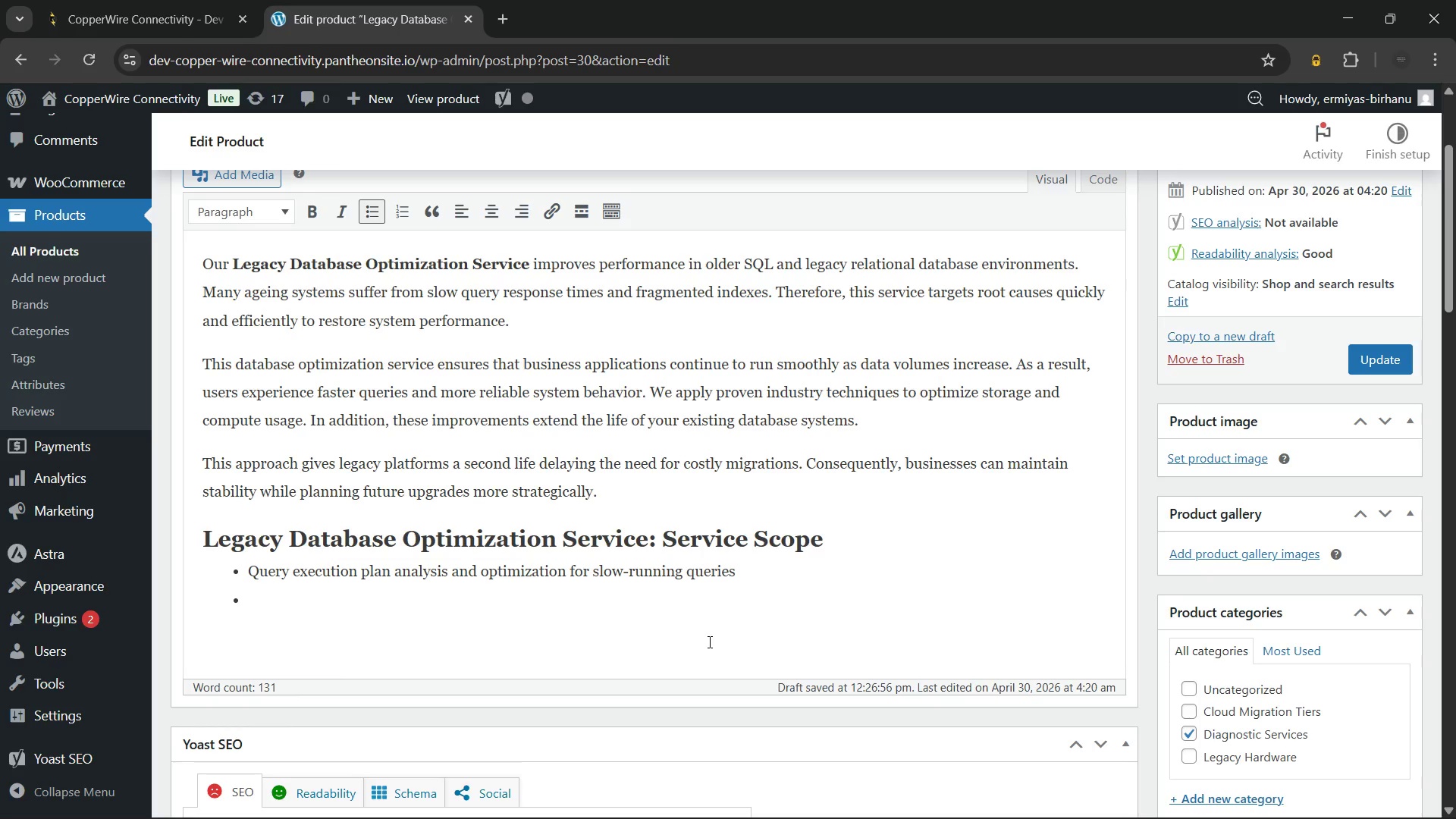 
wait(14.42)
 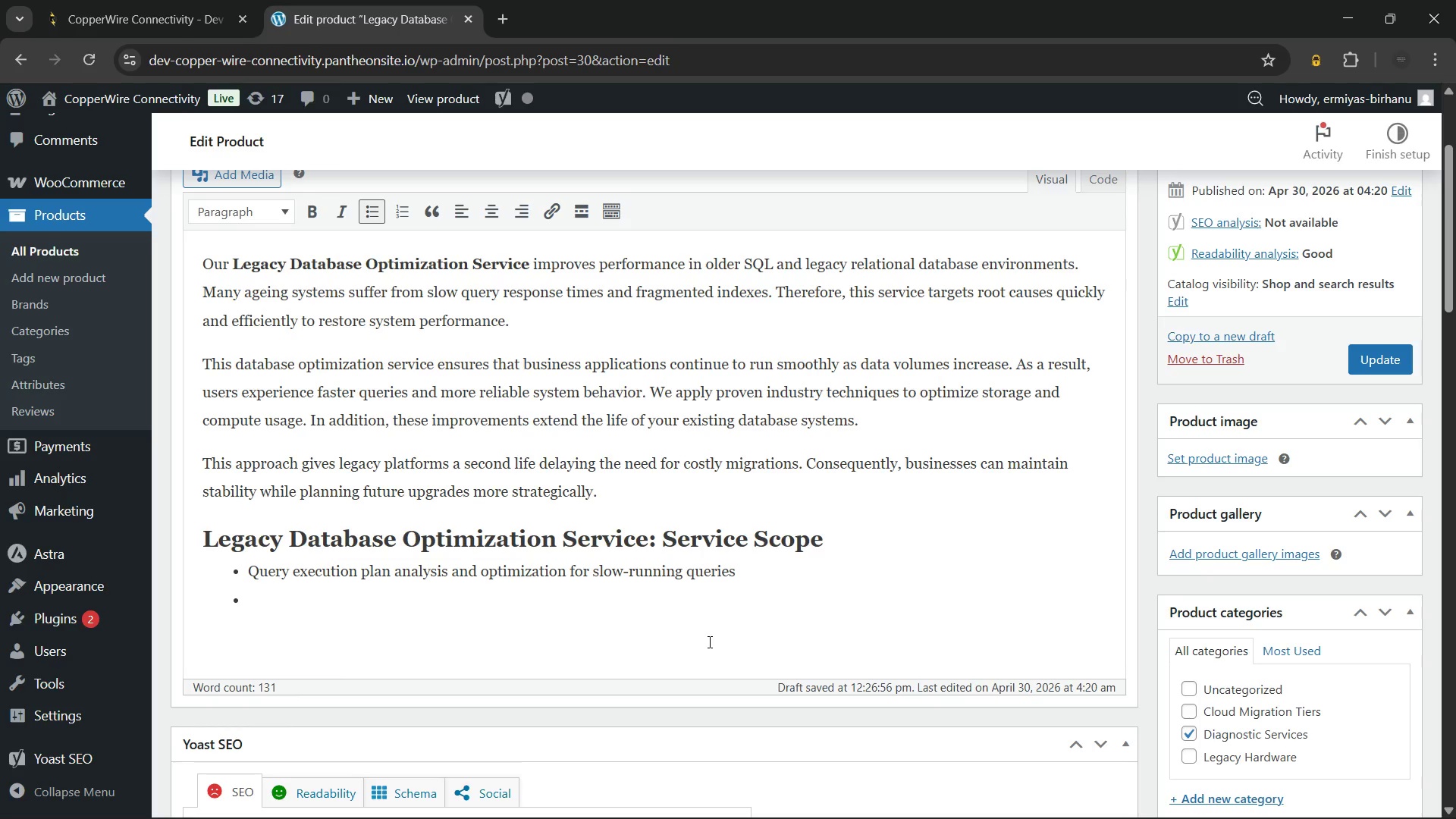 
type(Index fragmentation review and targeted rebuild or reorganize operations)
 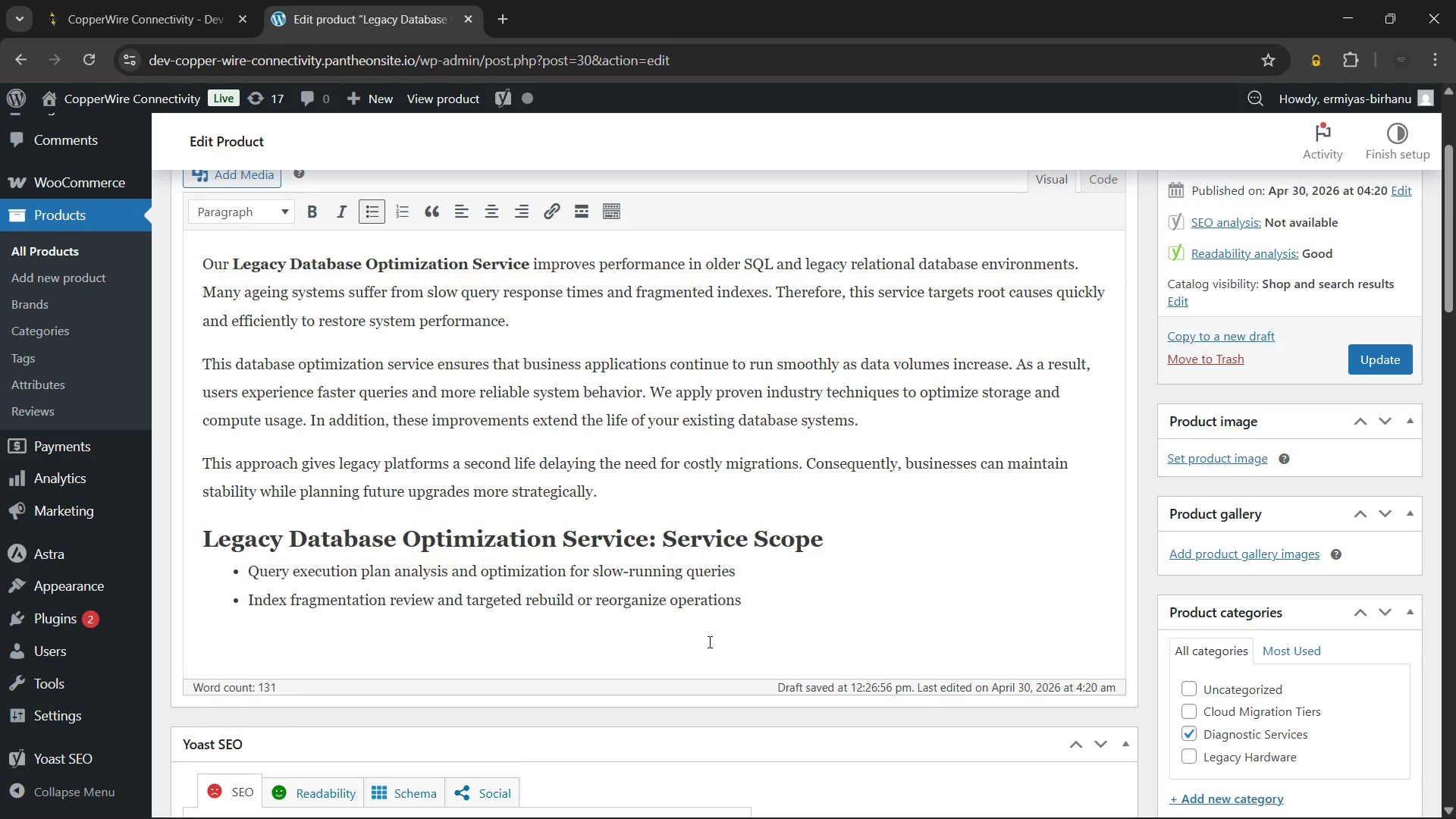 
key(Enter)
 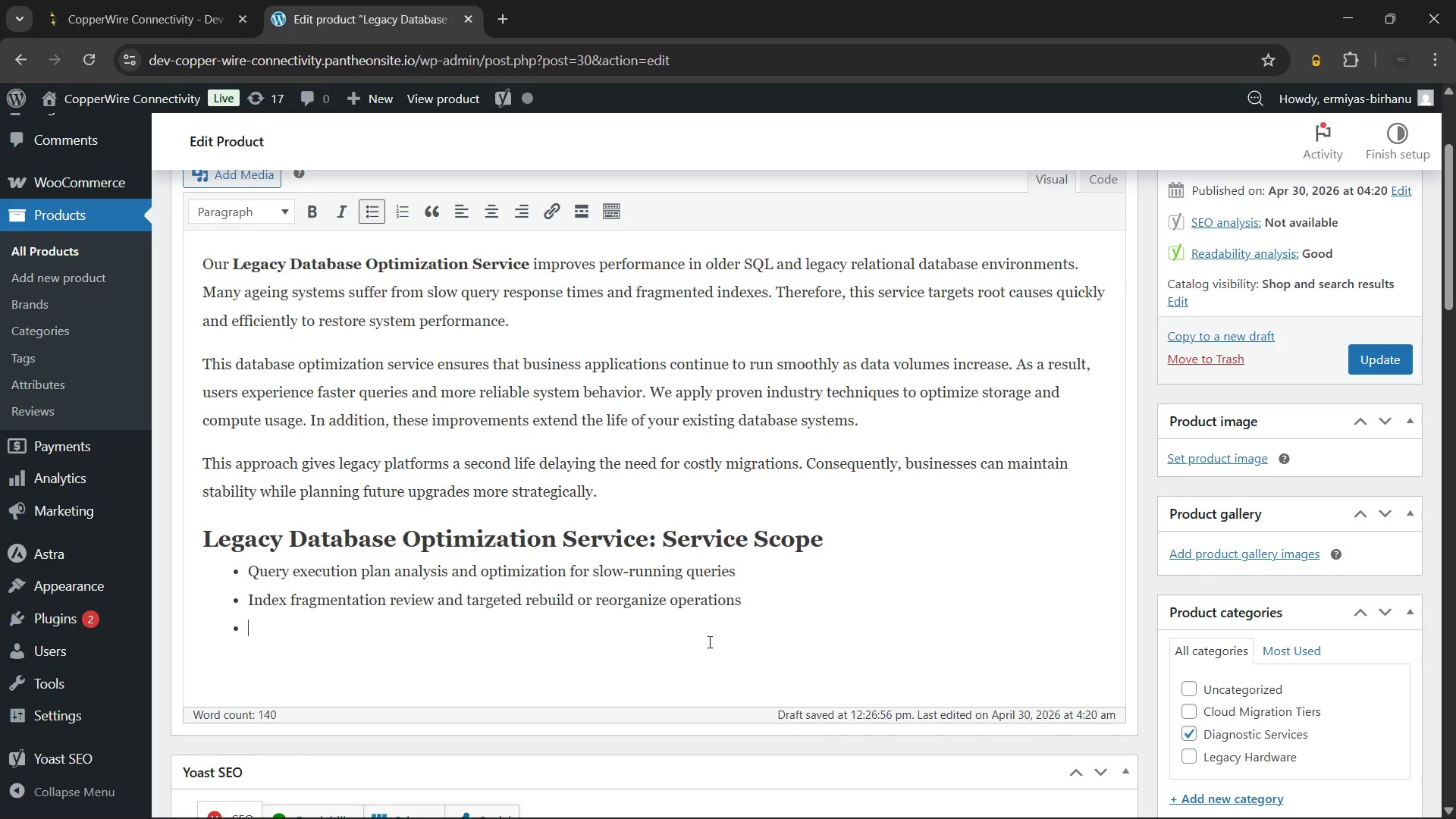 
type(Statistics refresh and database integrity checks)
 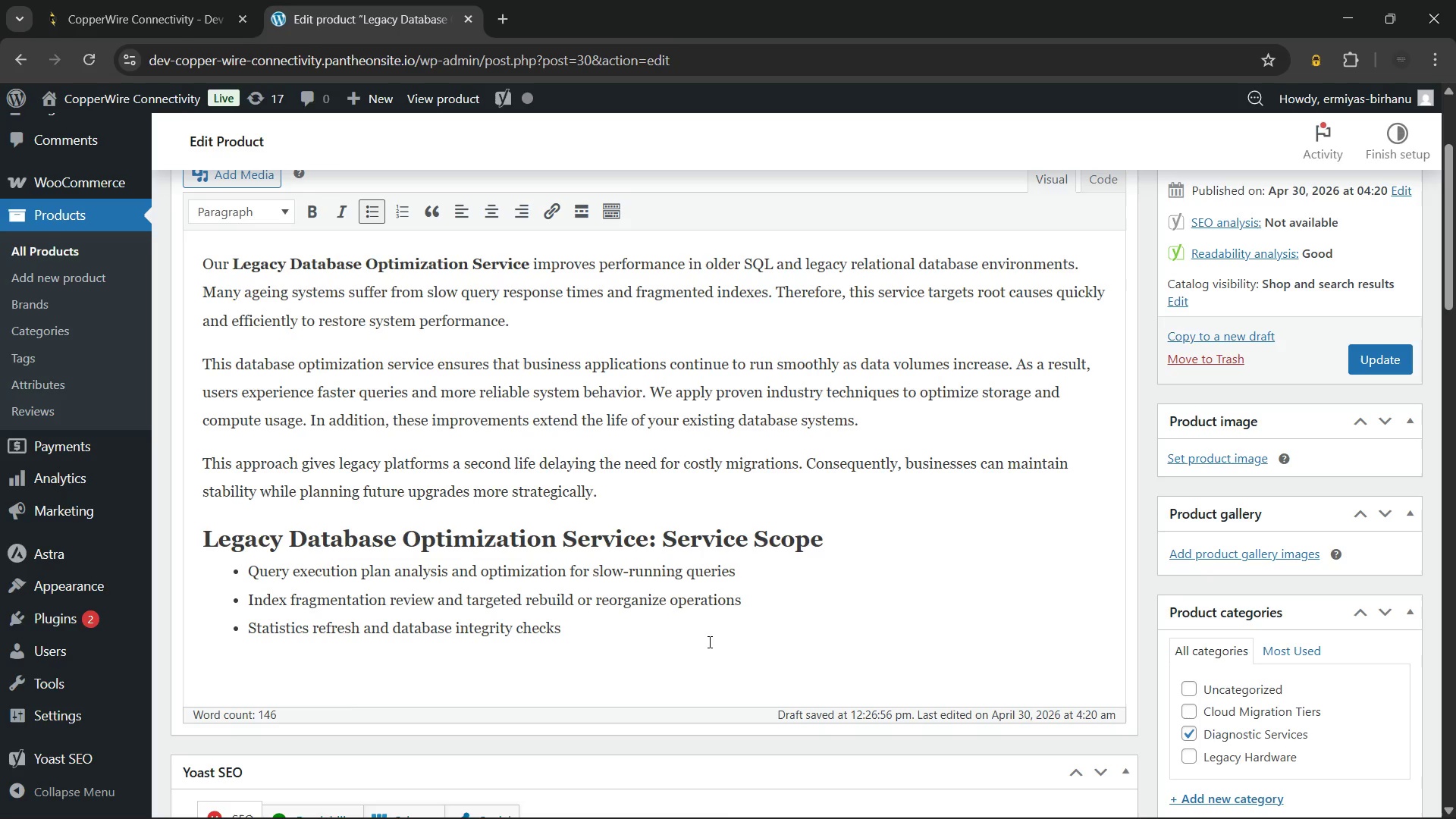 
wait(6.77)
 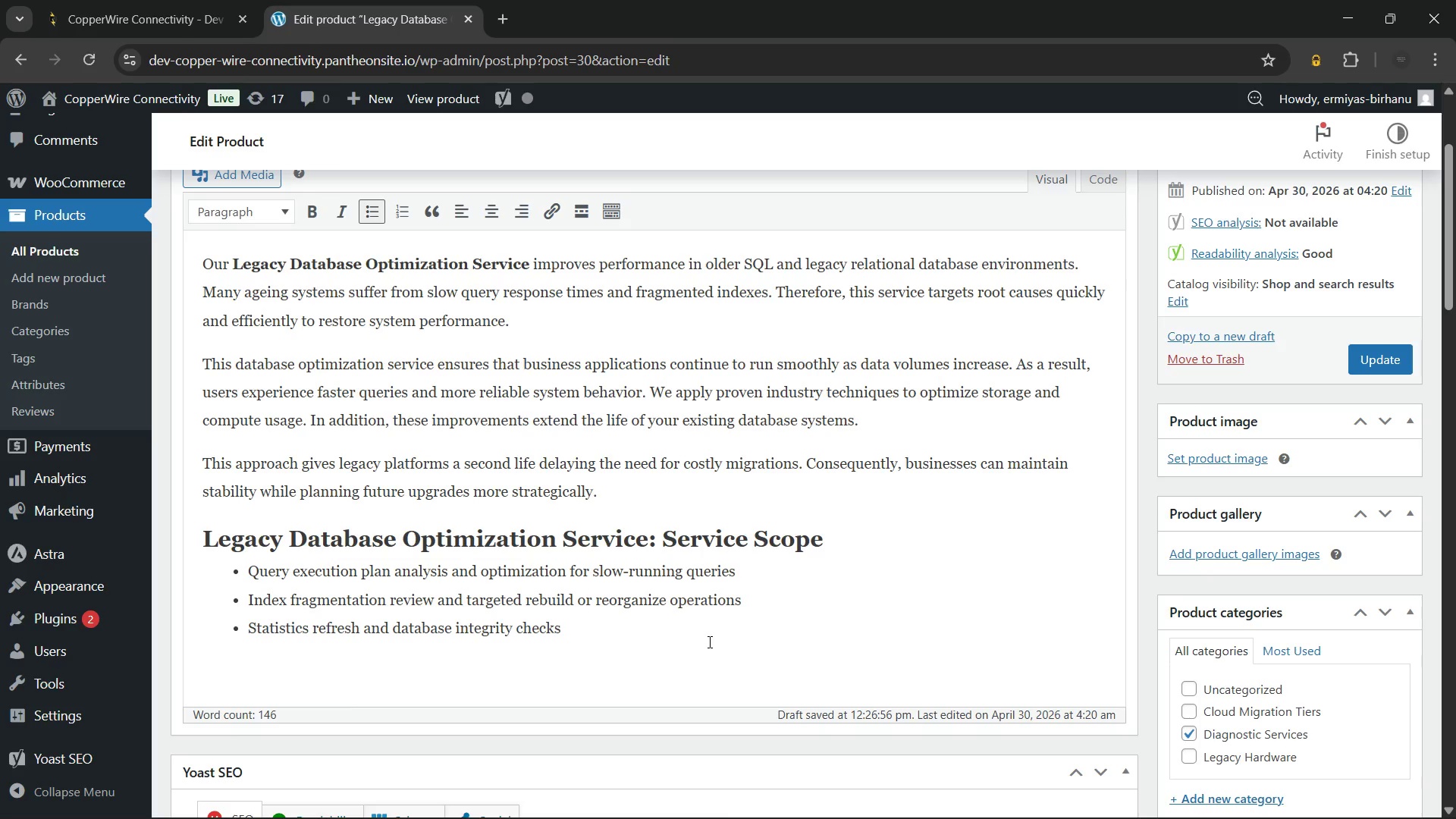 
key(Enter)
 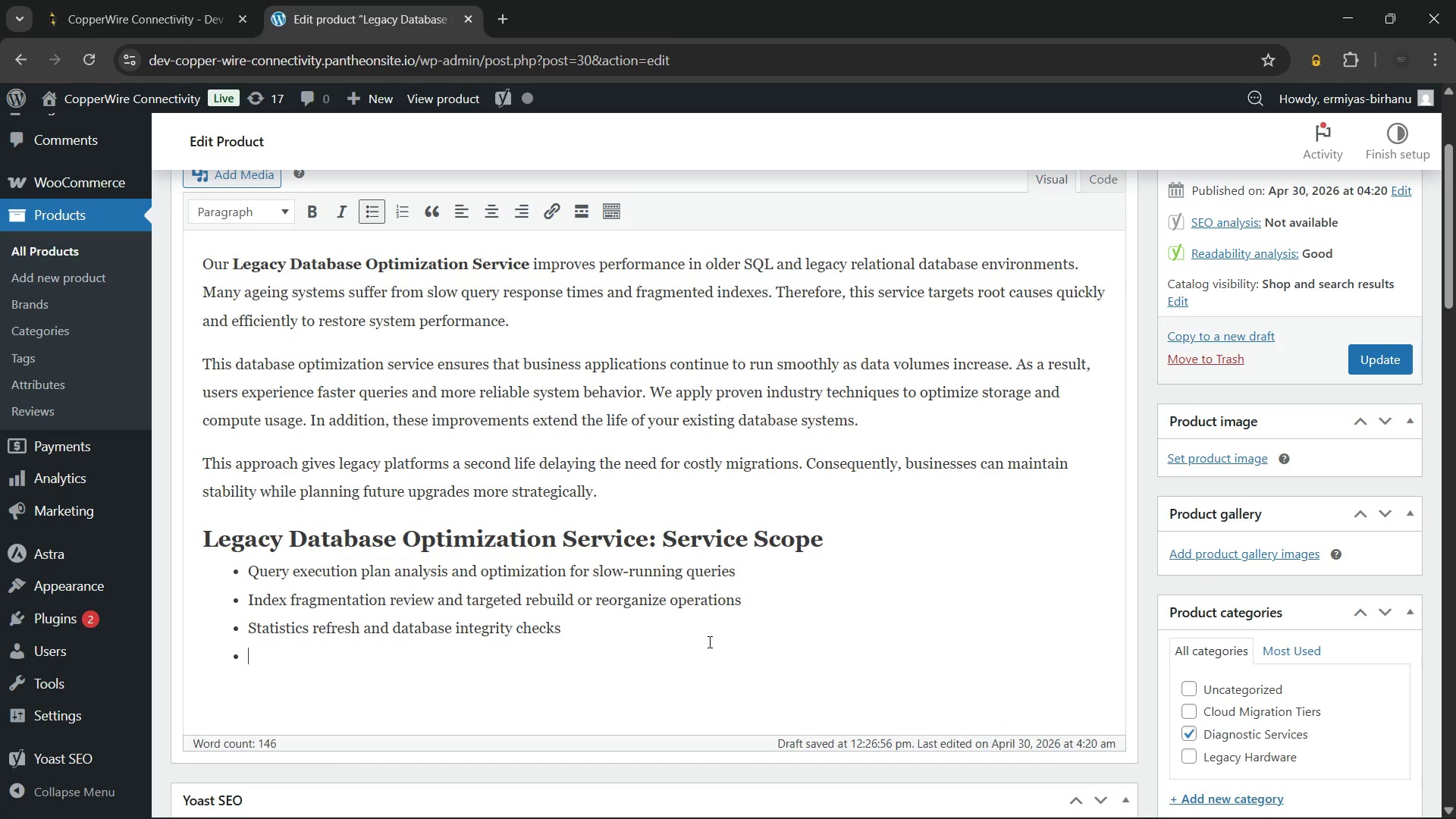 
type(Compatibility assessment for SQL Server 2008, 2005, and FoxPro systems)
 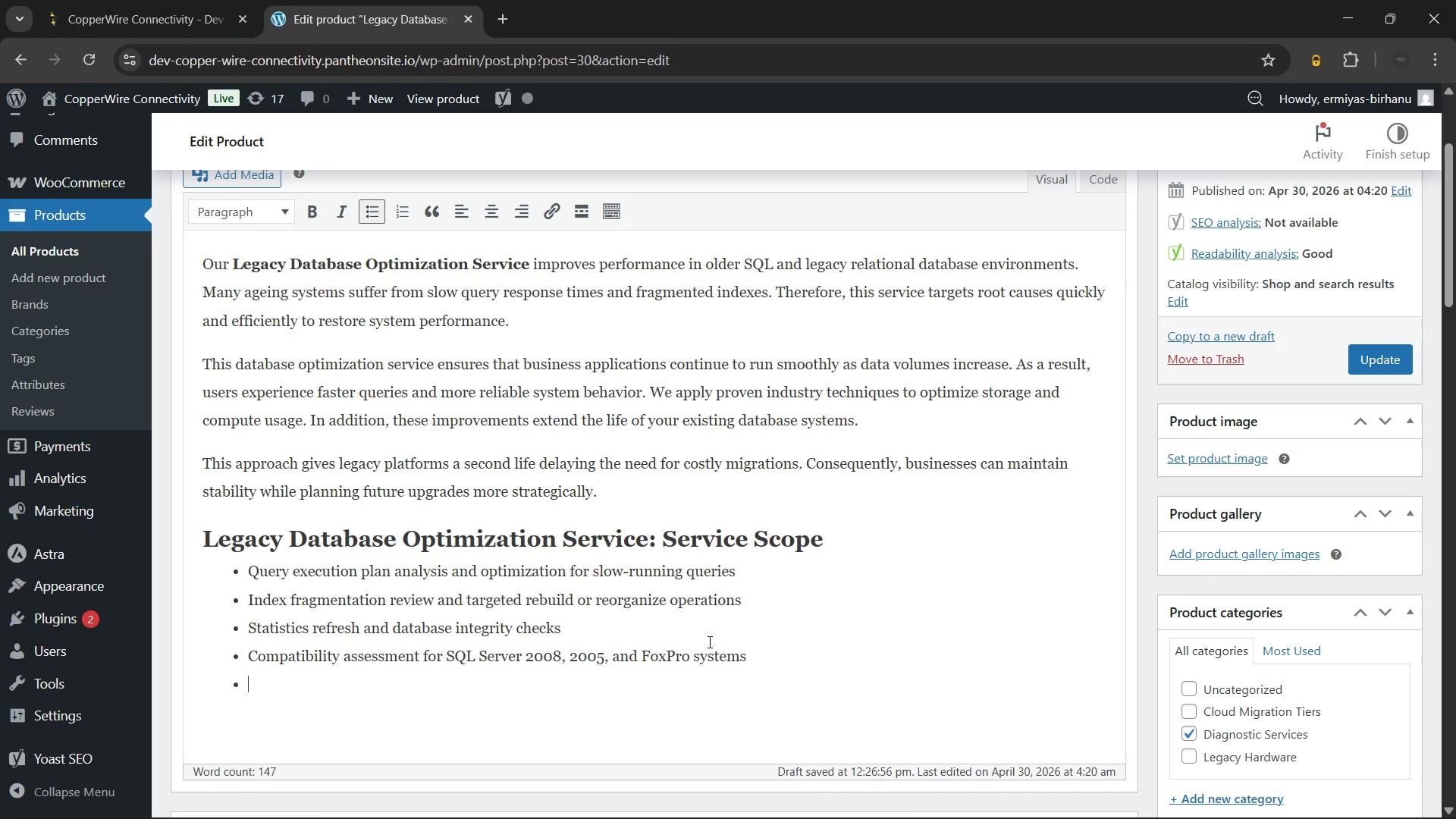 
 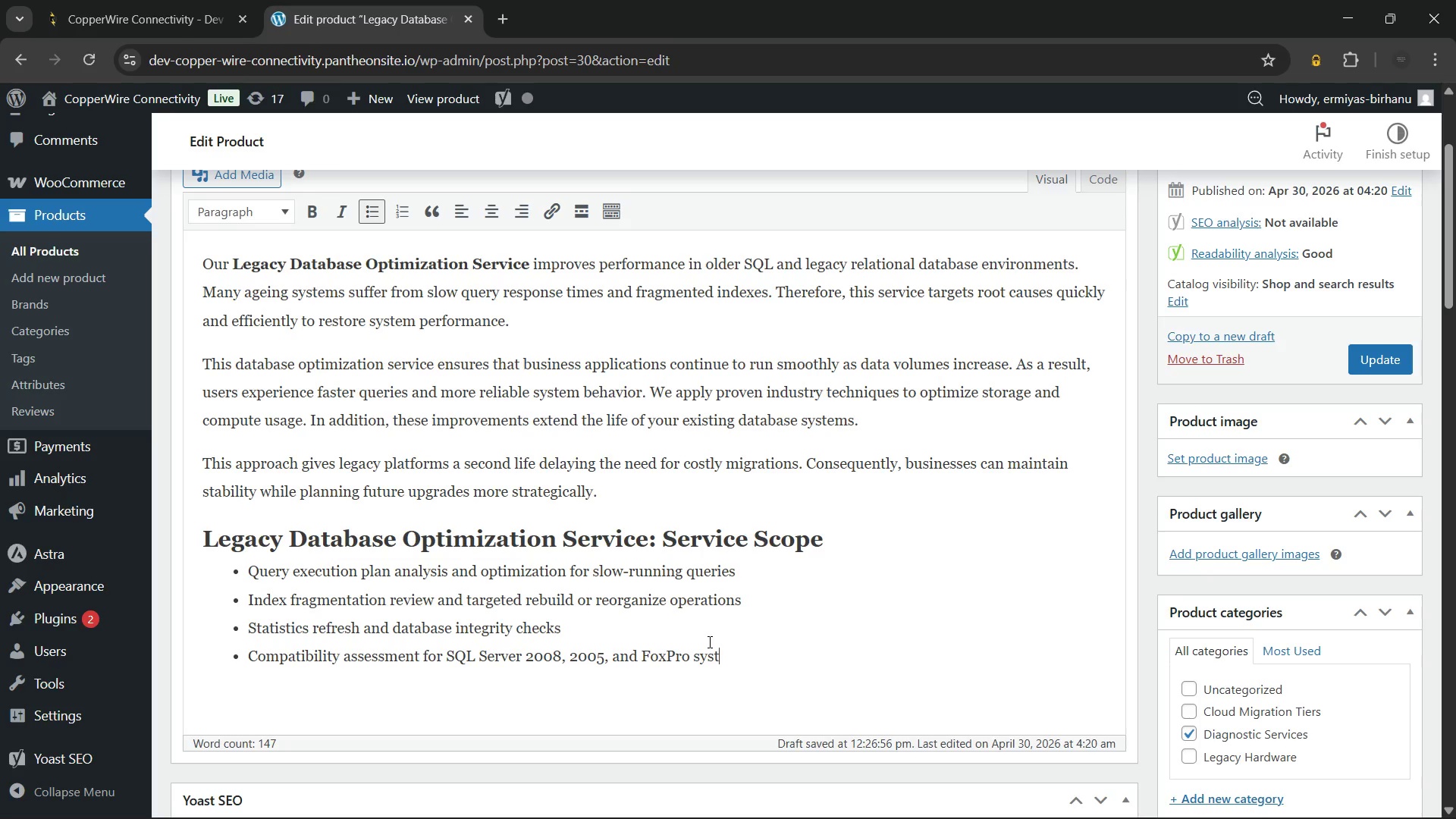 
key(Enter)
 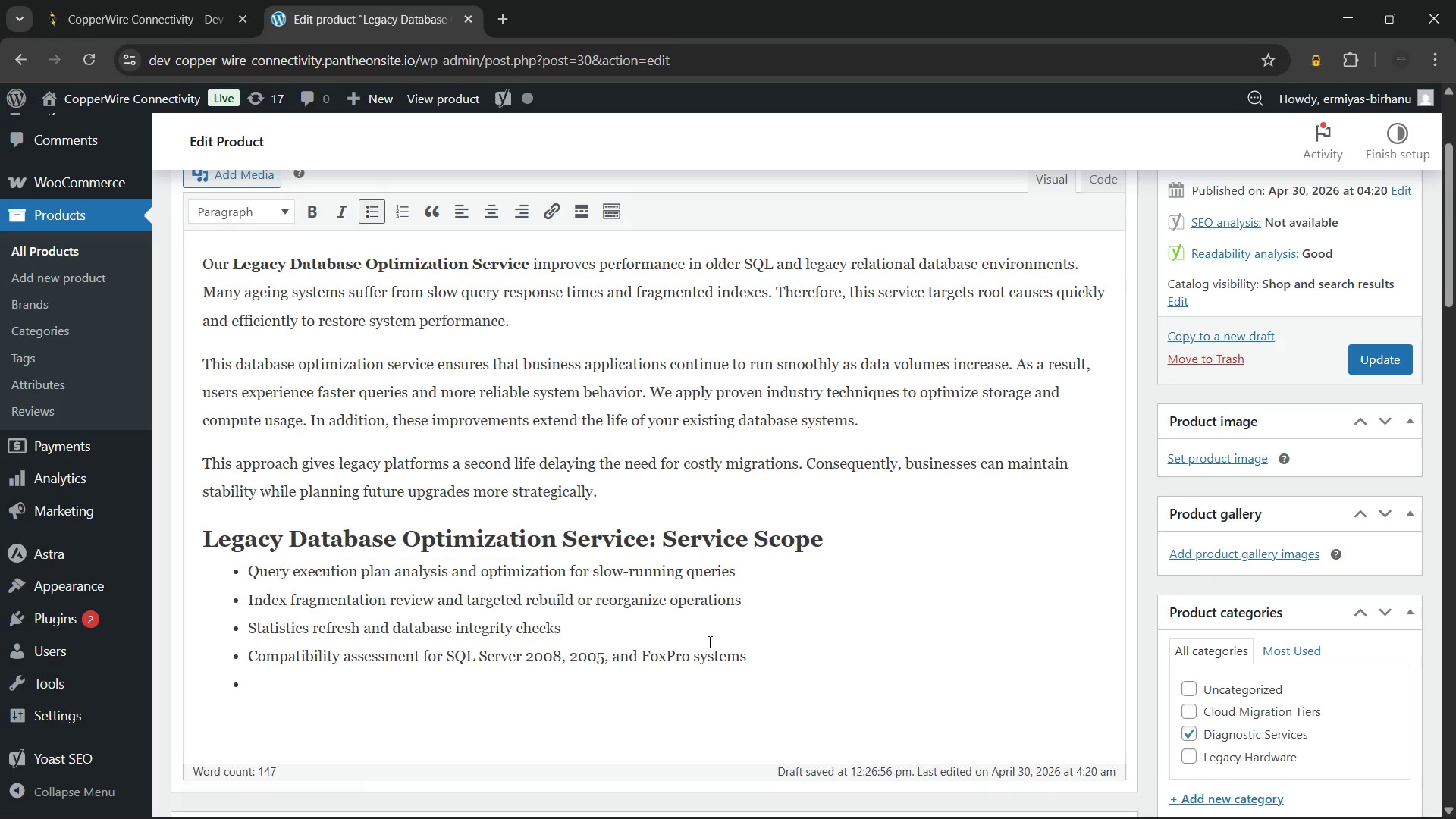 
key(Enter)
 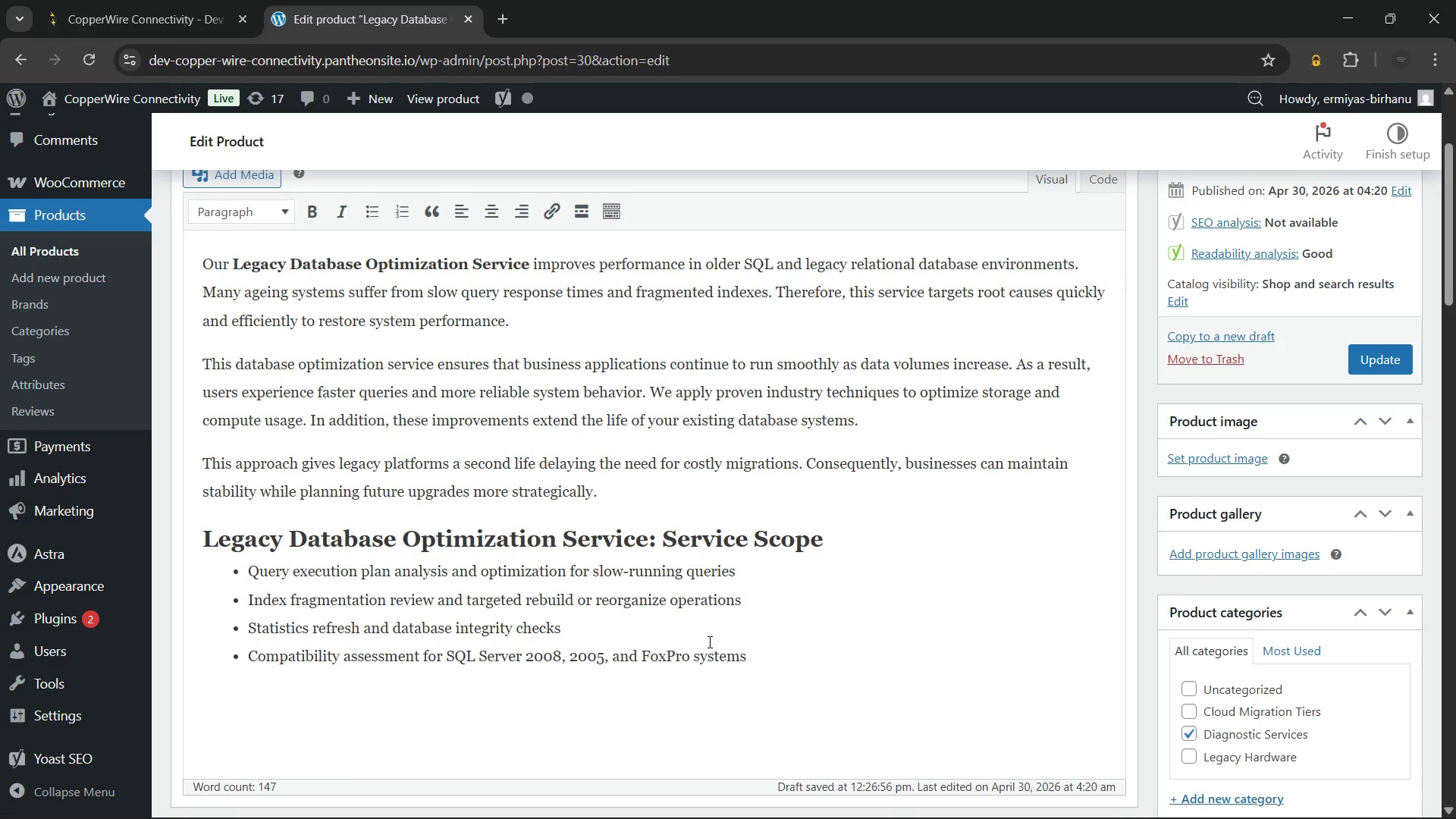 
scroll: coordinate [708, 642], scroll_direction: up, amount: 2.0
 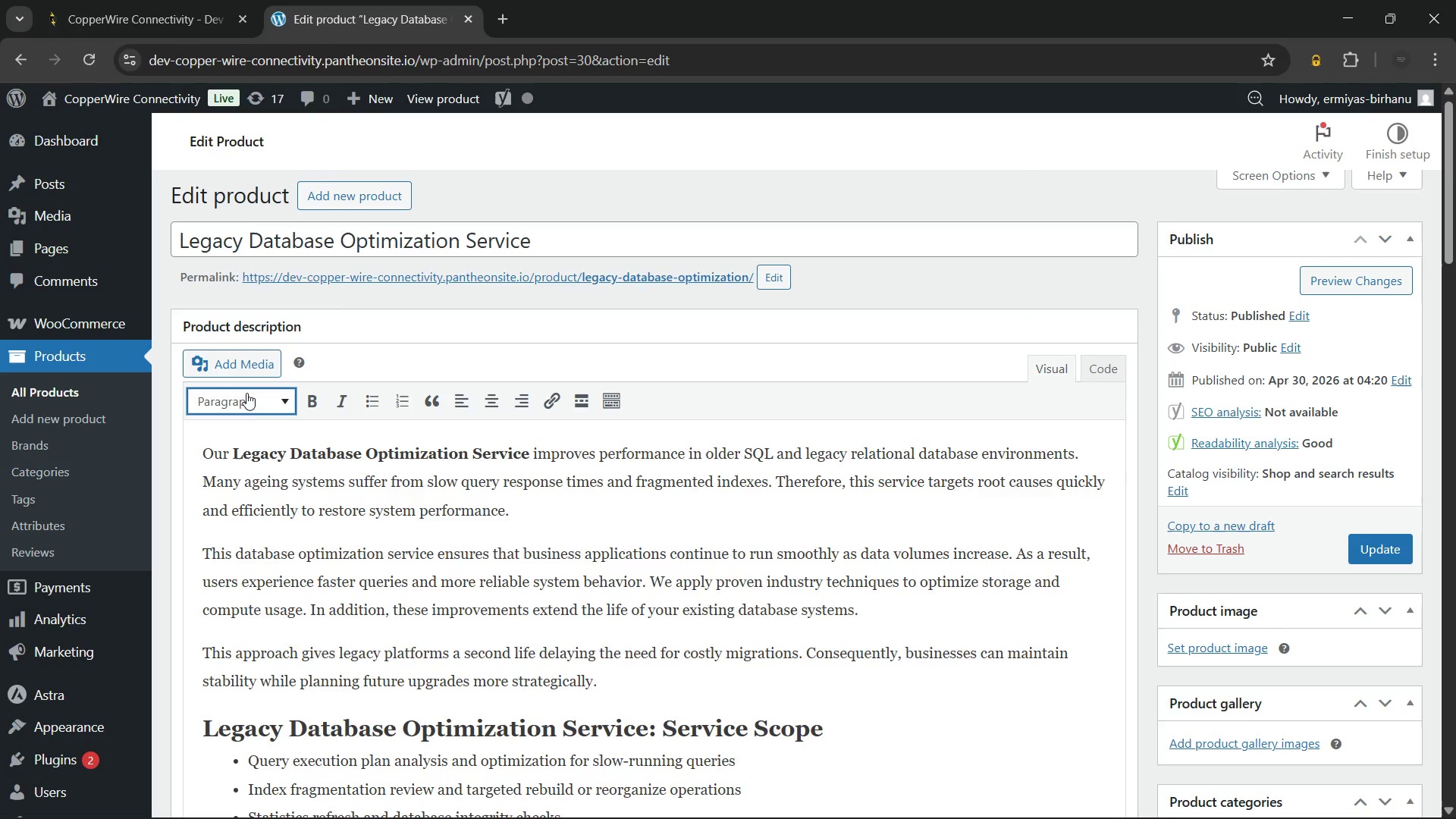 
left_click([249, 397])
 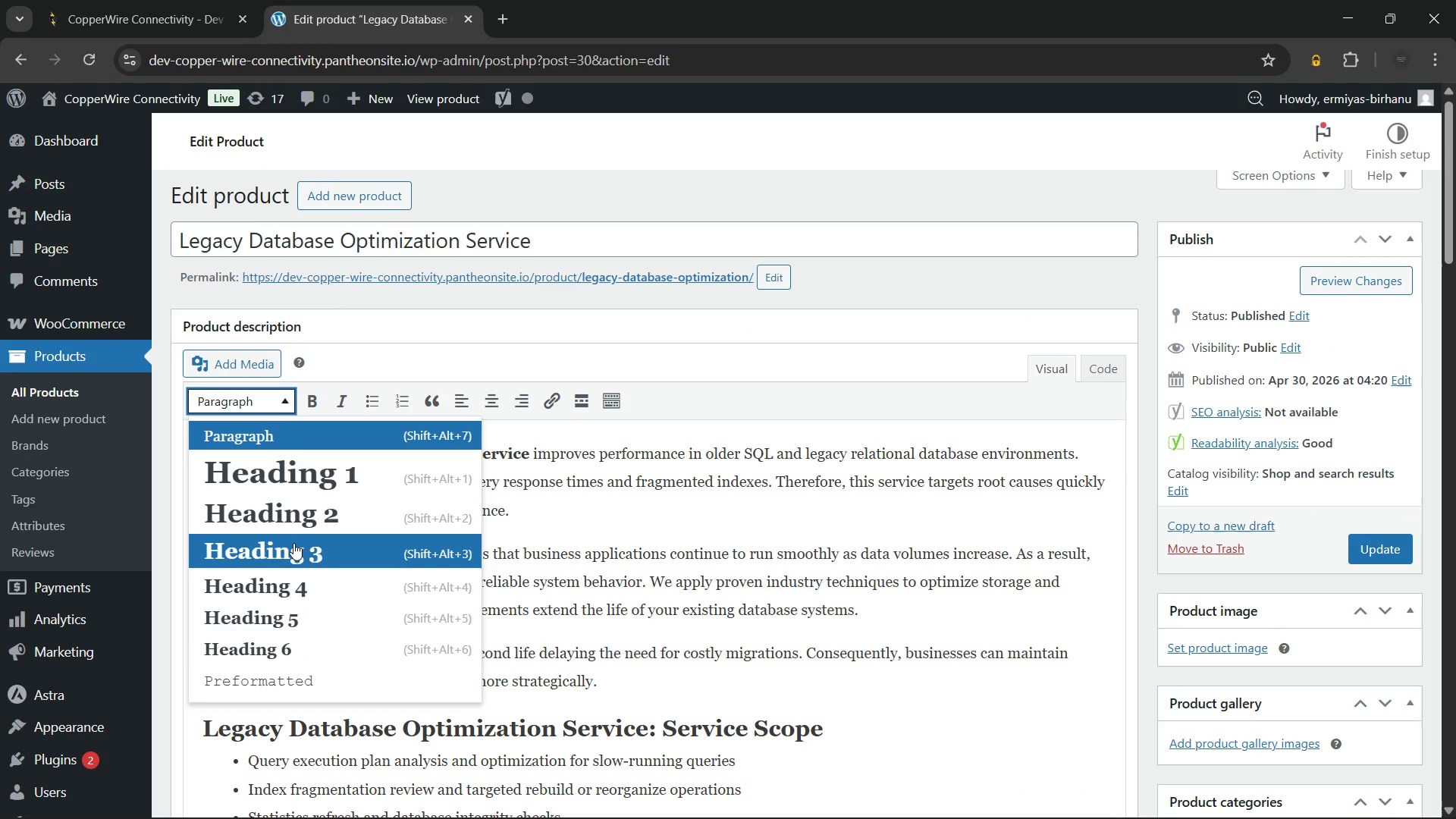 
left_click([293, 543])
 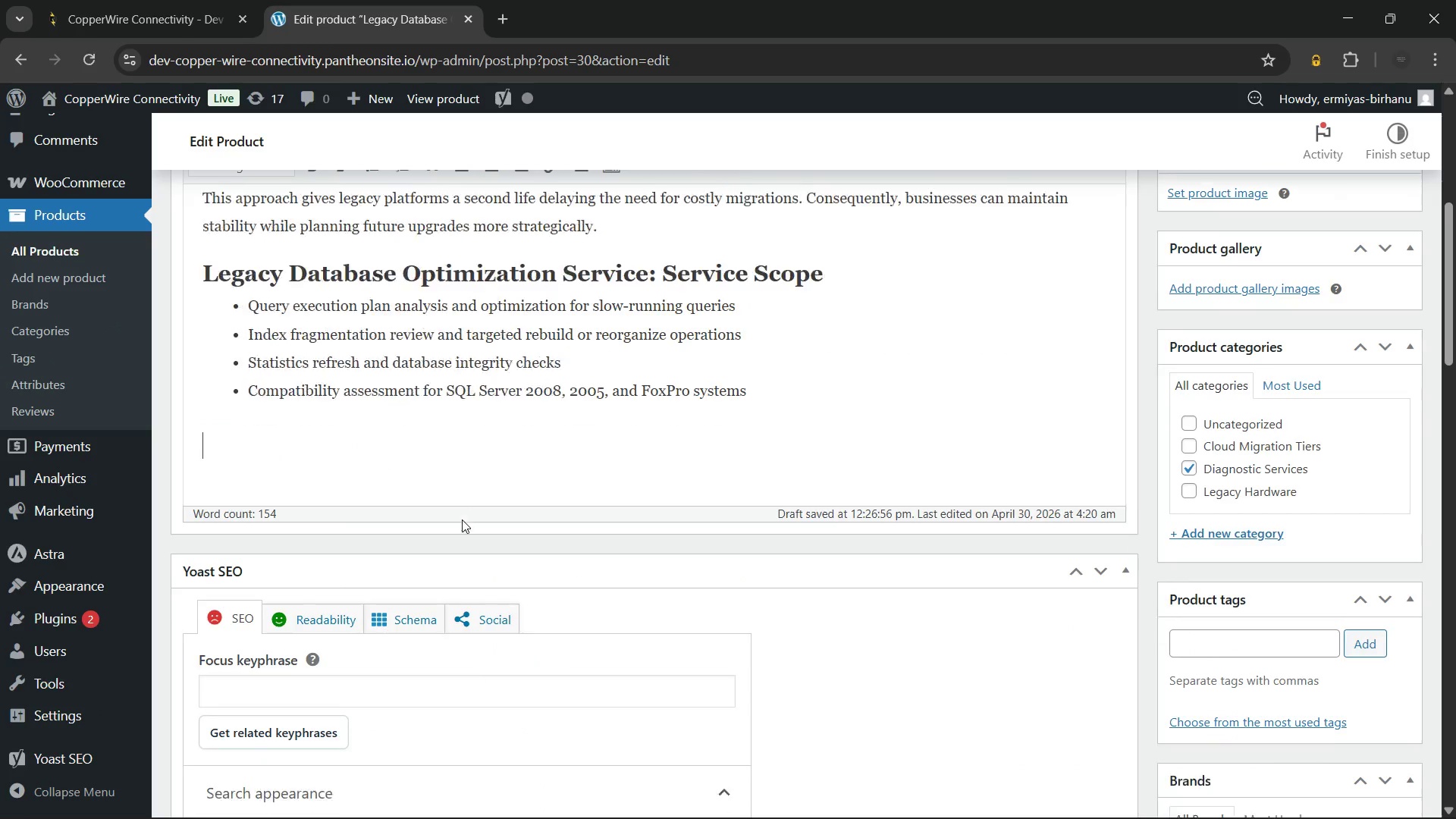 
scroll: coordinate [462, 519], scroll_direction: down, amount: 1.0
 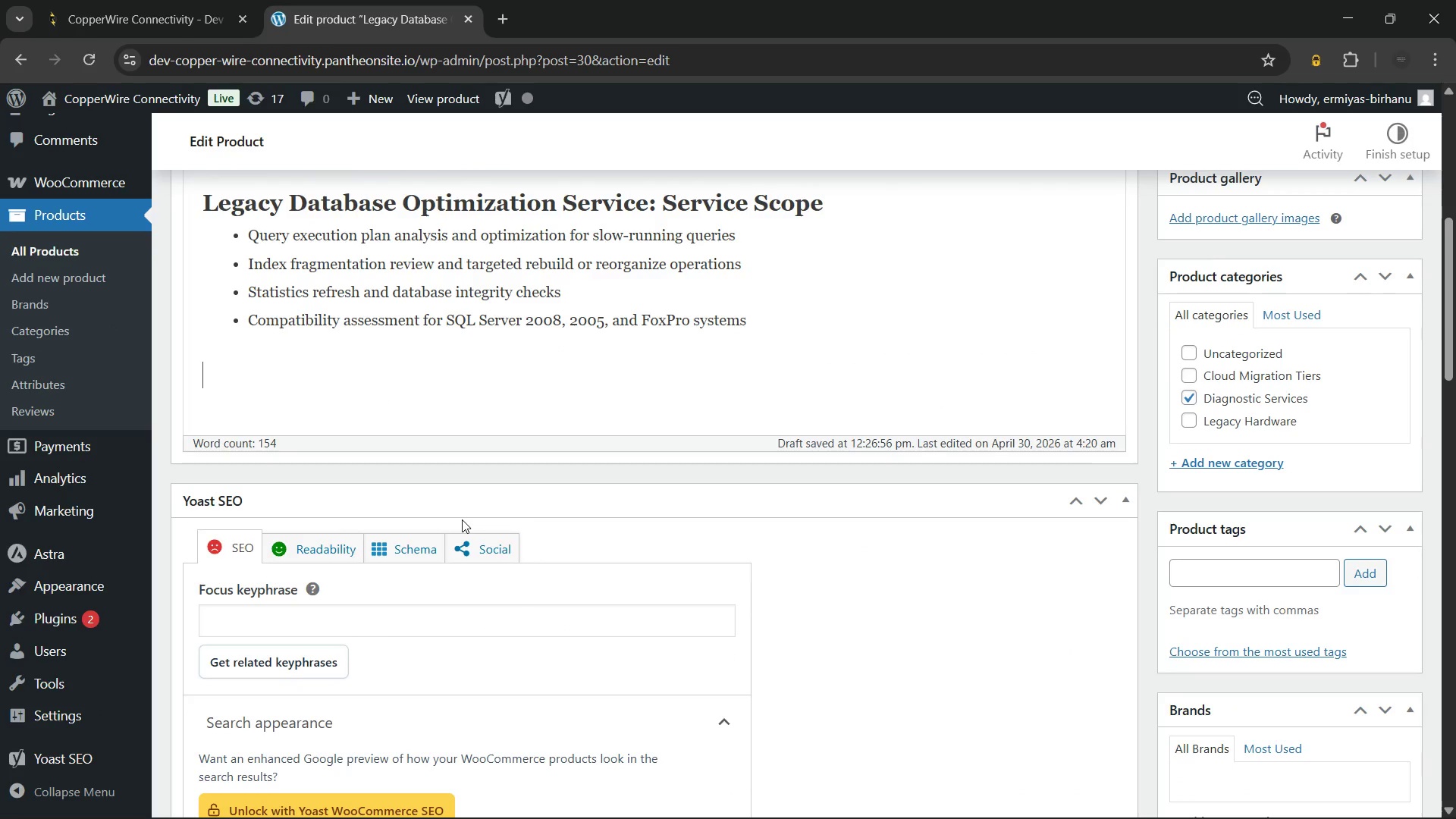 
type(Requr)
key(Backspace)
type(irements or Compatibility)
 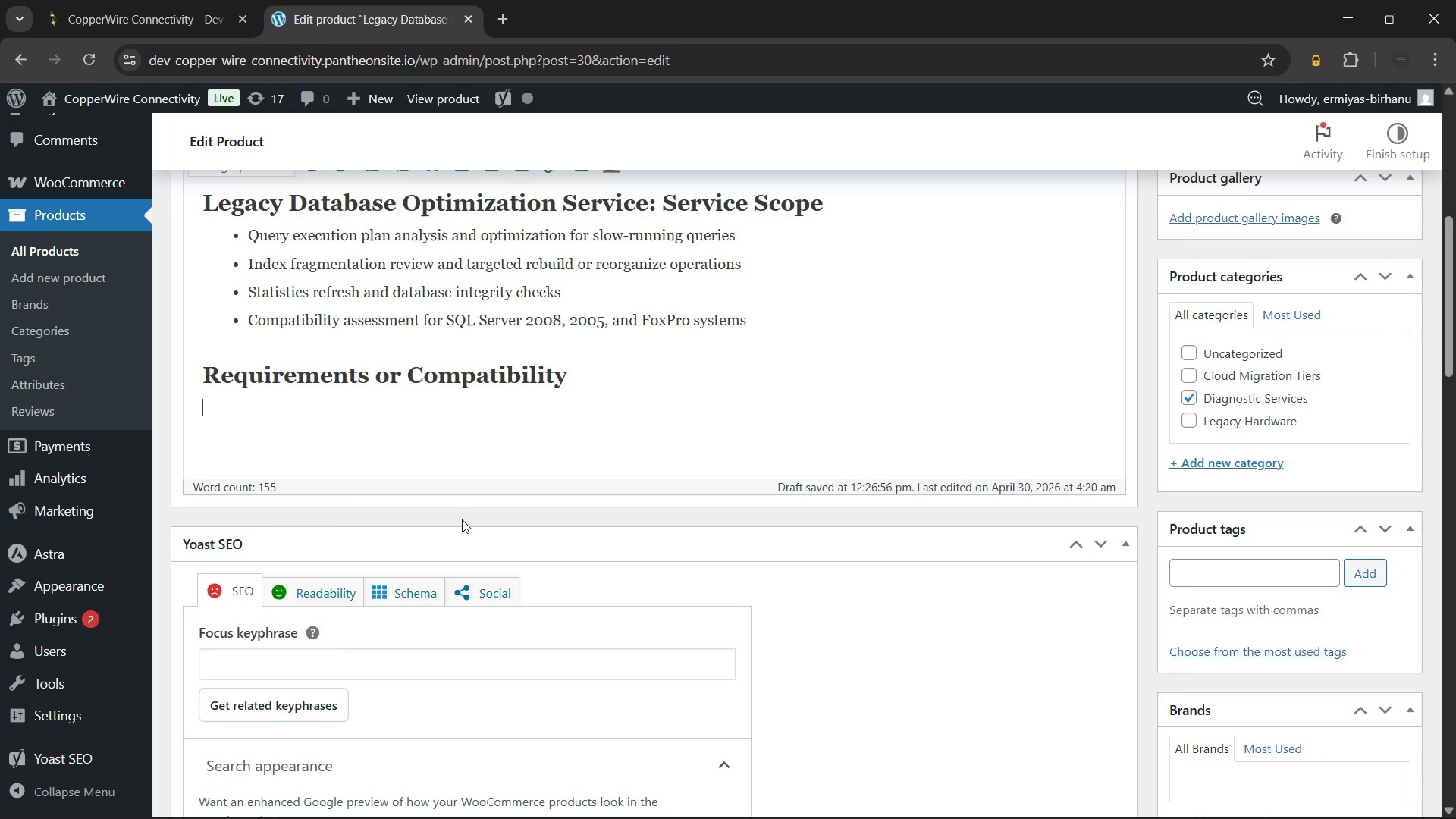 
 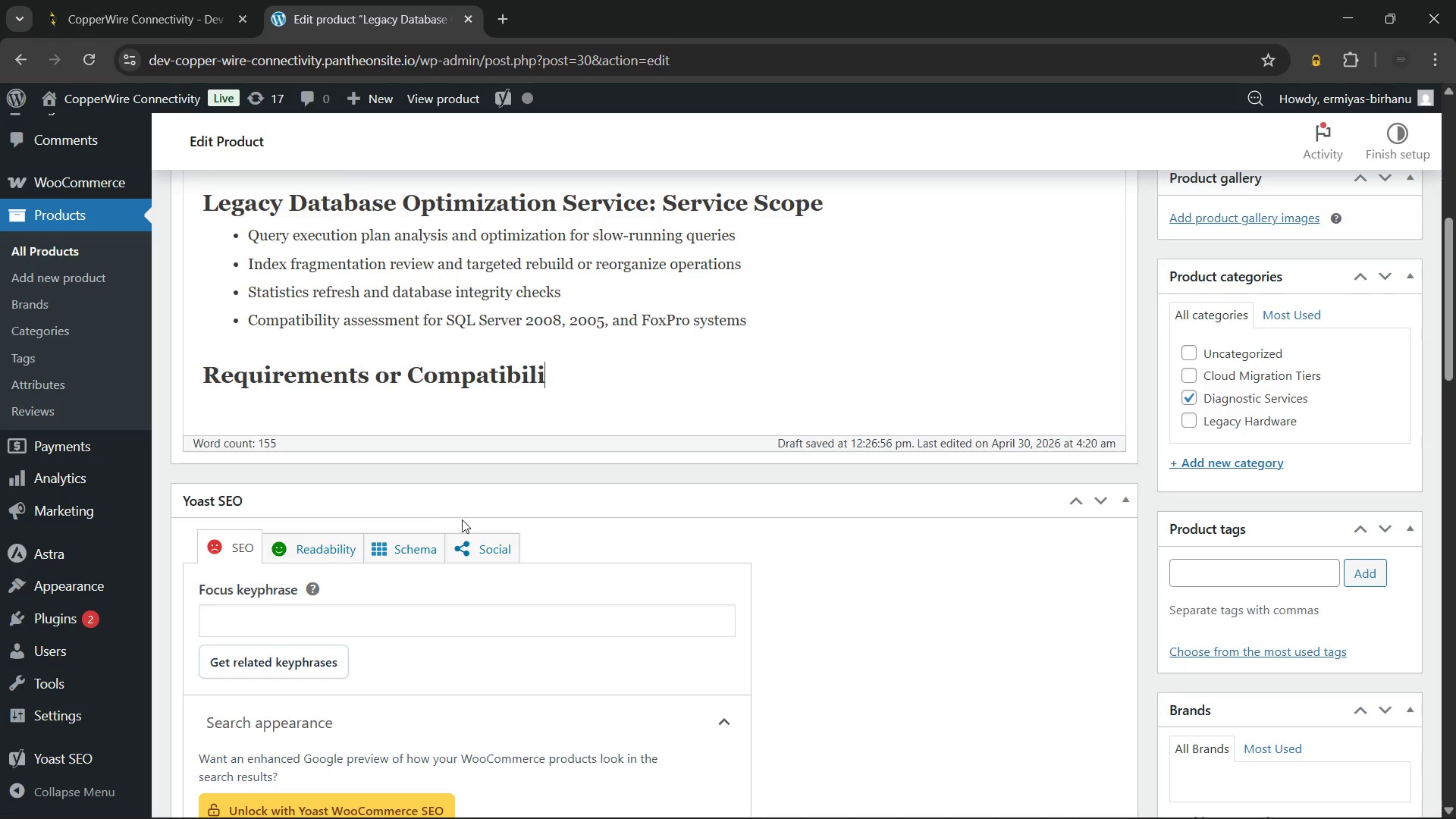 
key(Enter)
 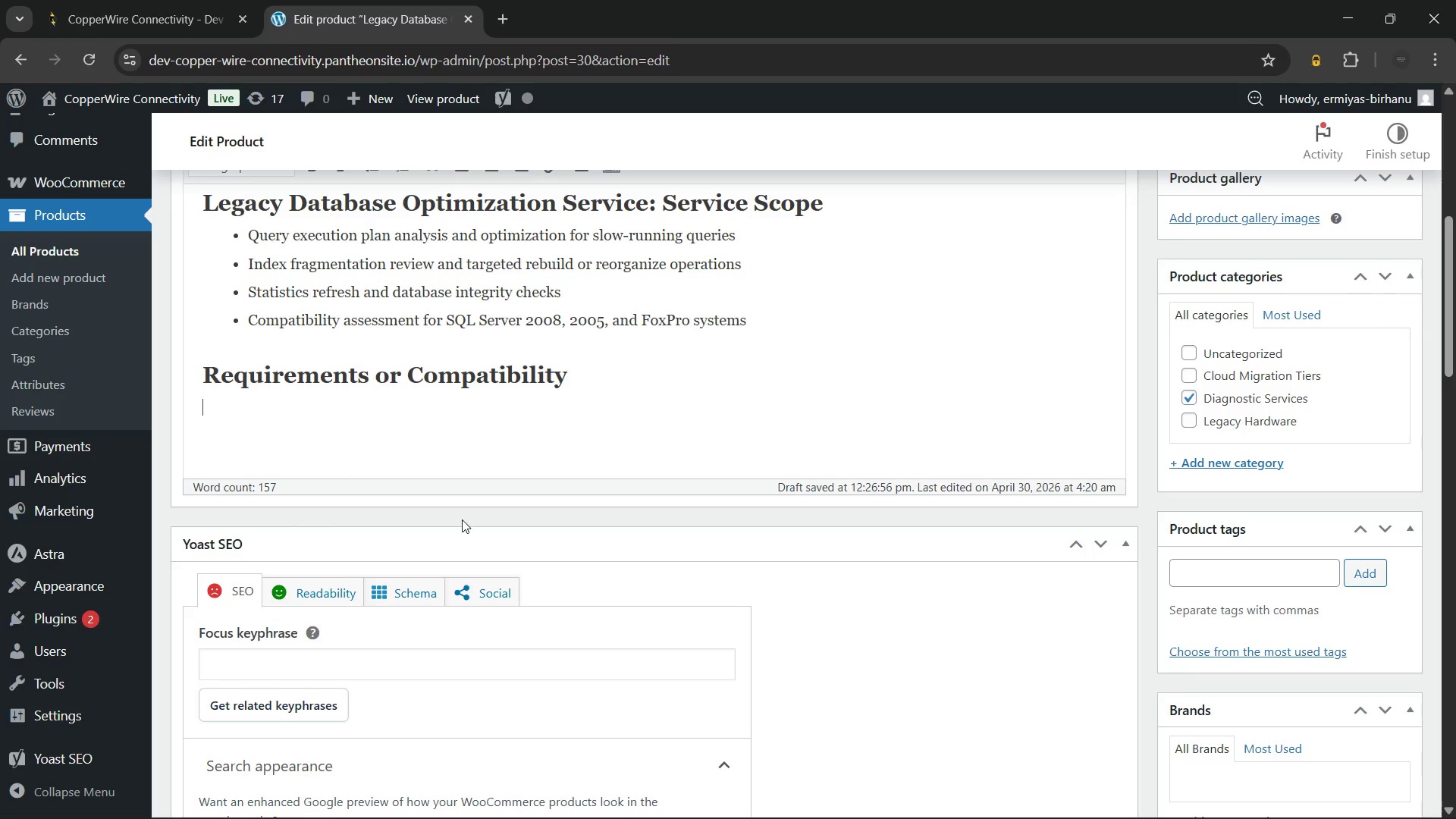 
wait(13.39)
 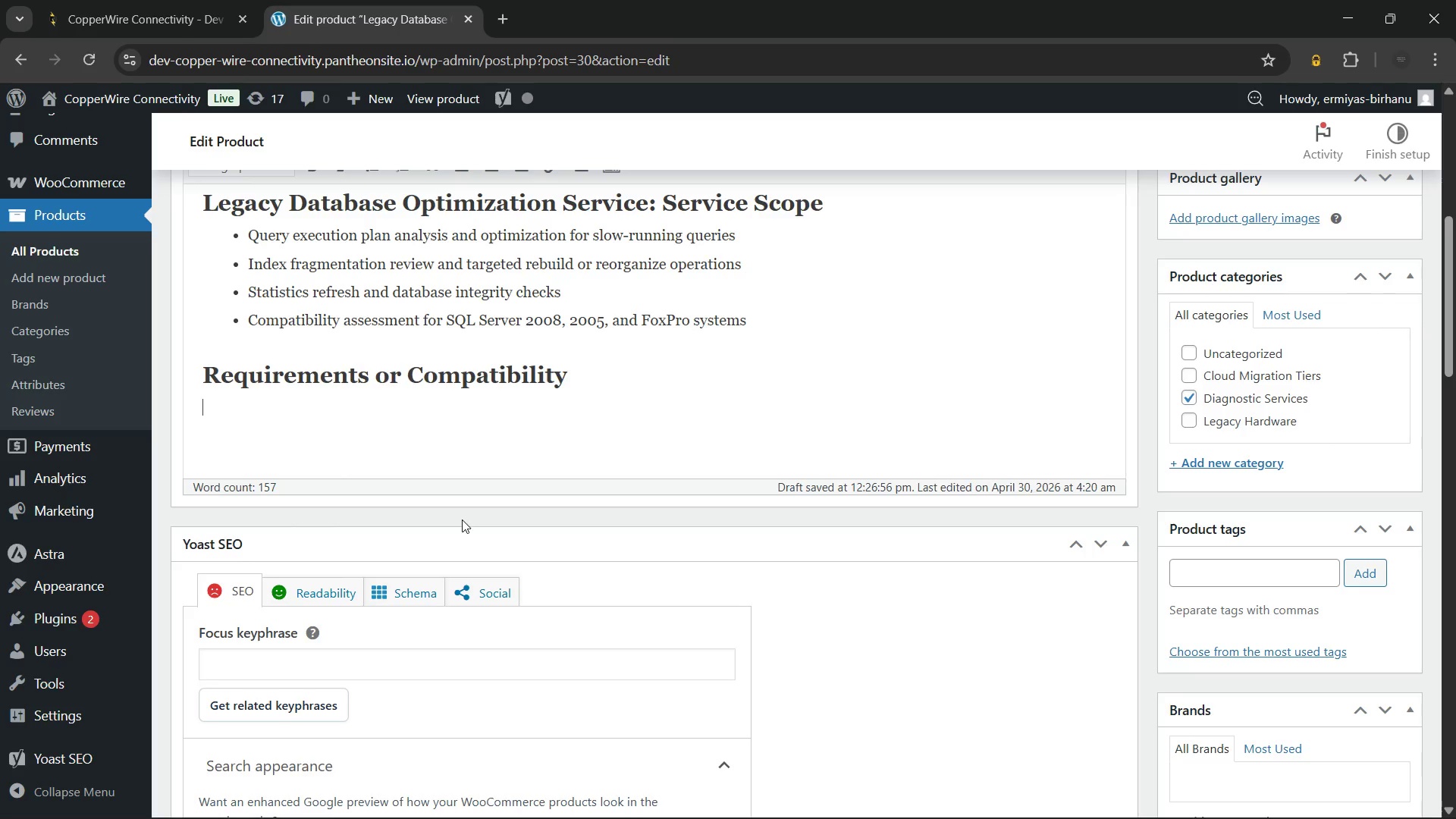 
scroll: coordinate [340, 411], scroll_direction: up, amount: 5.0
 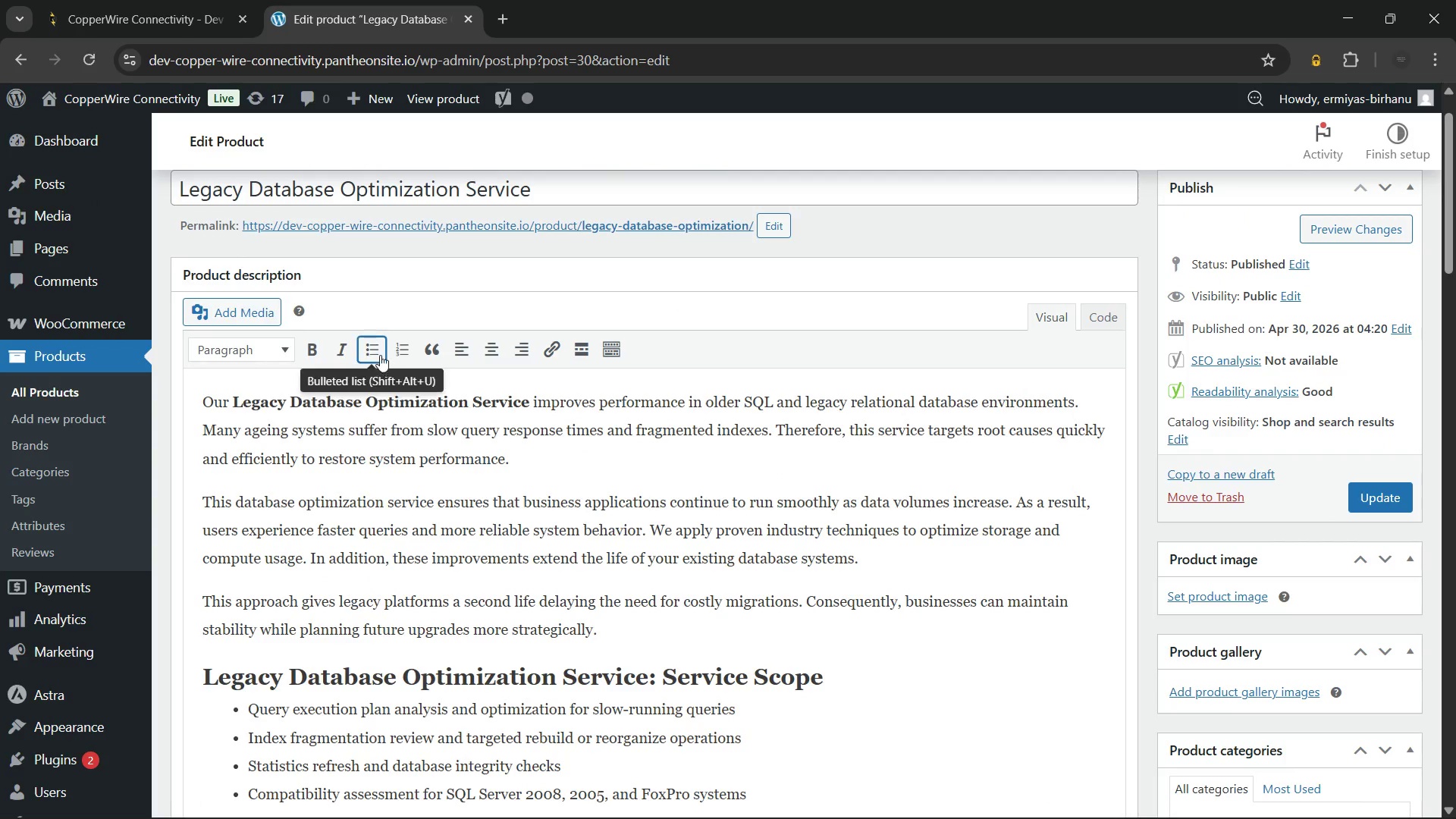 
left_click([378, 352])
 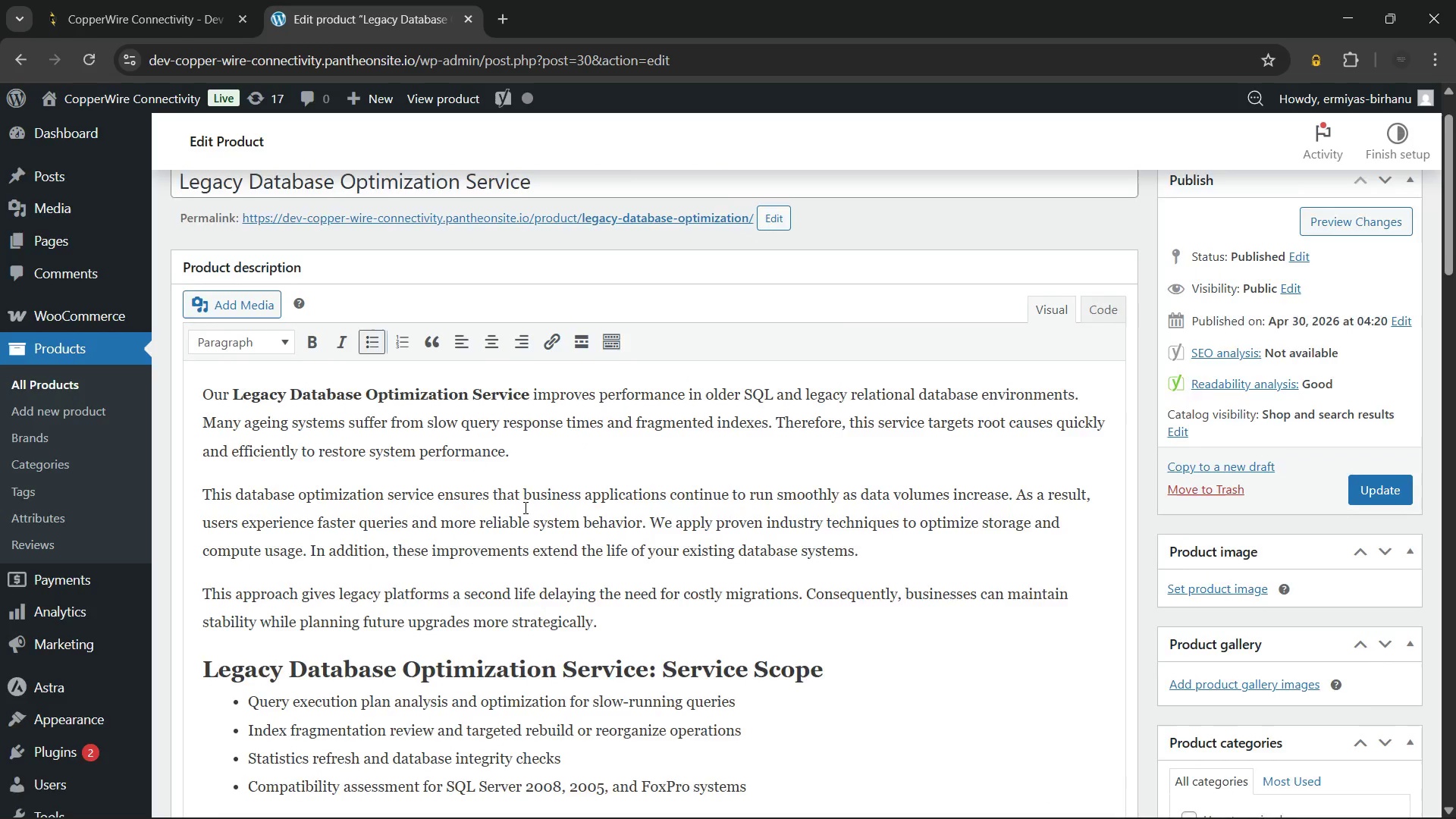 
scroll: coordinate [522, 505], scroll_direction: down, amount: 4.0
 